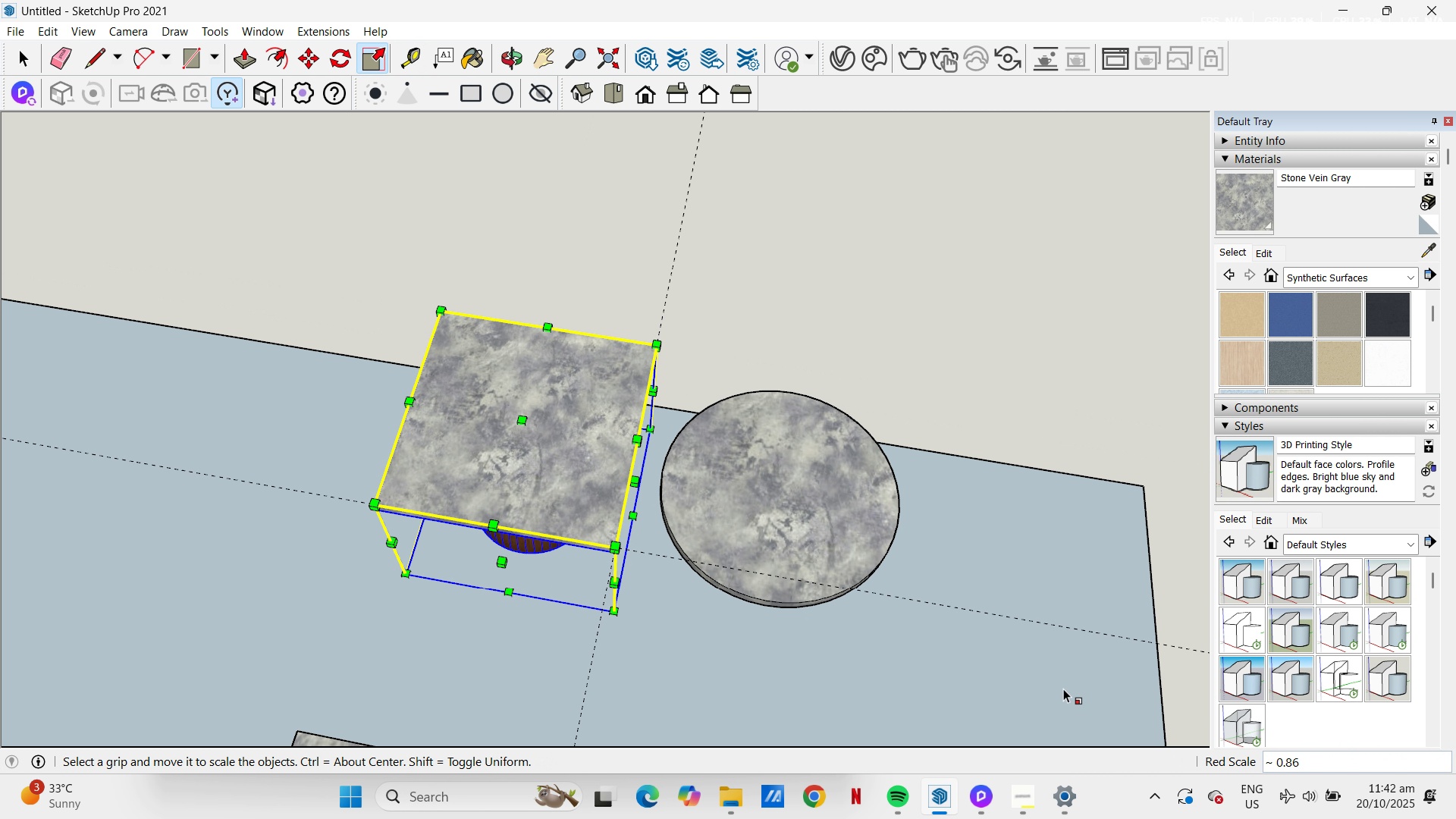 
type(ett)
 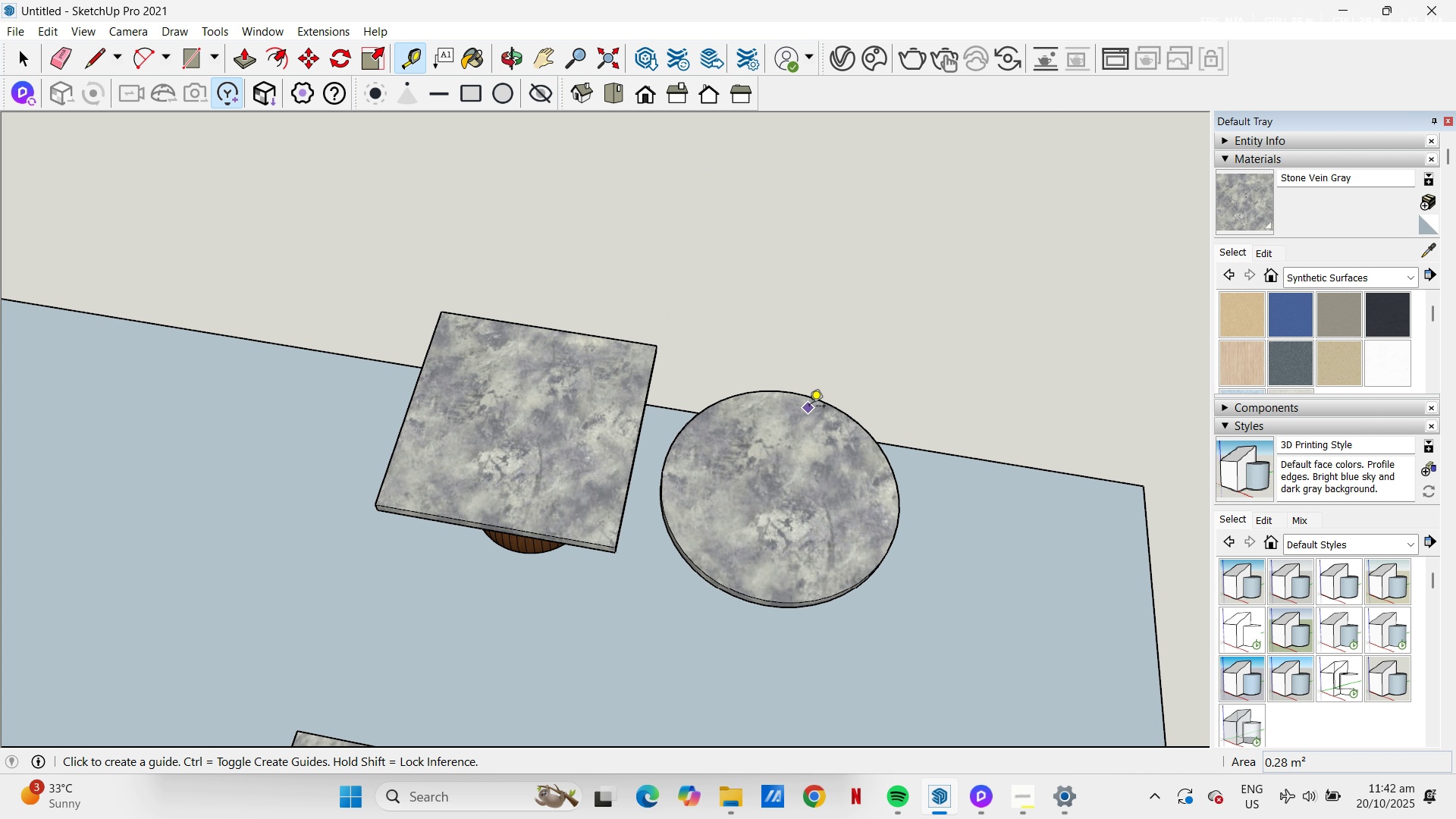 
left_click_drag(start_coordinate=[966, 614], to_coordinate=[968, 599])
 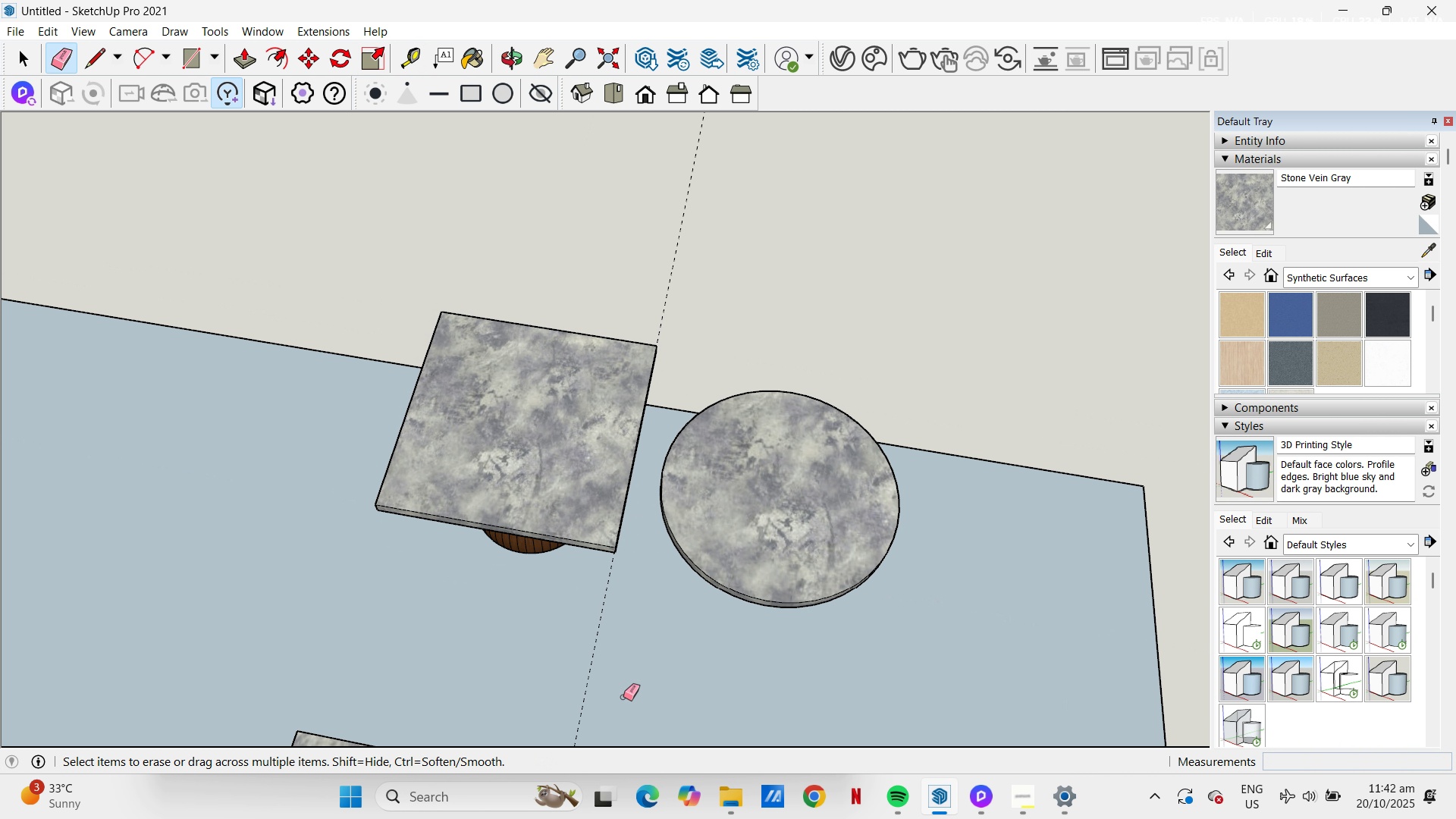 
left_click_drag(start_coordinate=[617, 694], to_coordinate=[538, 666])
 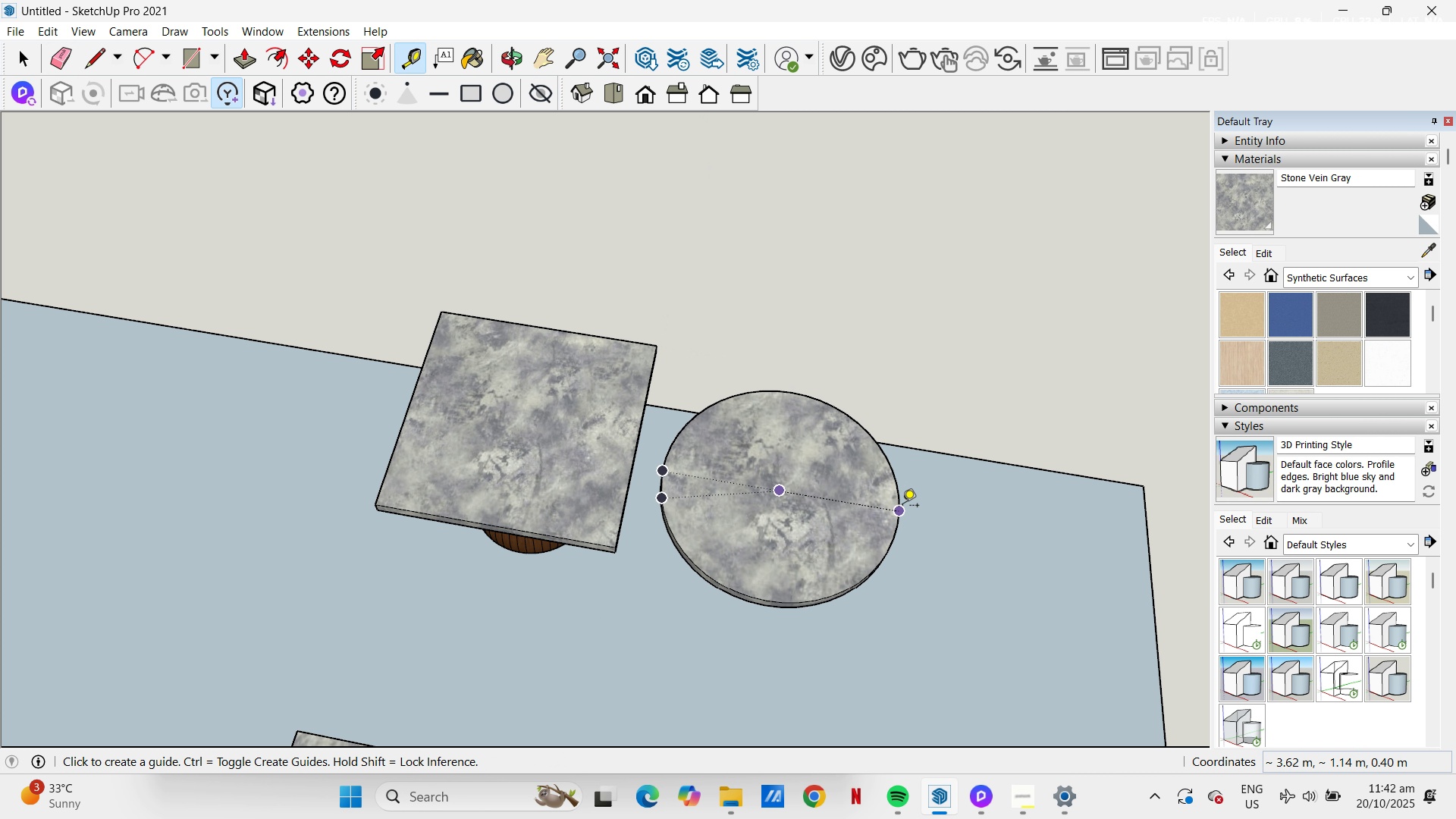 
left_click([901, 513])
 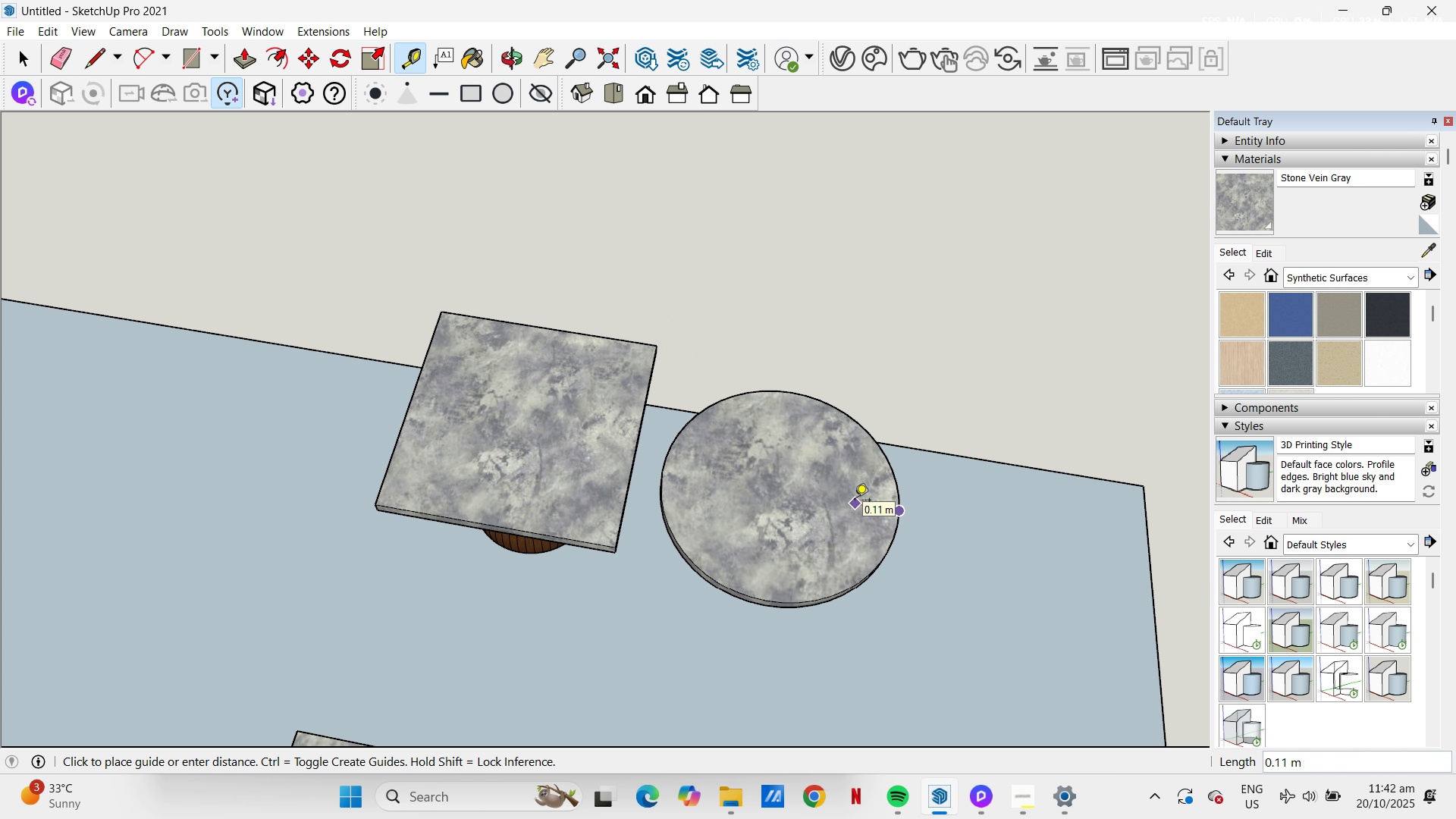 
key(NumpadDecimal)
 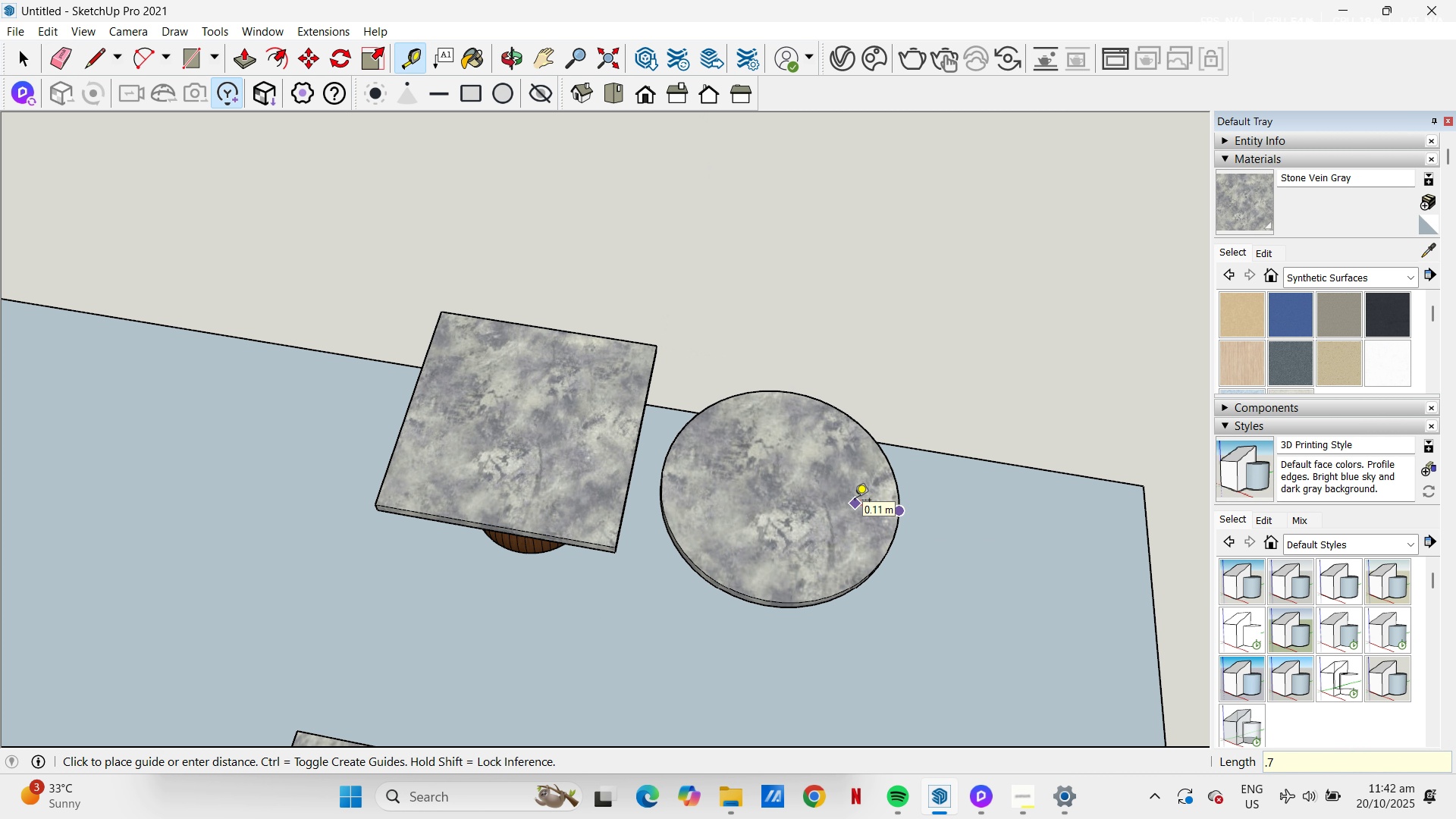 
key(Numpad7)
 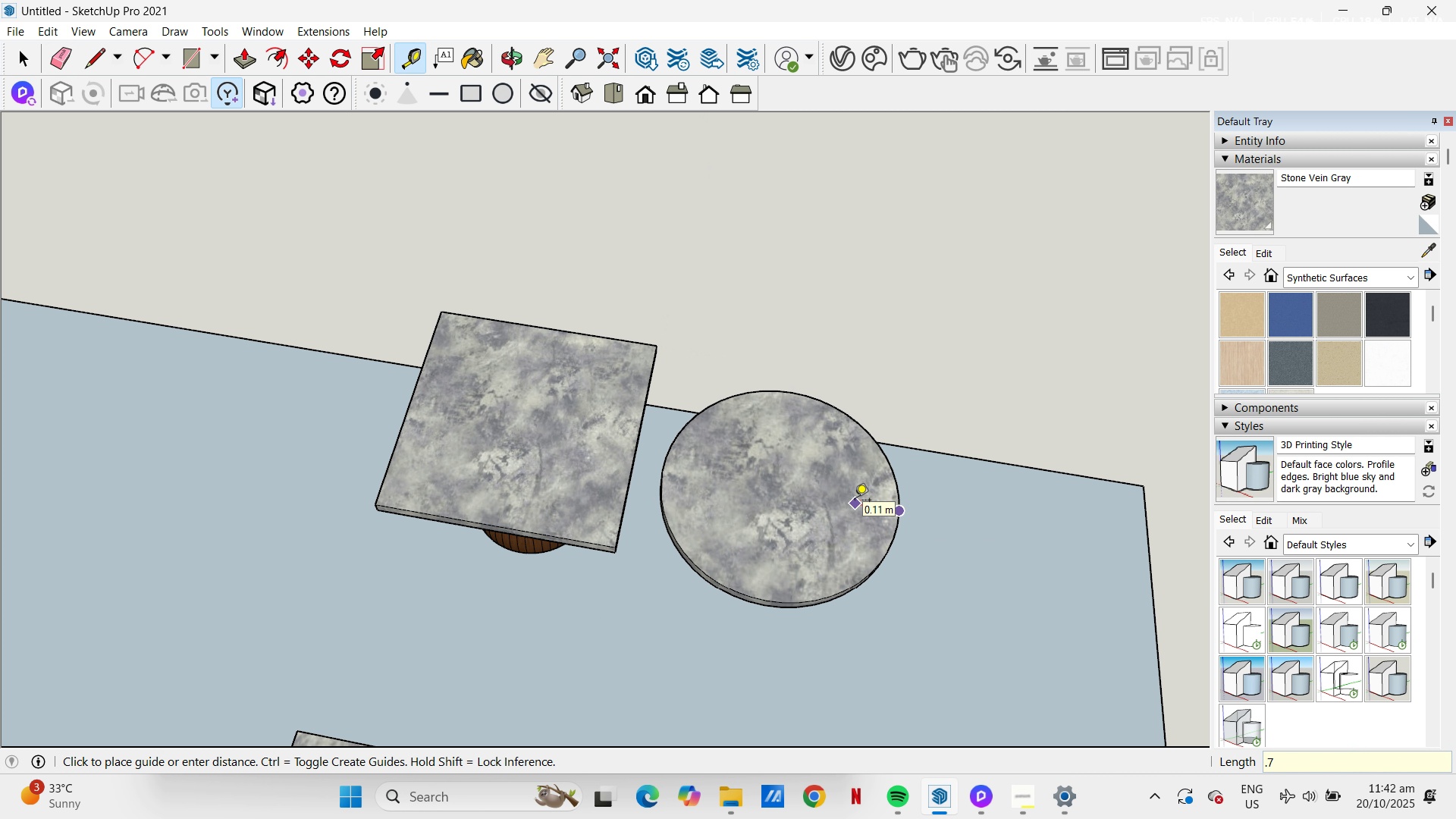 
key(NumpadEnter)
 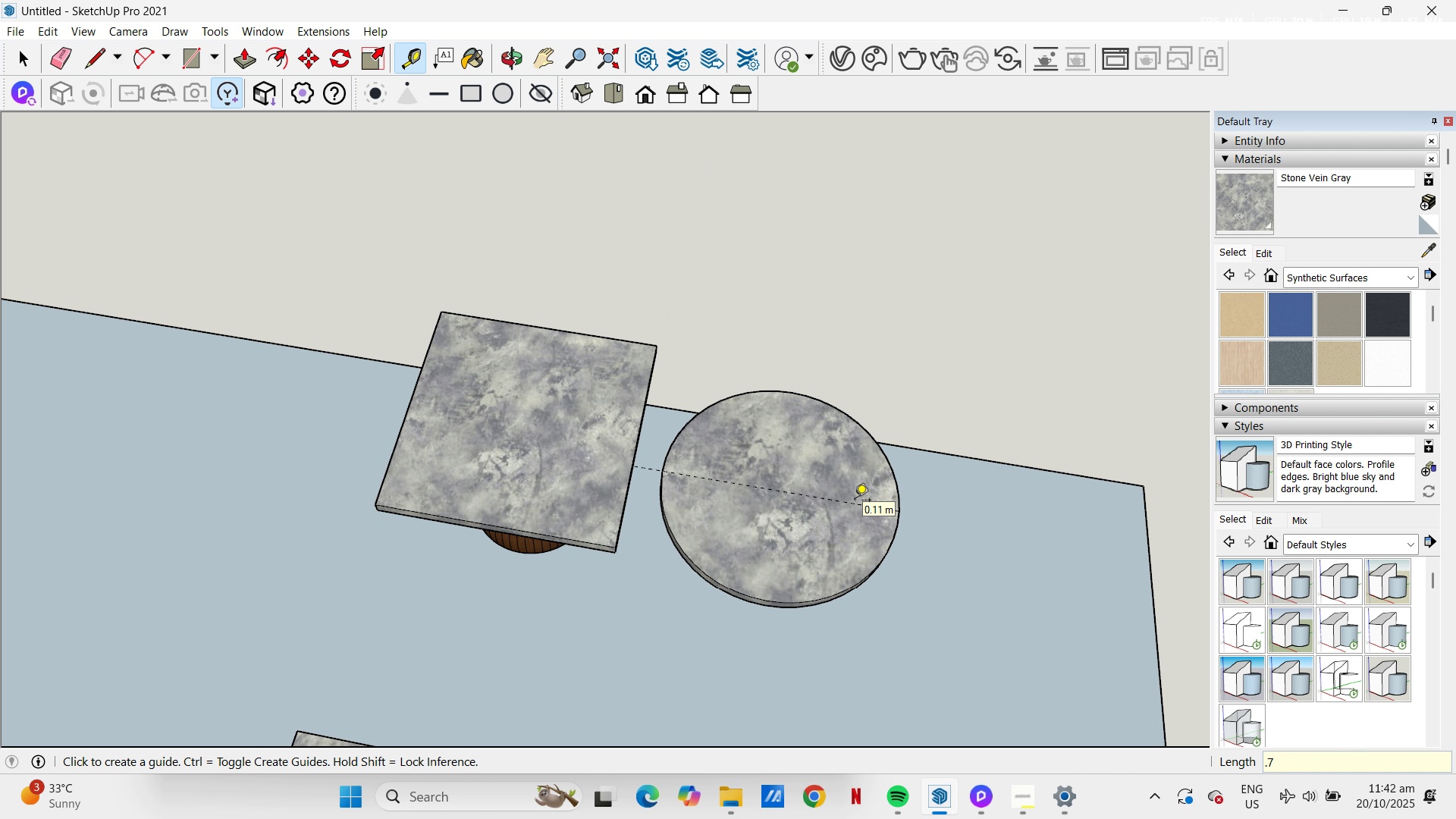 
scroll: coordinate [845, 479], scroll_direction: down, amount: 4.0
 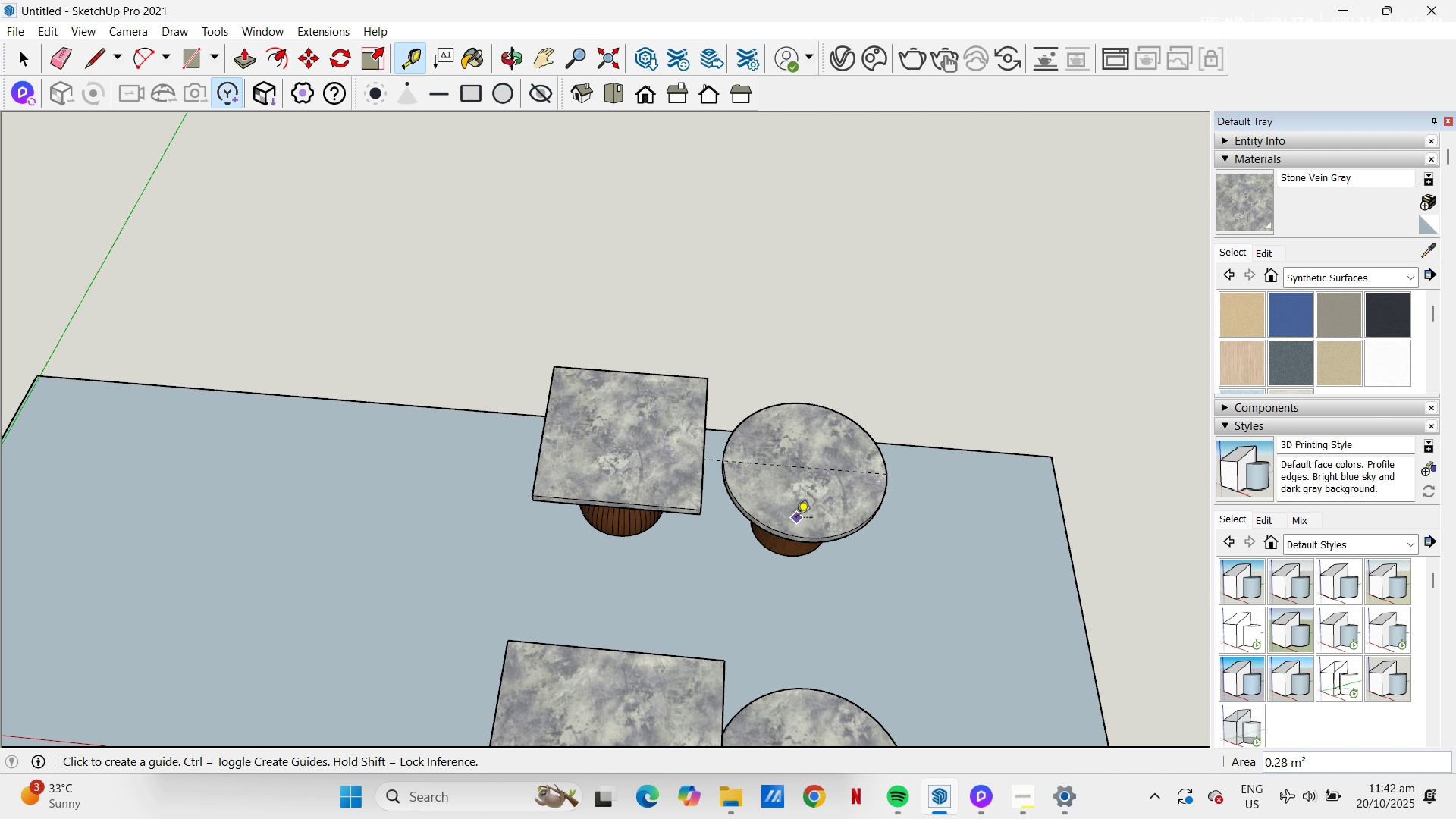 
left_click_drag(start_coordinate=[808, 538], to_coordinate=[808, 532])
 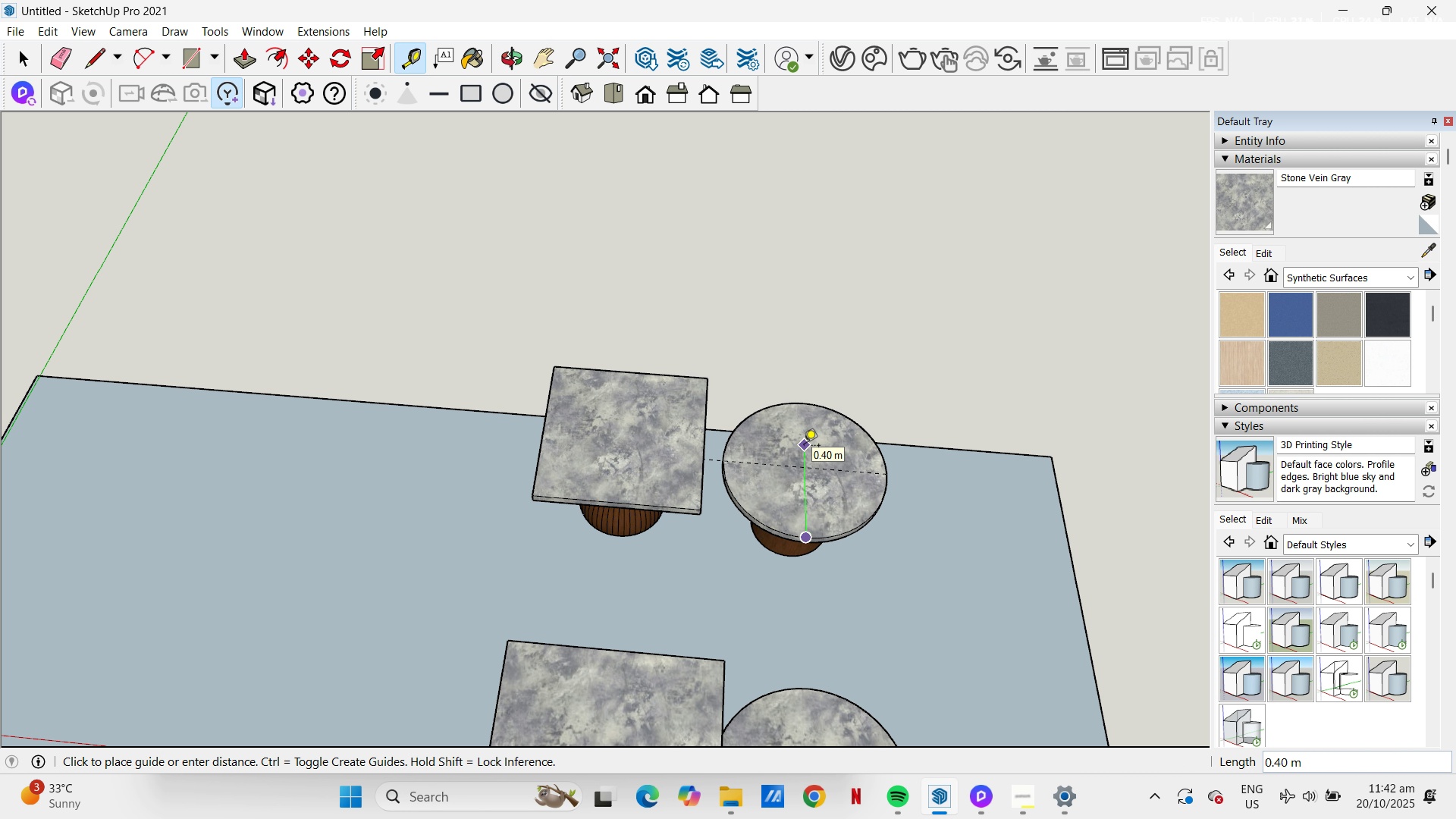 
key(NumpadDecimal)
 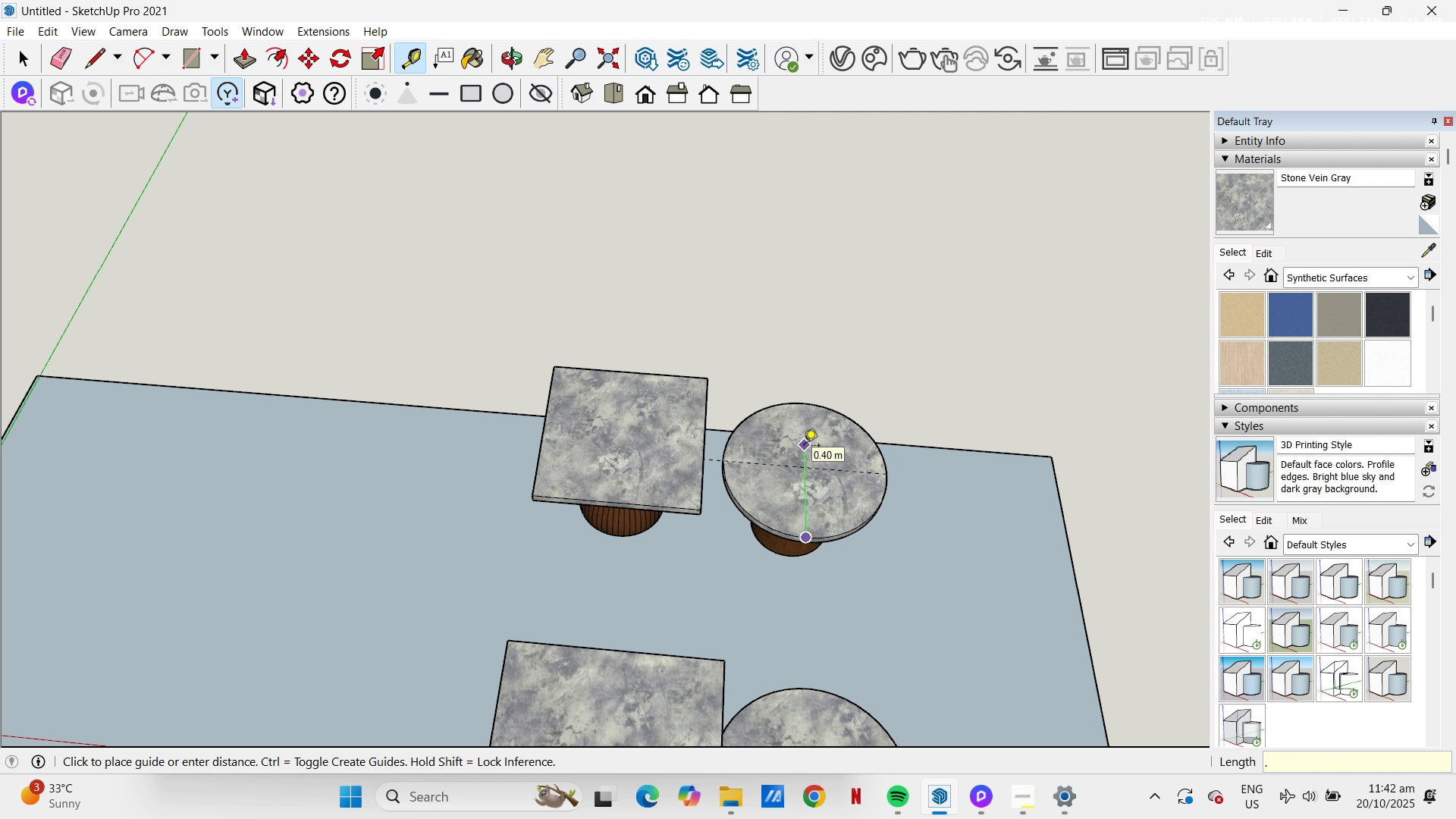 
key(Numpad7)
 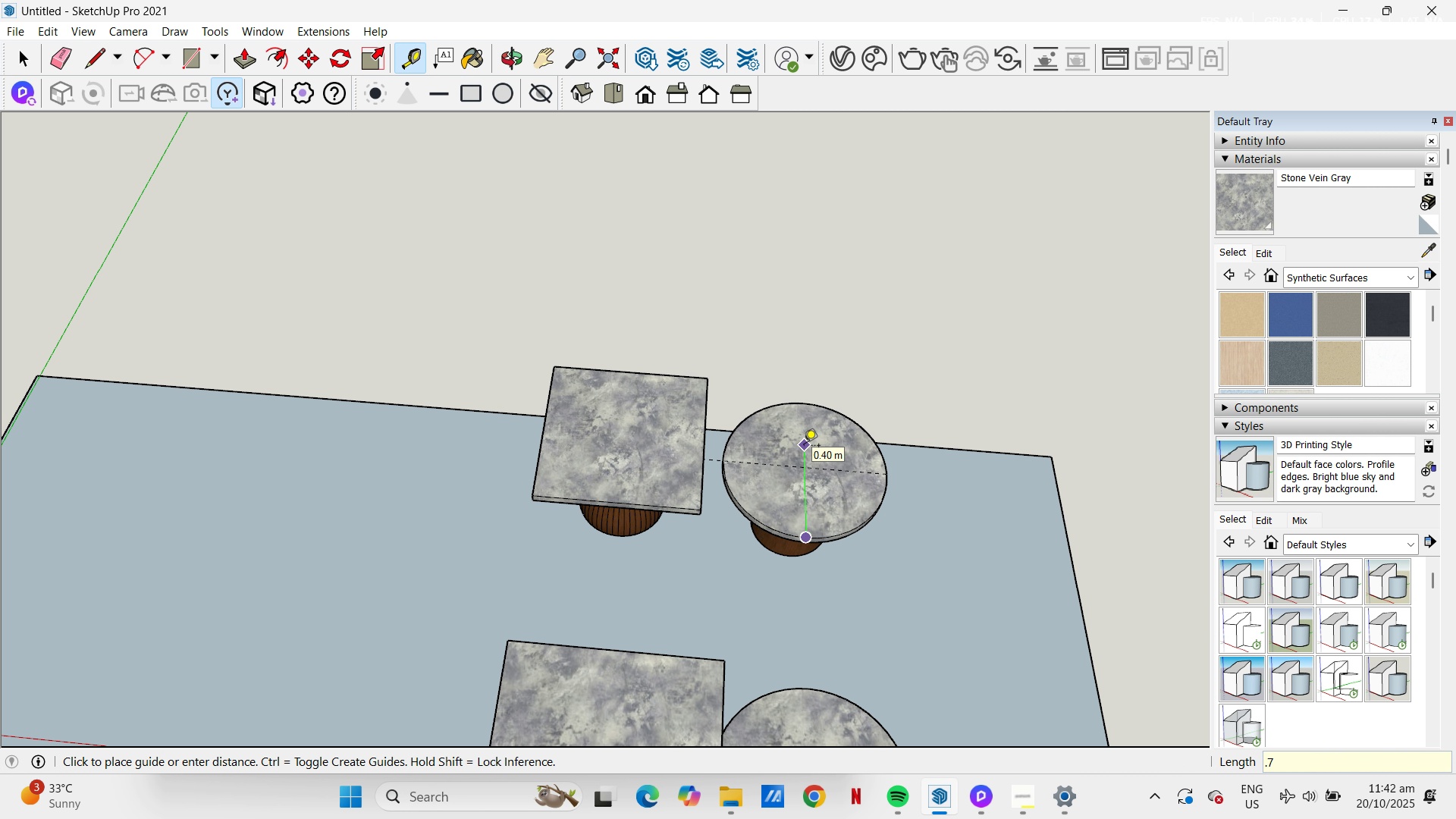 
key(NumpadEnter)
 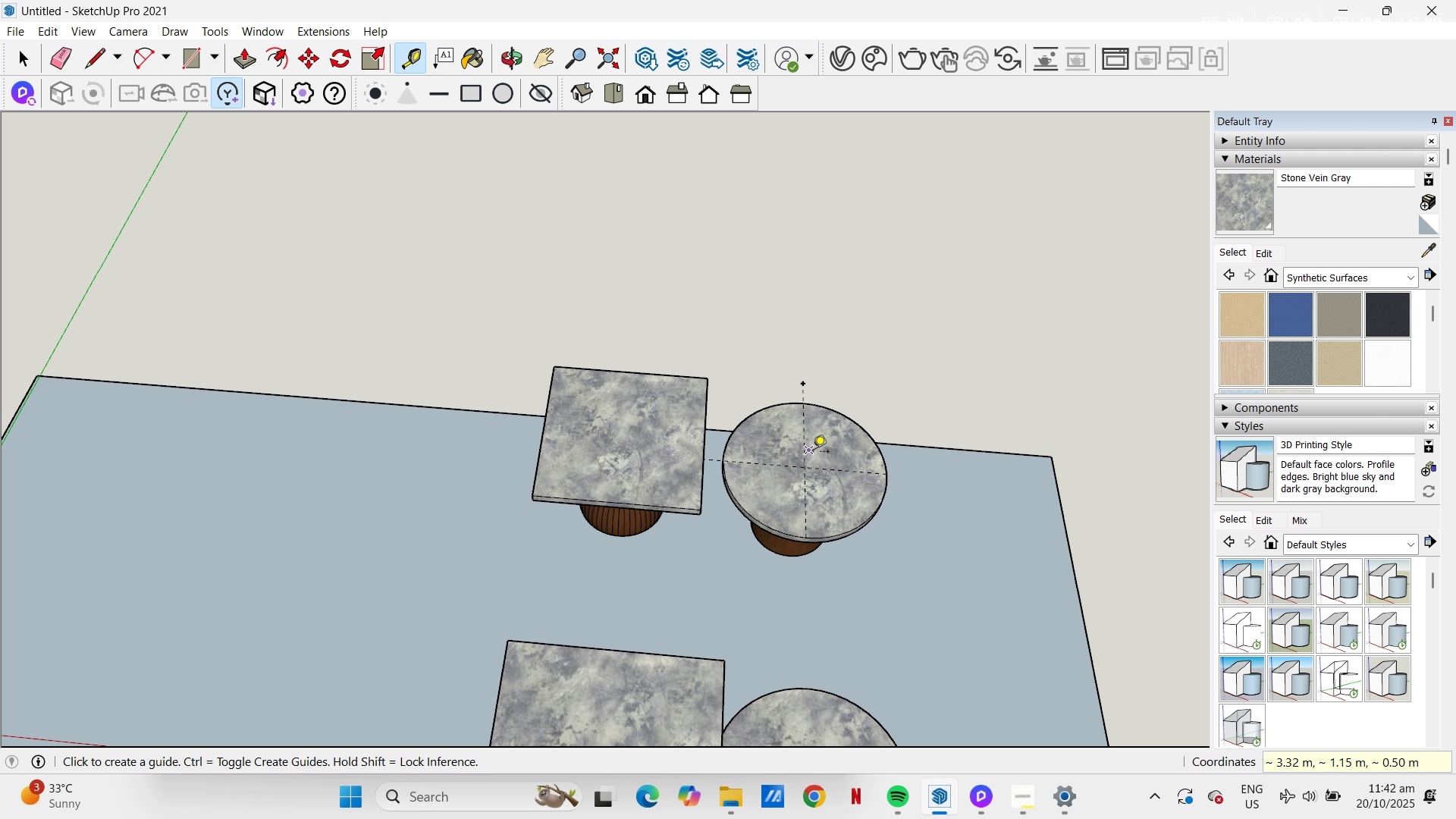 
scroll: coordinate [805, 466], scroll_direction: up, amount: 2.0
 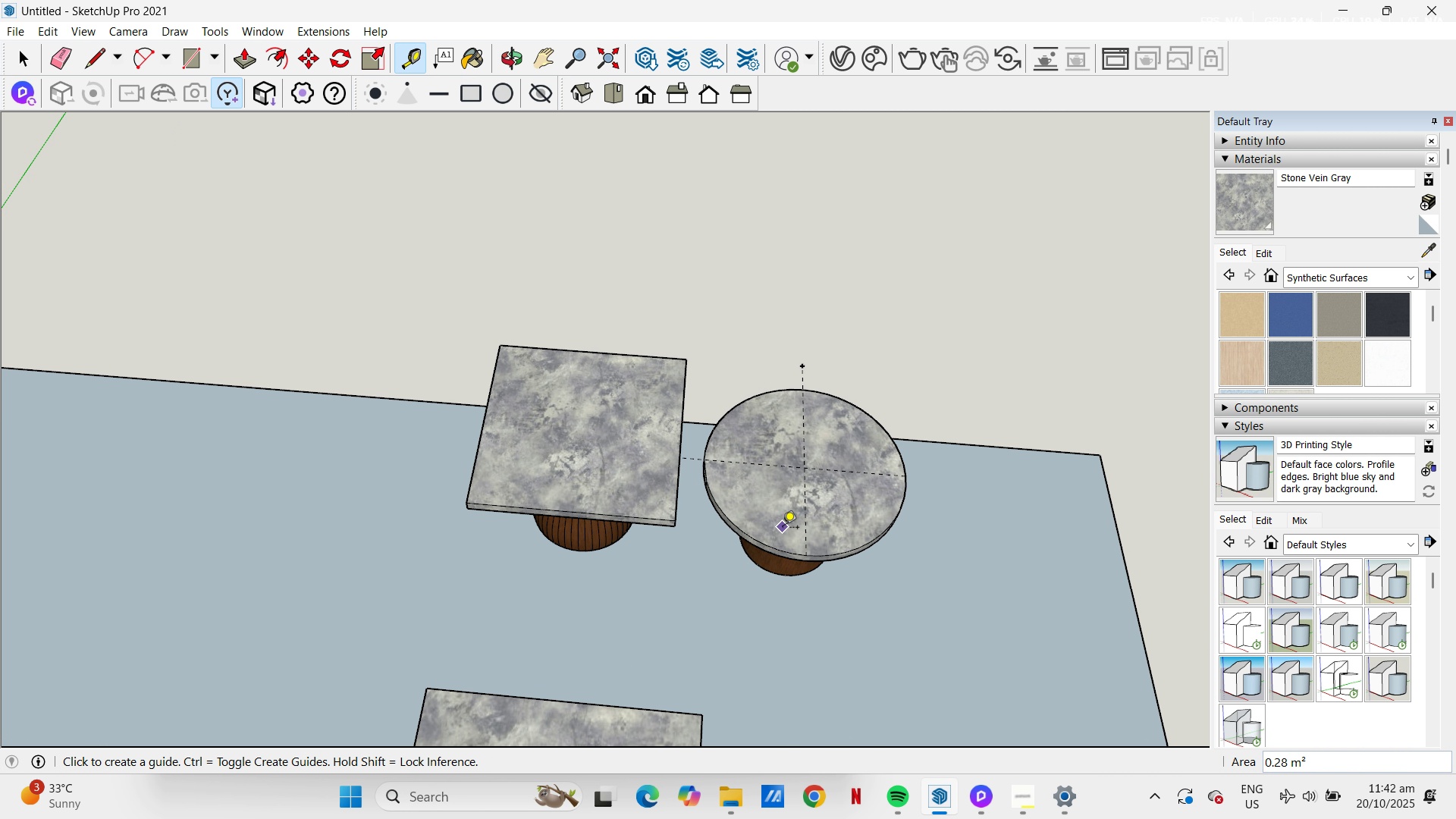 
key(Space)
 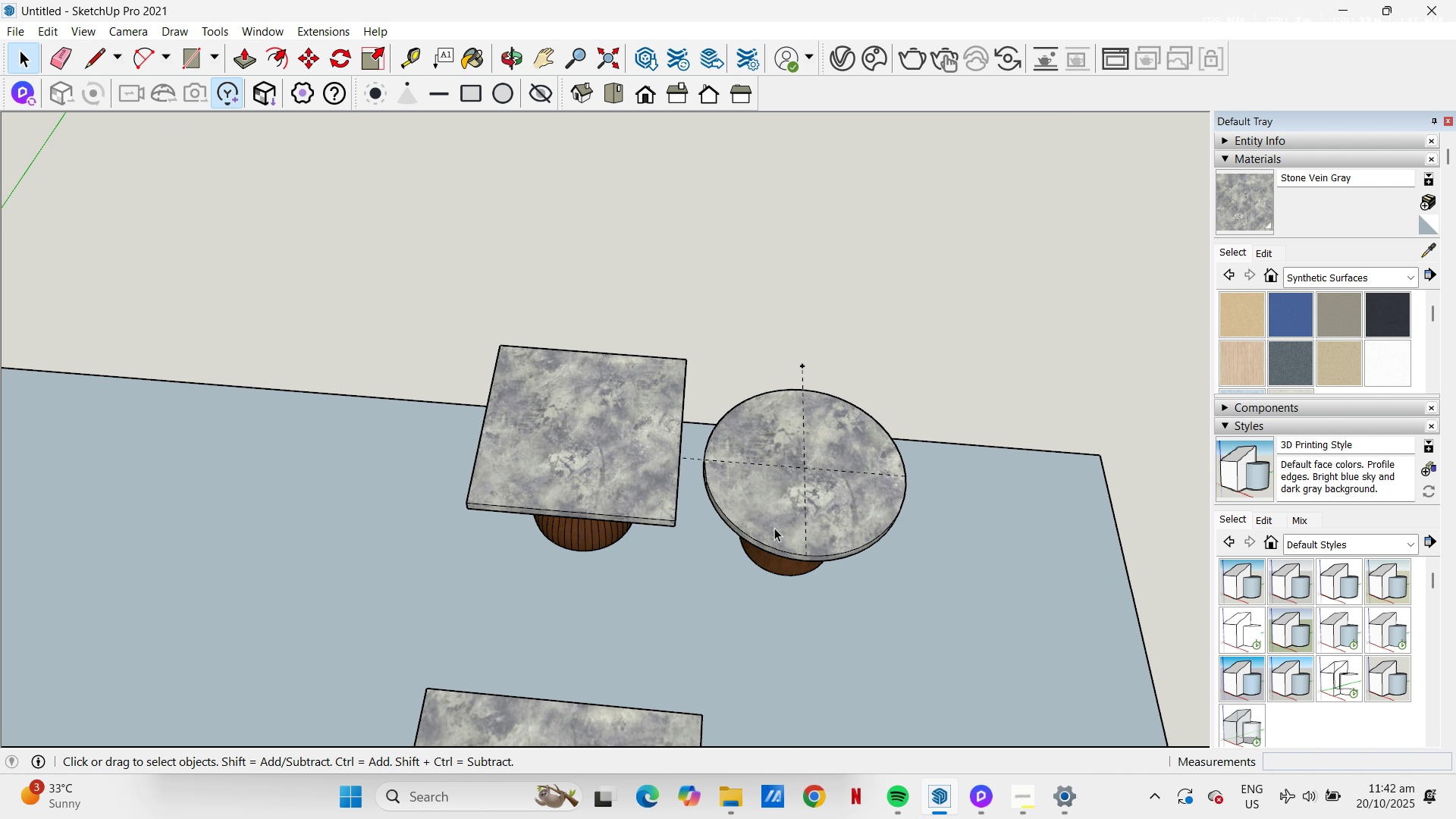 
left_click([774, 528])
 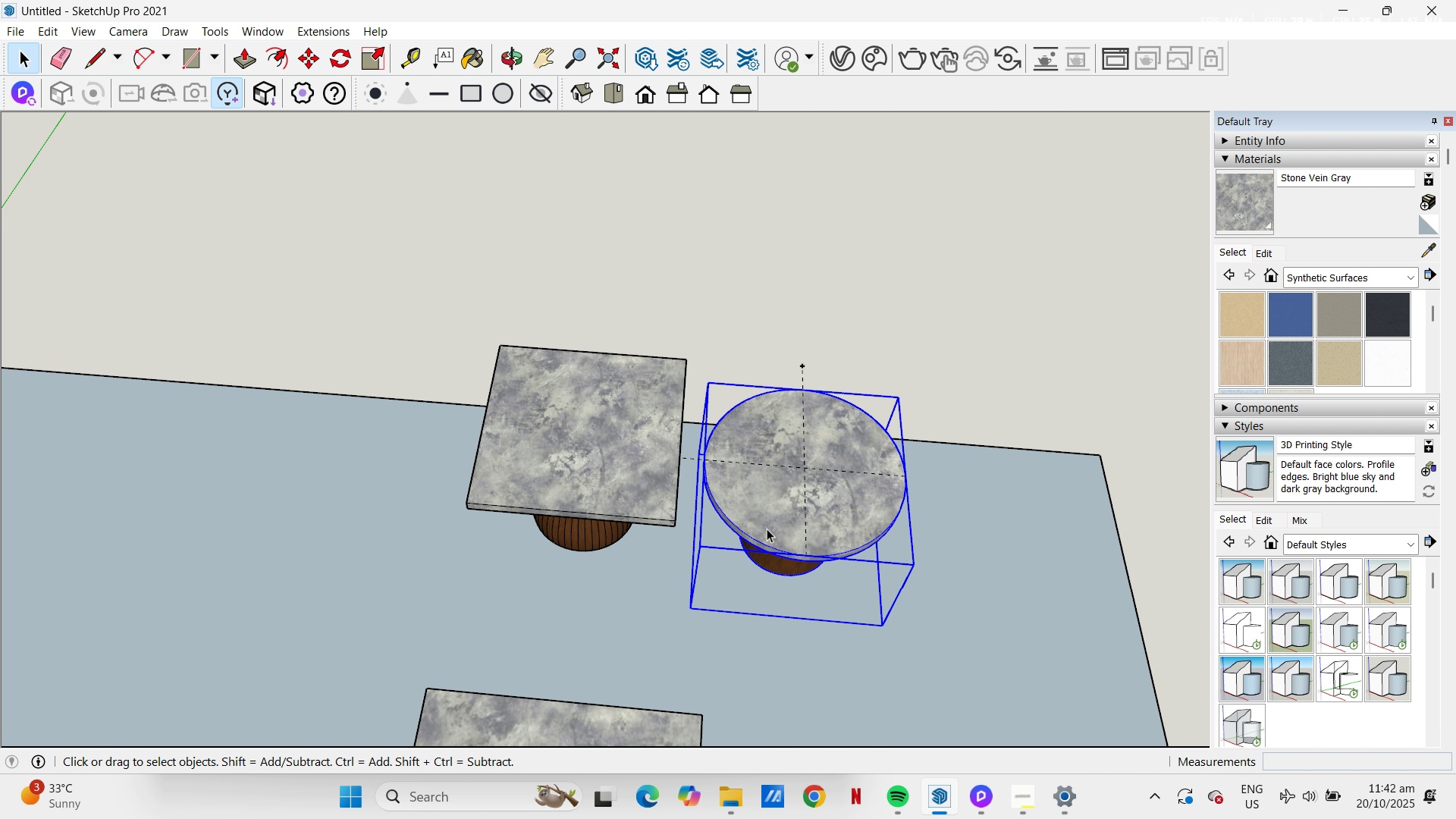 
key(S)
 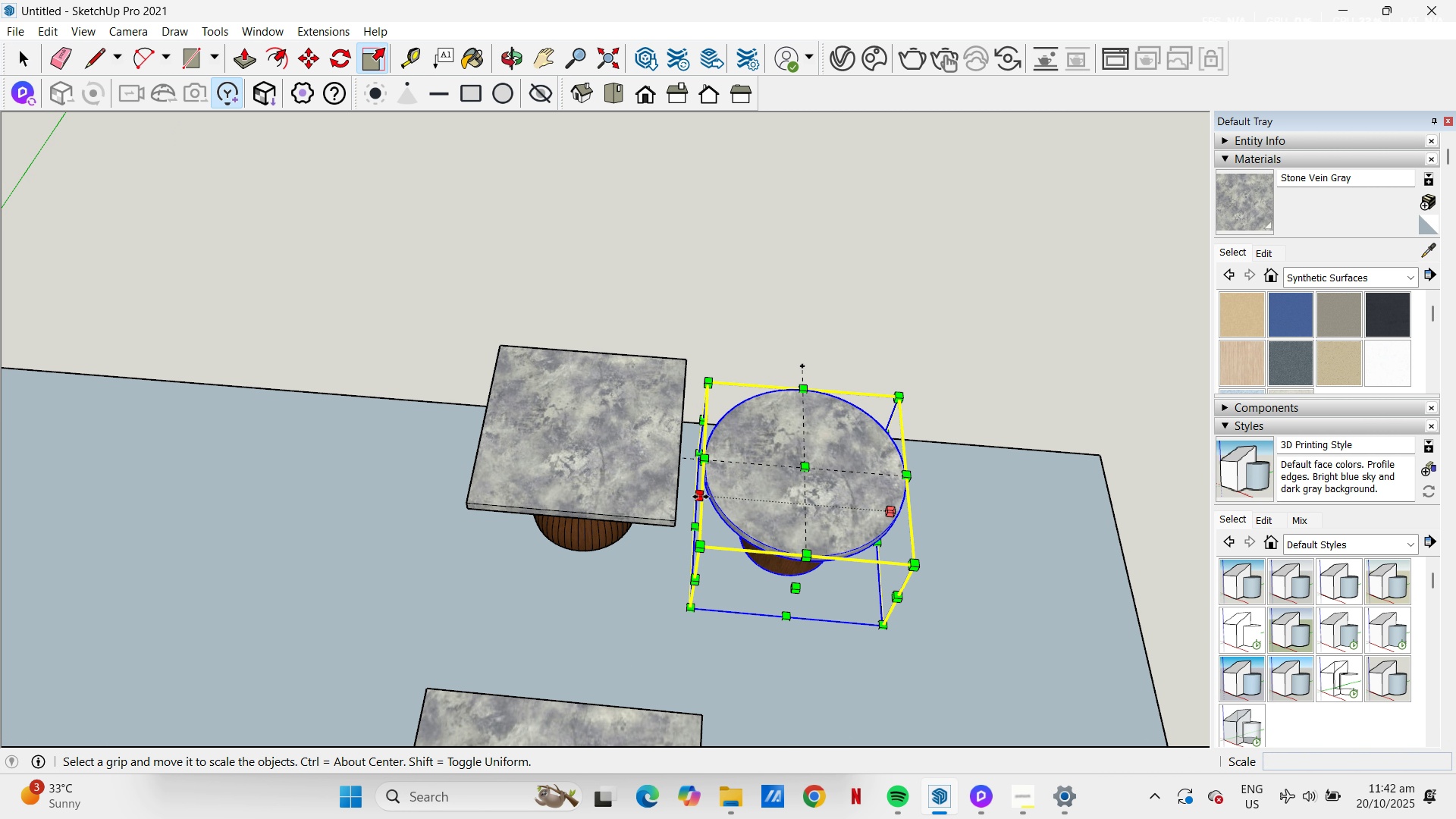 
left_click([701, 496])
 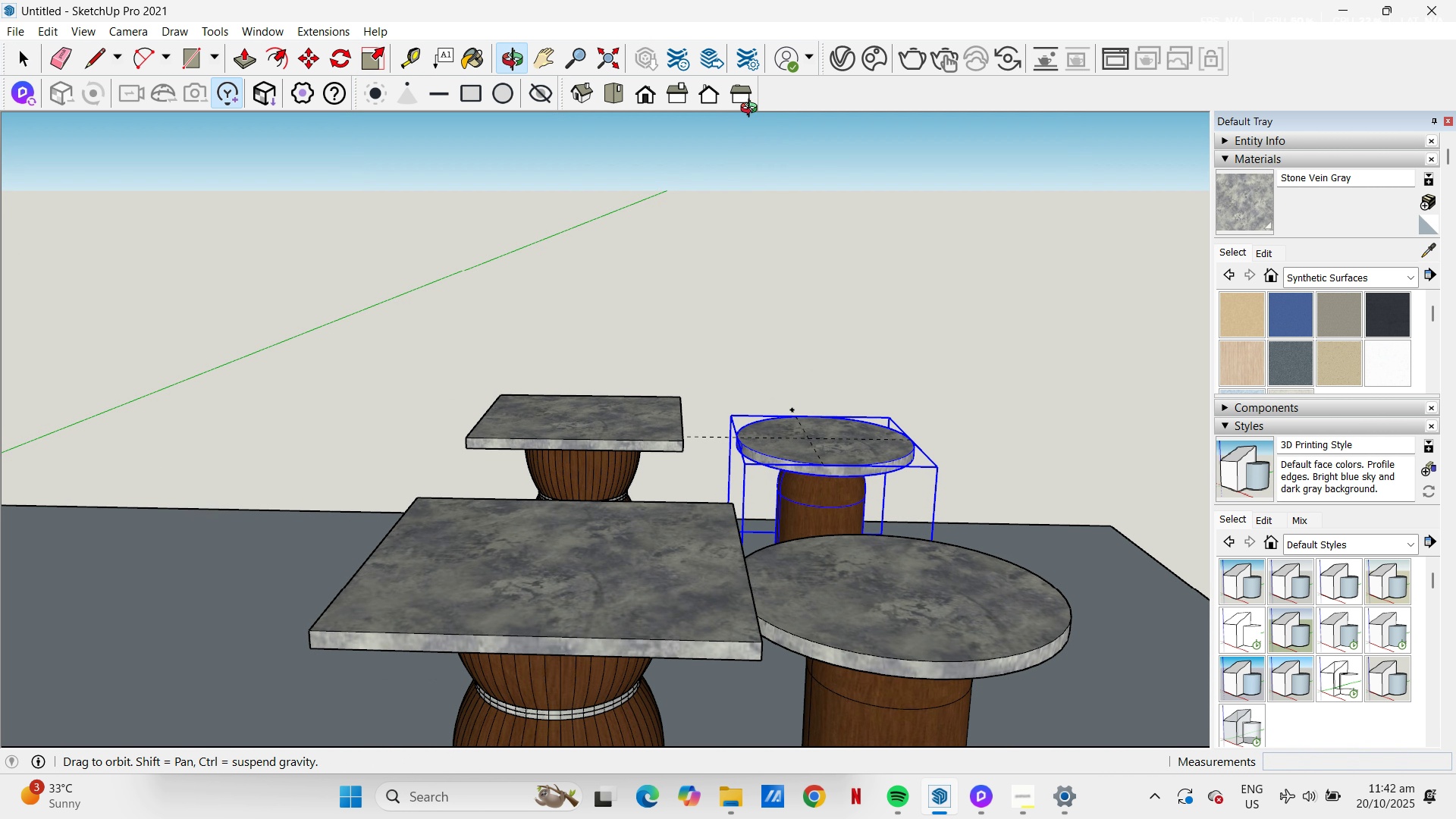 
scroll: coordinate [959, 528], scroll_direction: up, amount: 15.0
 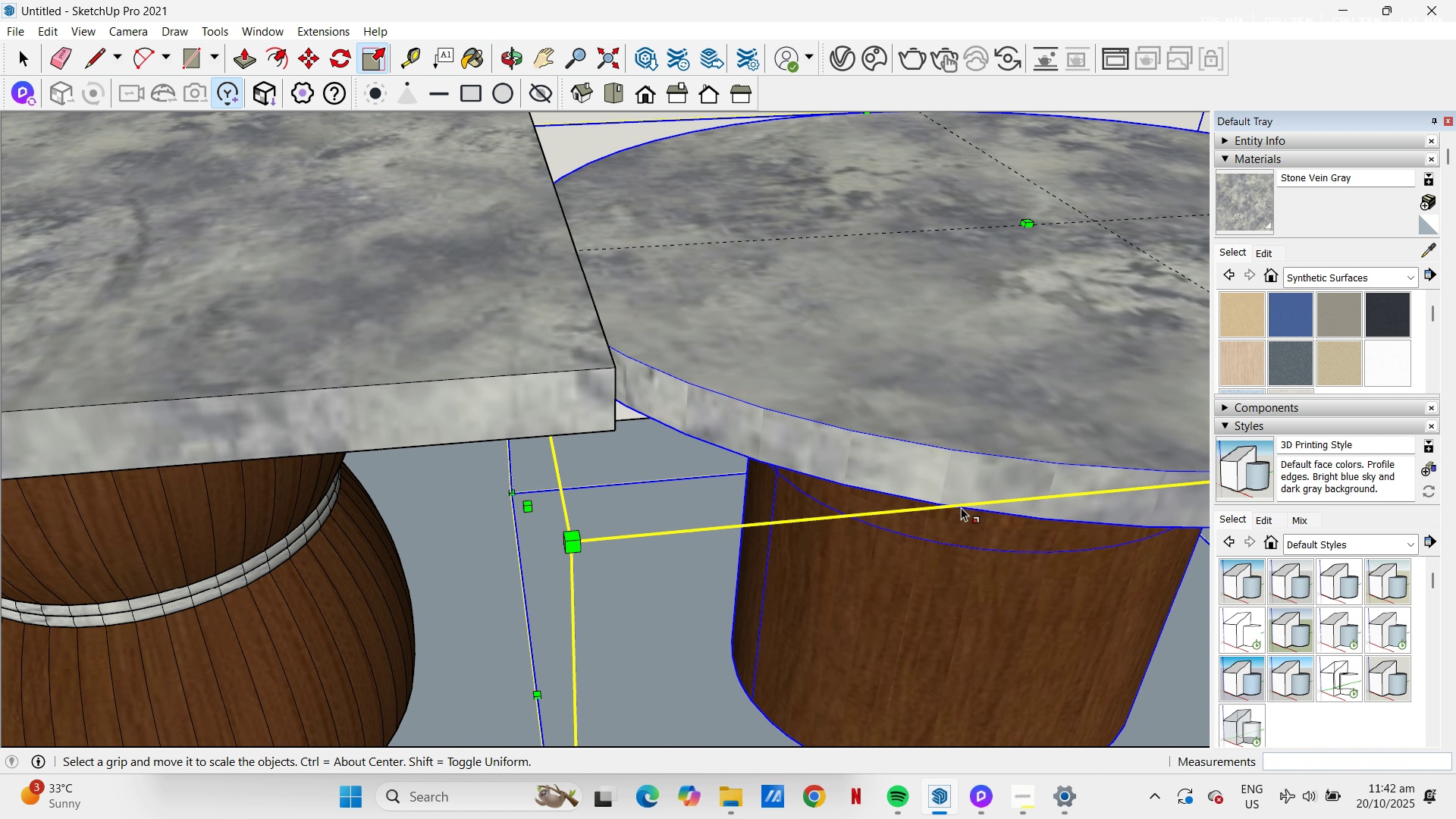 
scroll: coordinate [848, 375], scroll_direction: down, amount: 15.0
 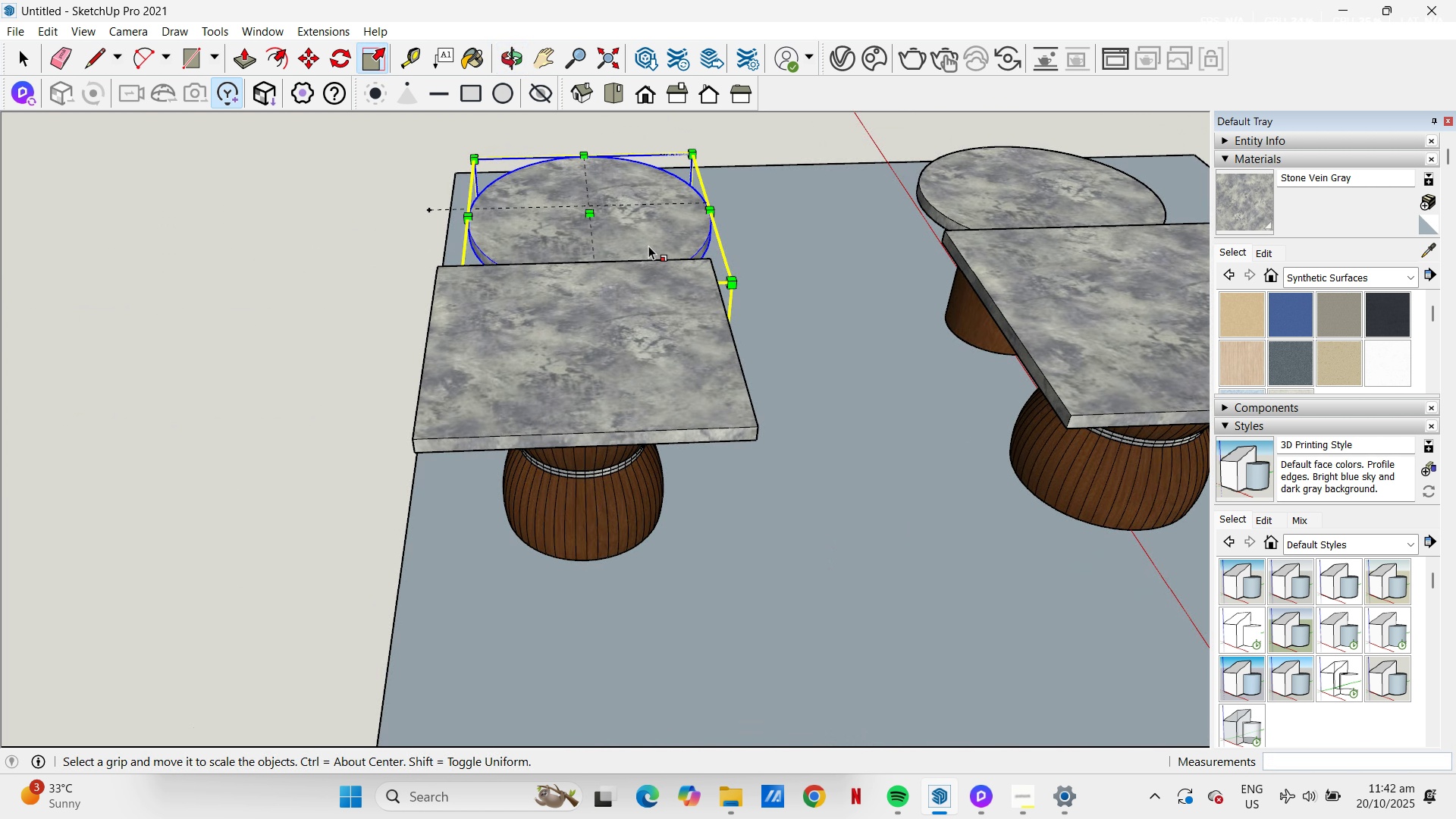 
scroll: coordinate [500, 239], scroll_direction: up, amount: 2.0
 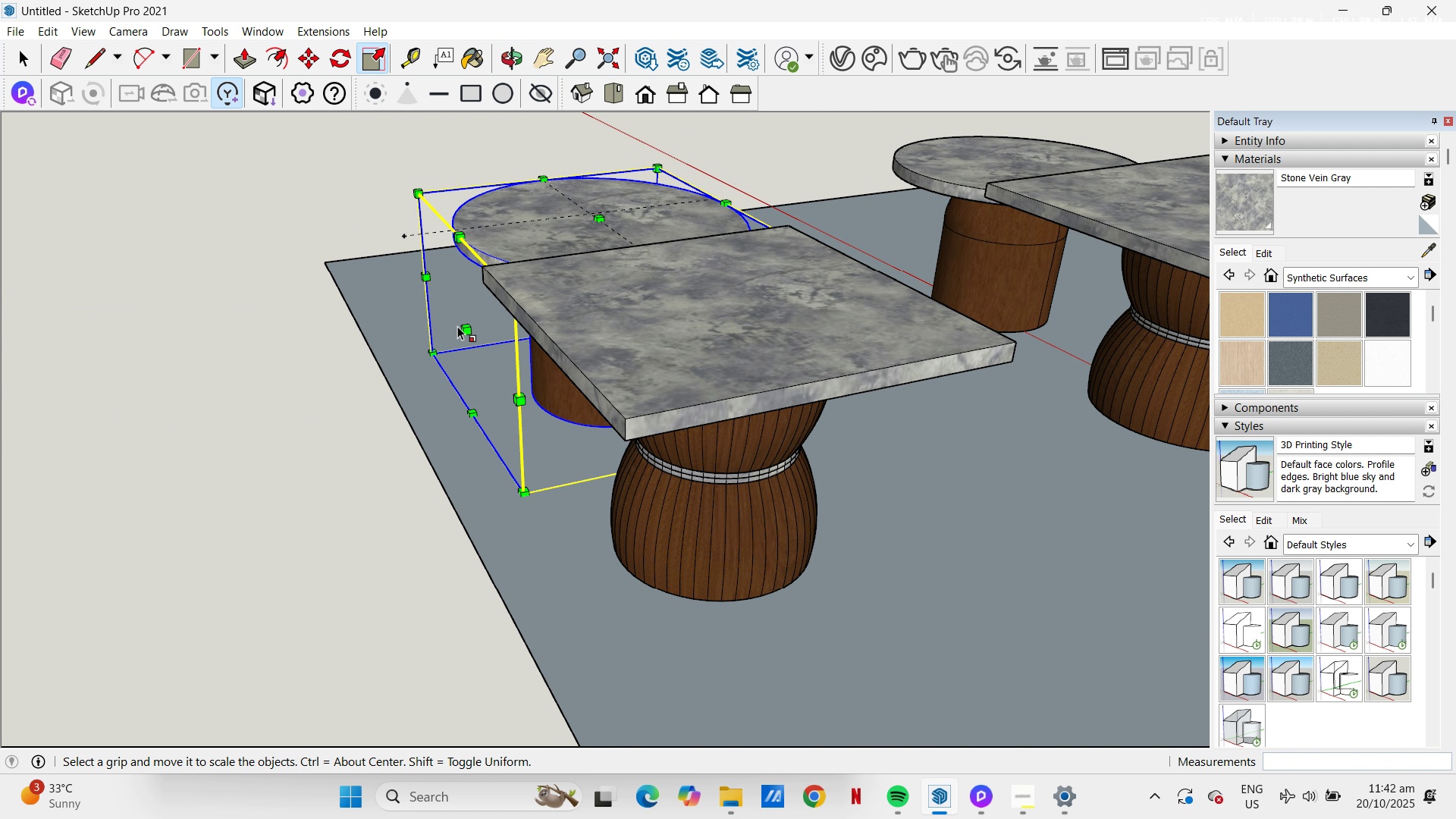 
left_click_drag(start_coordinate=[468, 332], to_coordinate=[469, 328])
 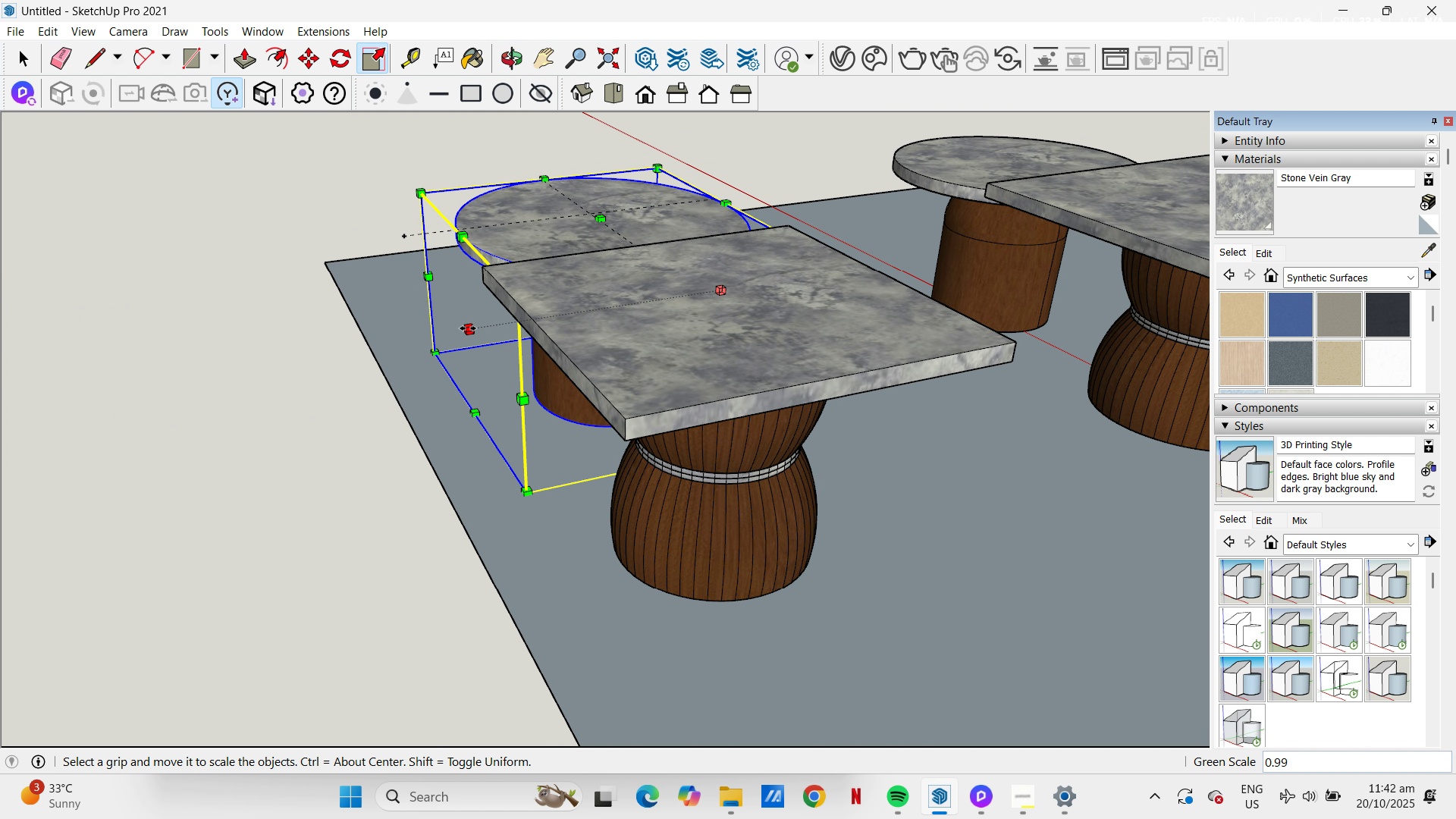 
left_click([468, 329])
 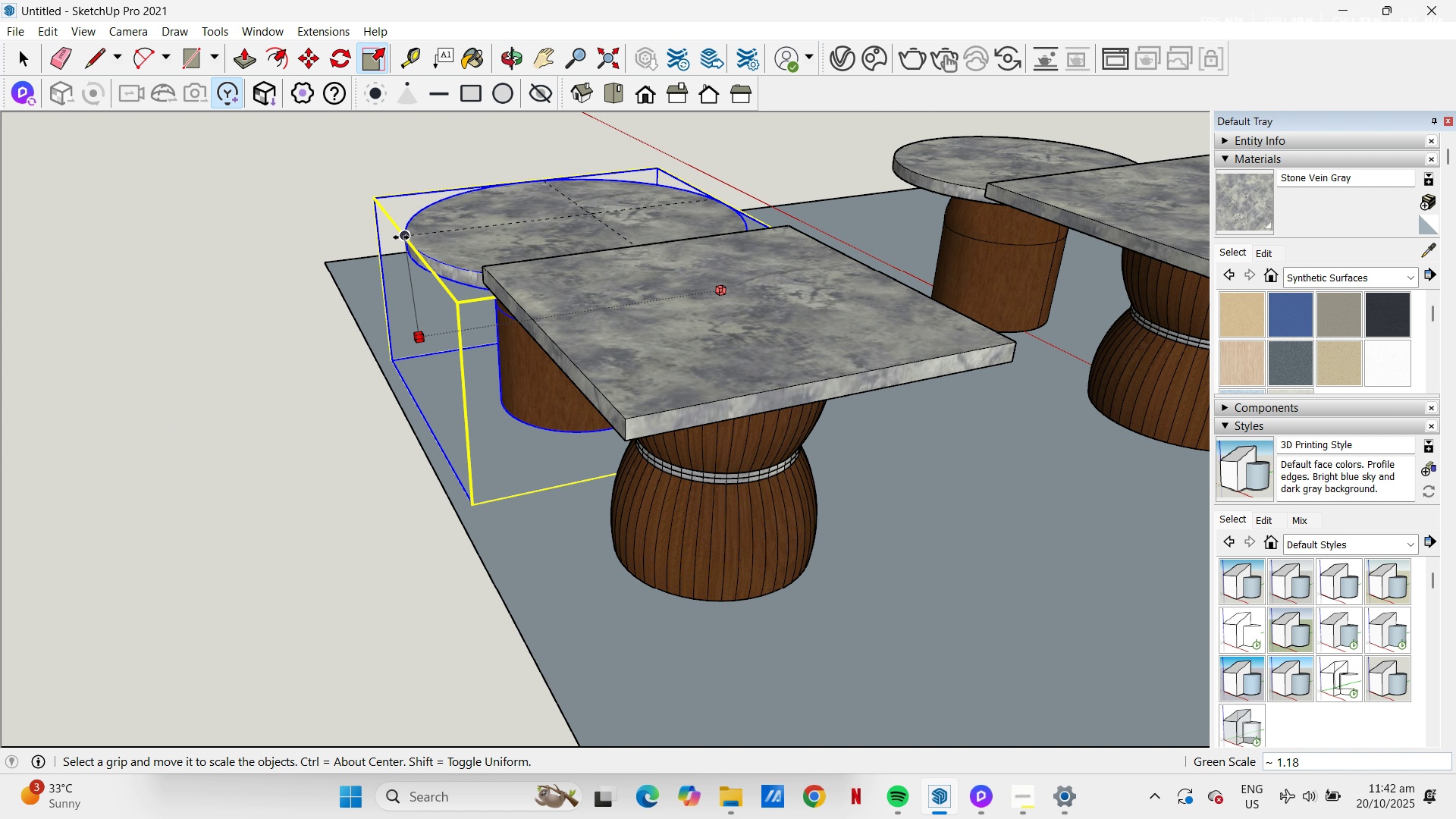 
left_click([401, 234])
 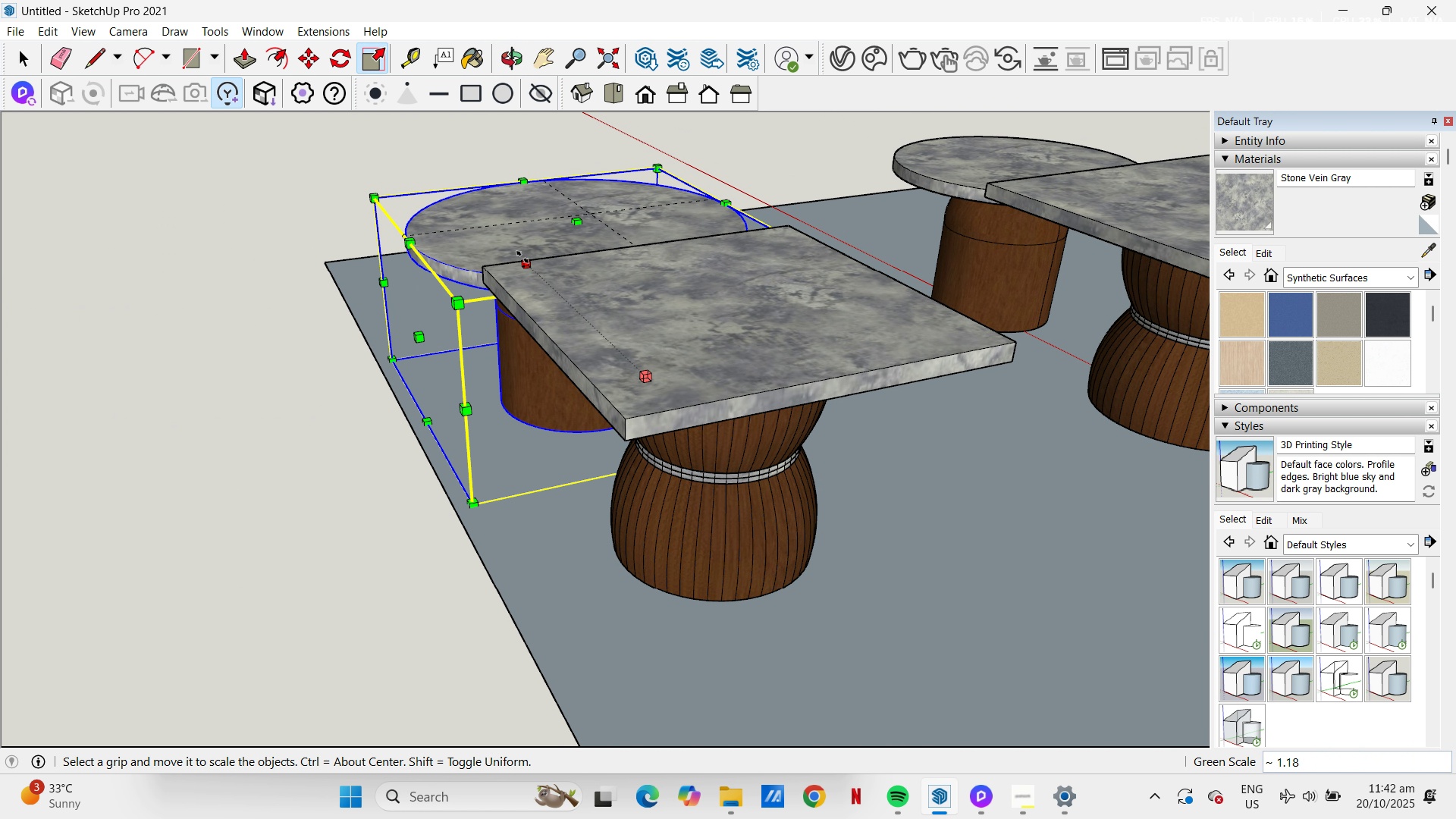 
scroll: coordinate [525, 258], scroll_direction: down, amount: 4.0
 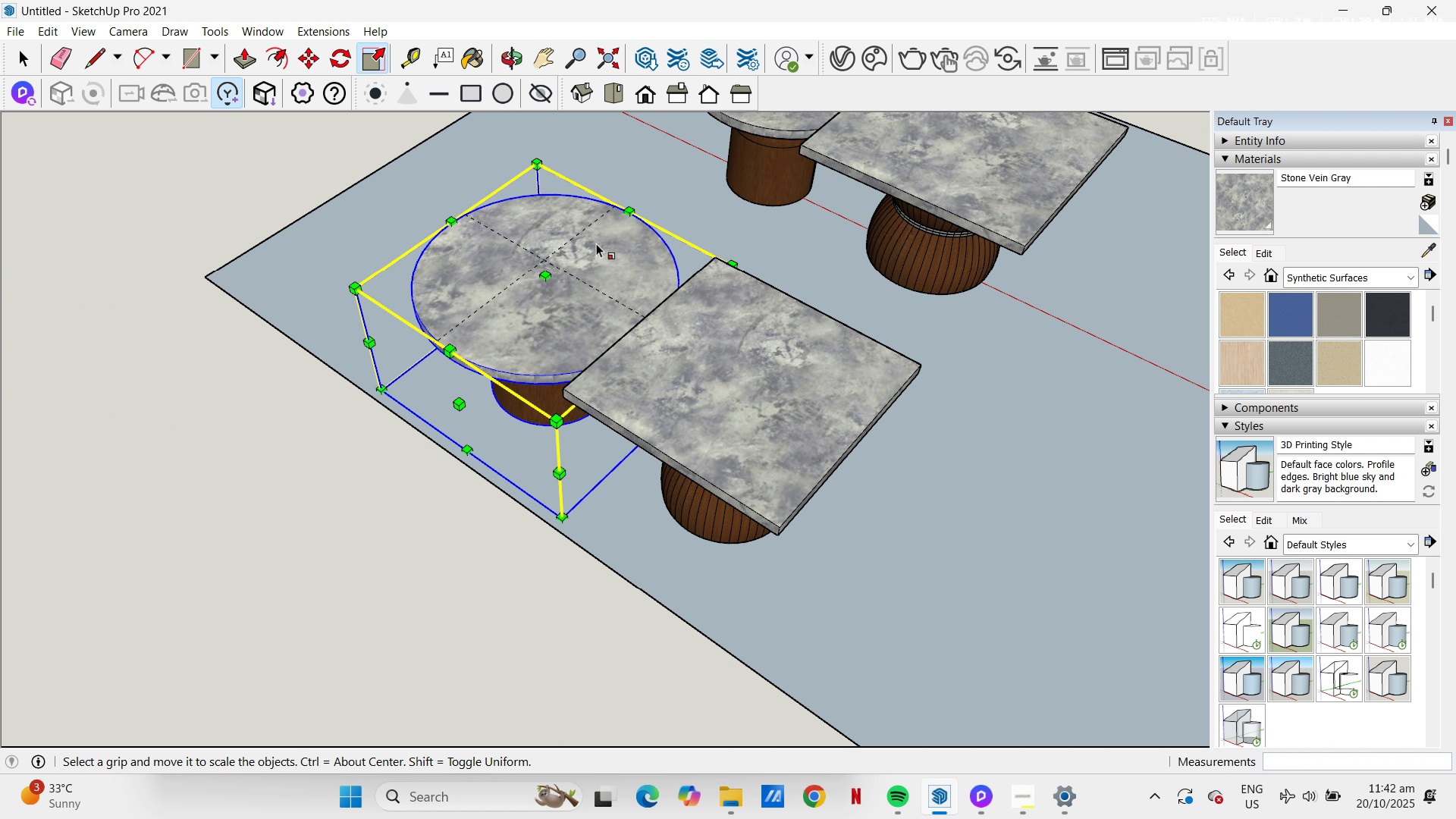 
type(re)
 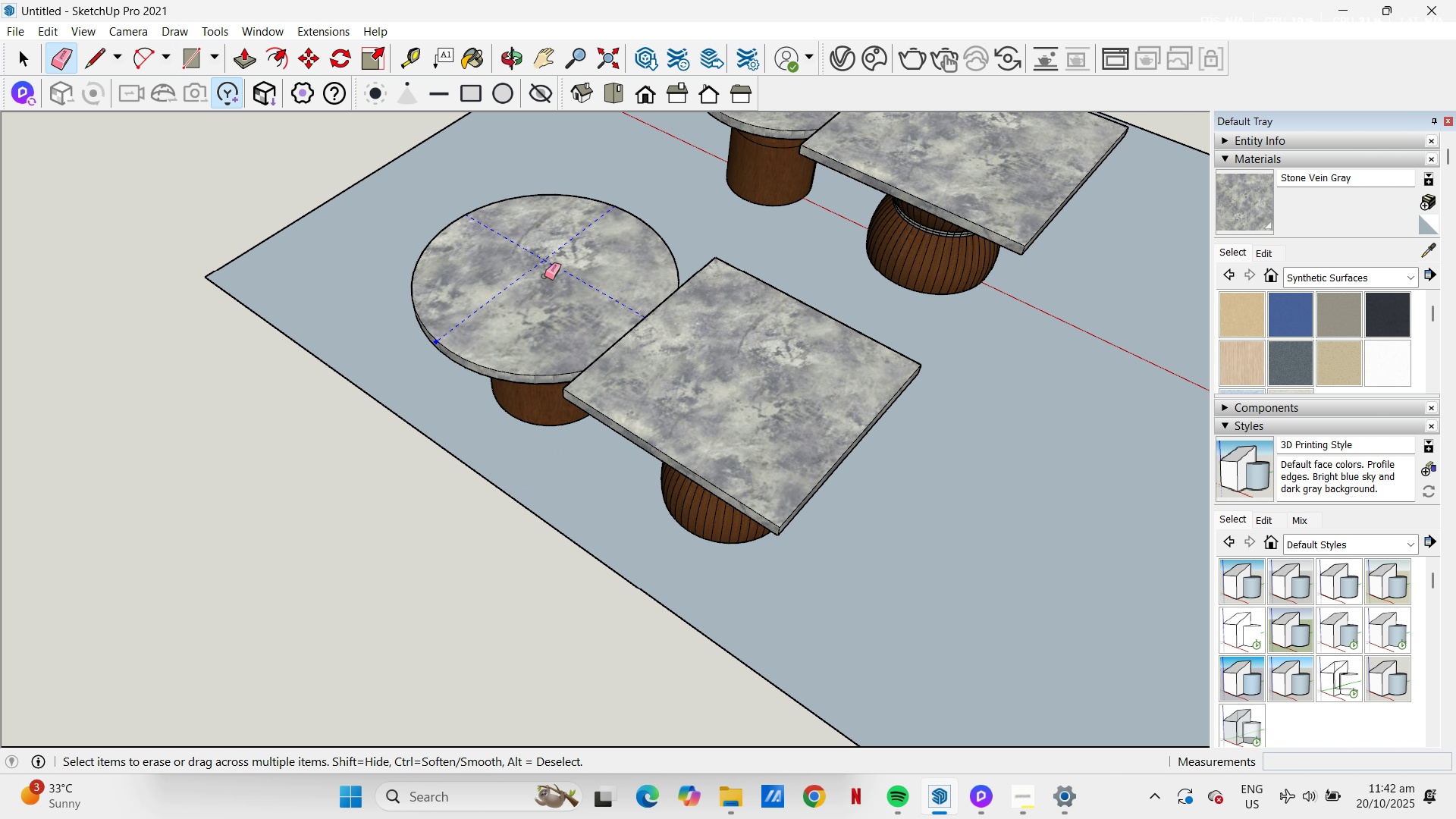 
left_click_drag(start_coordinate=[541, 256], to_coordinate=[554, 259])
 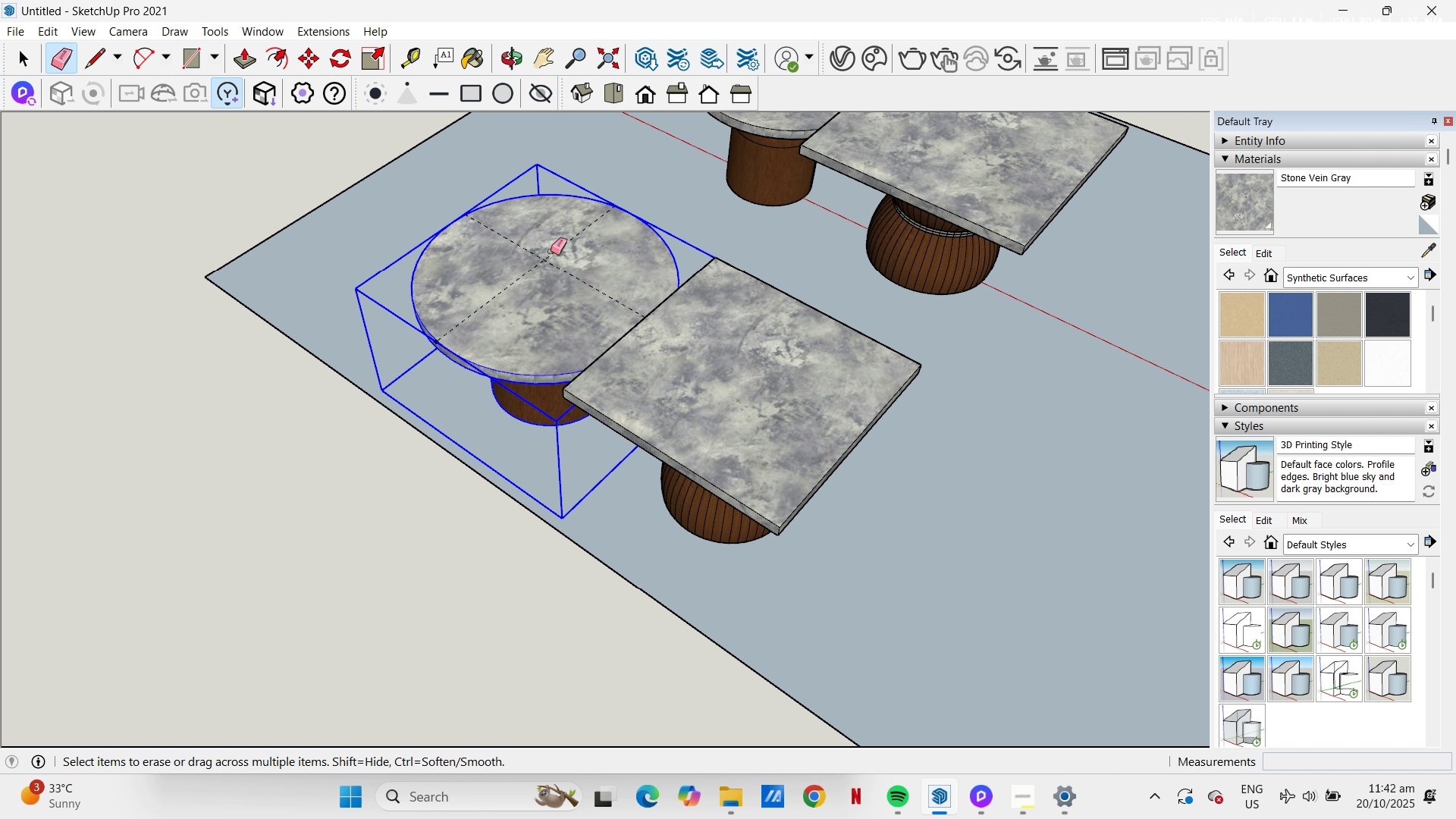 
left_click_drag(start_coordinate=[551, 251], to_coordinate=[548, 243])
 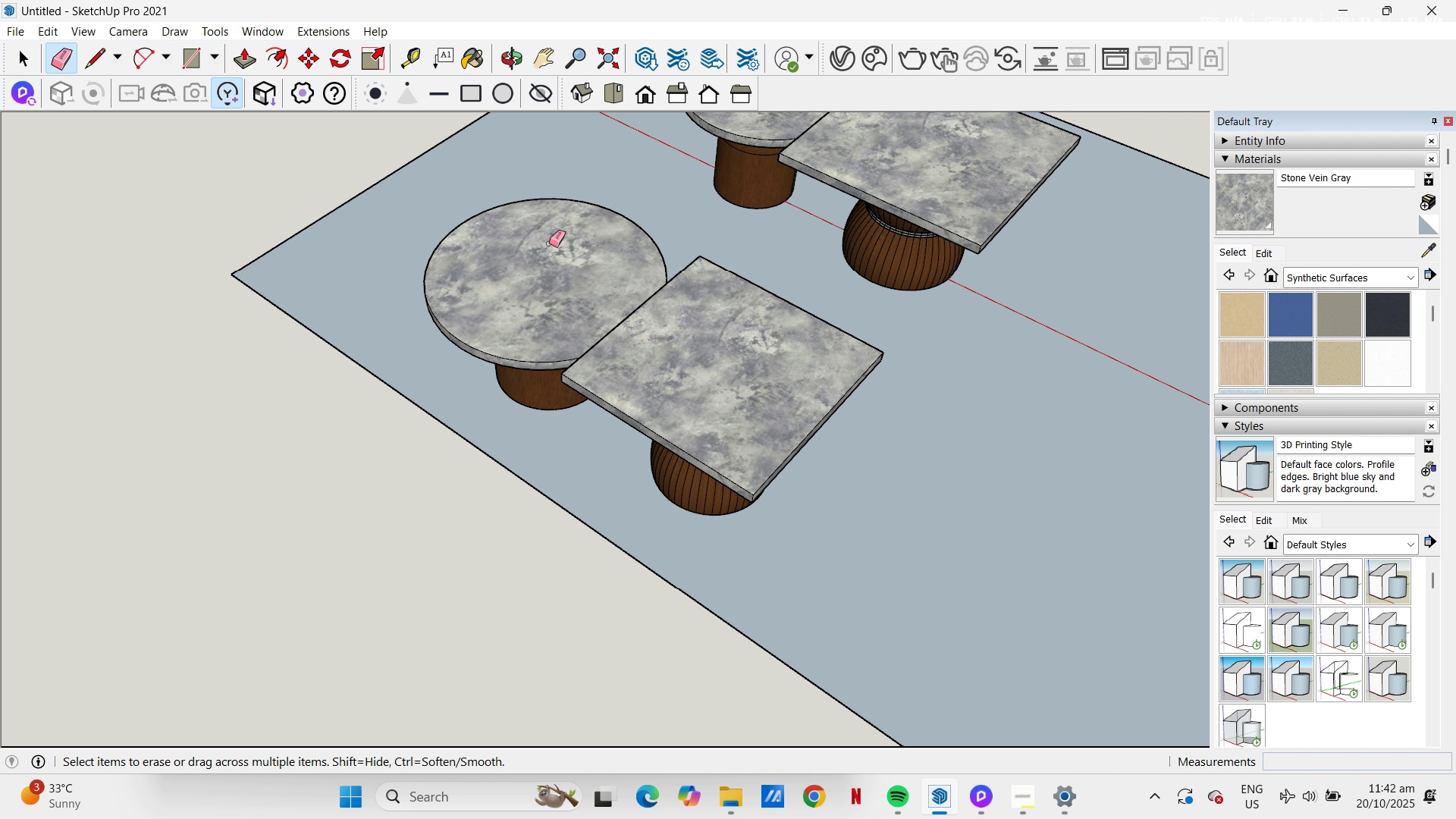 
scroll: coordinate [554, 268], scroll_direction: down, amount: 10.0
 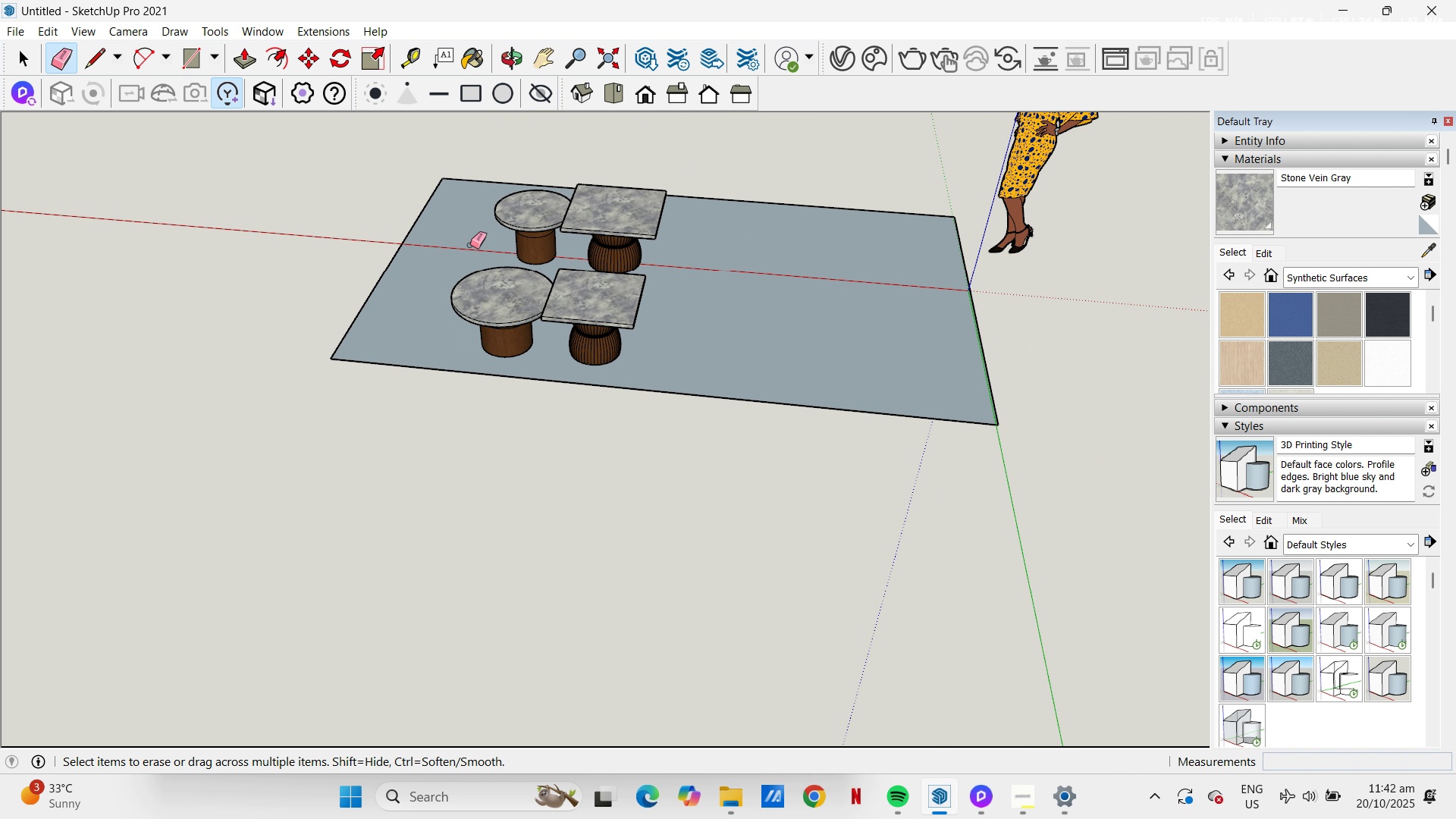 
scroll: coordinate [557, 449], scroll_direction: up, amount: 9.0
 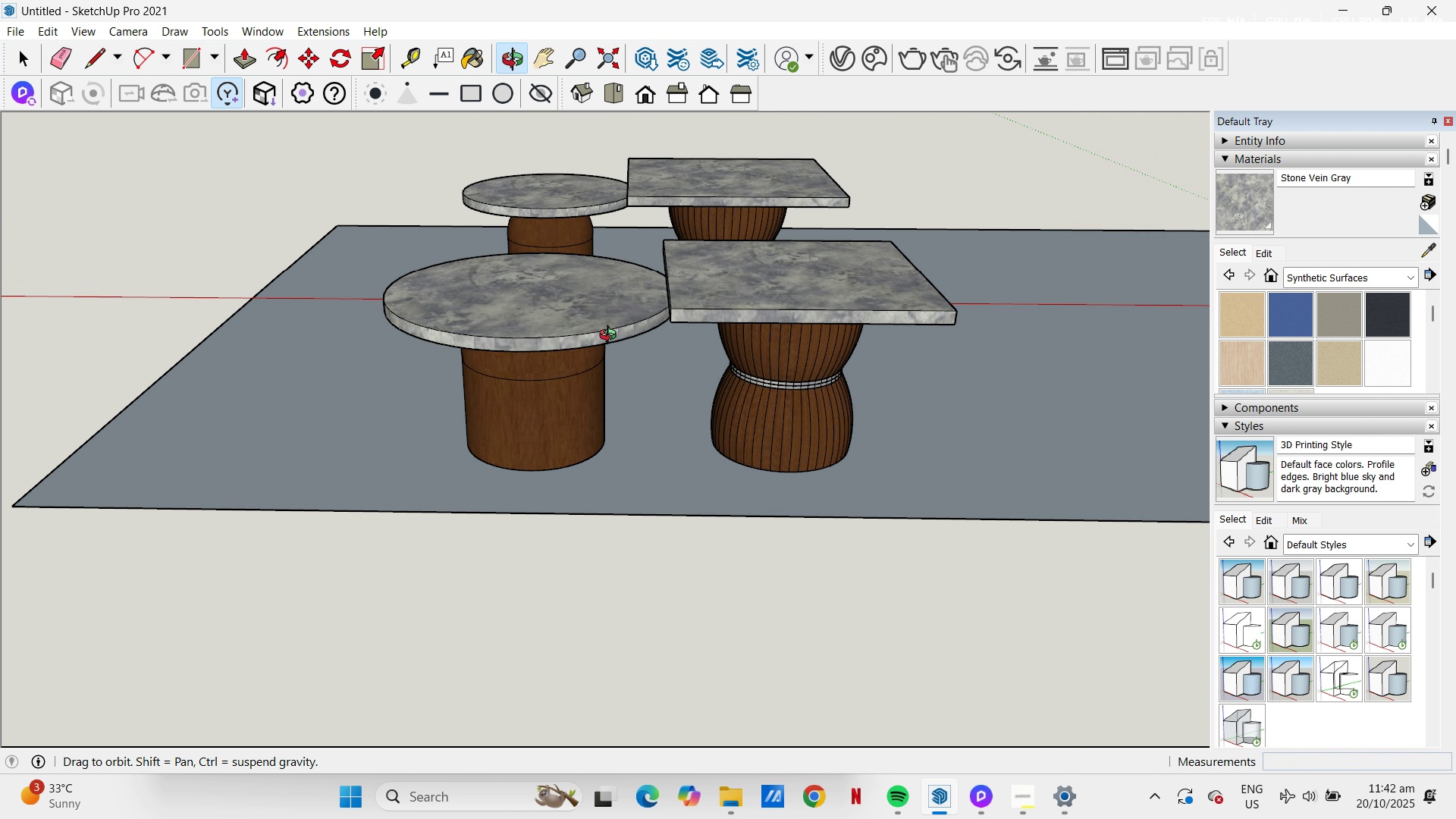 
key(Space)
 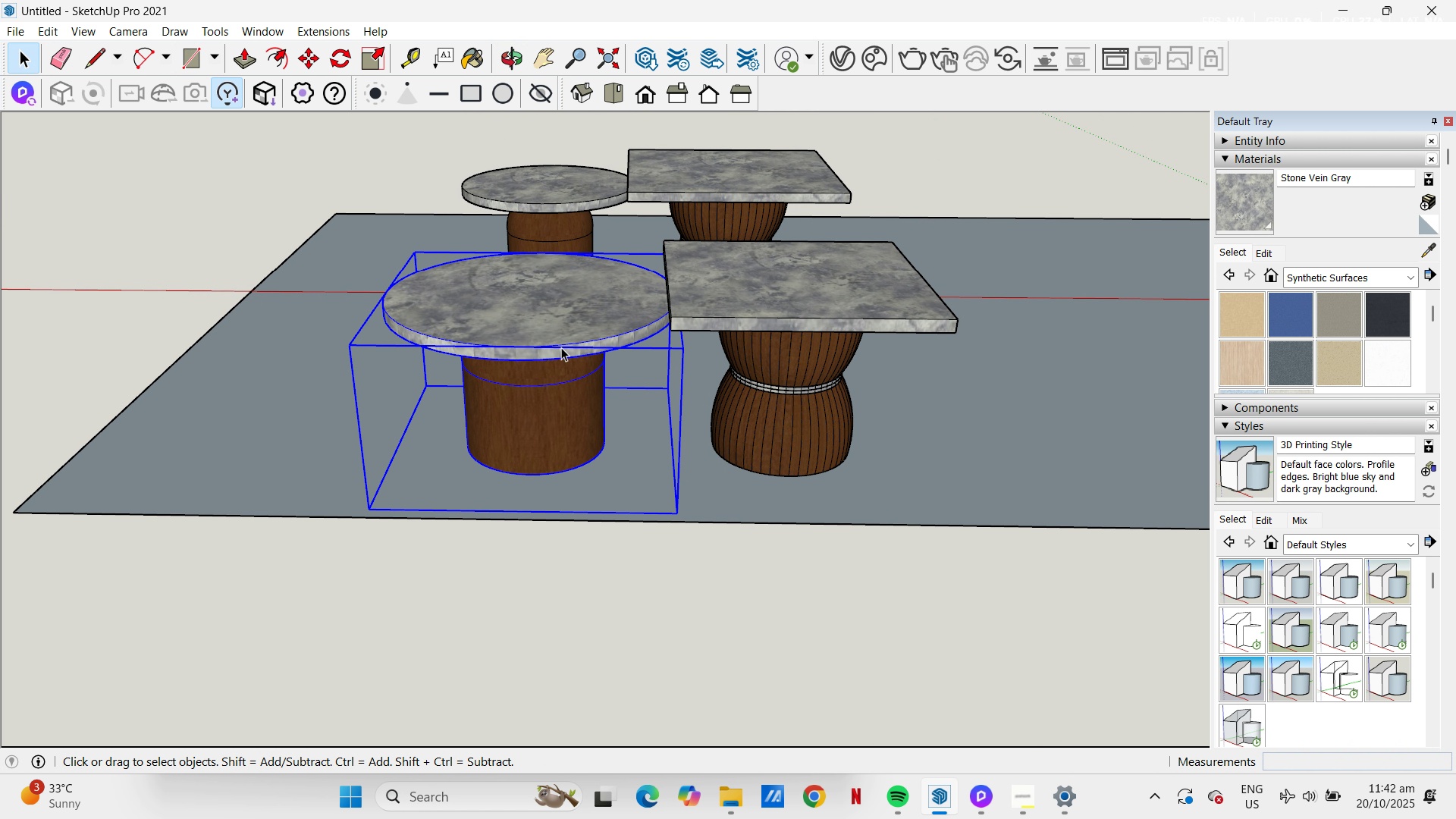 
key(S)
 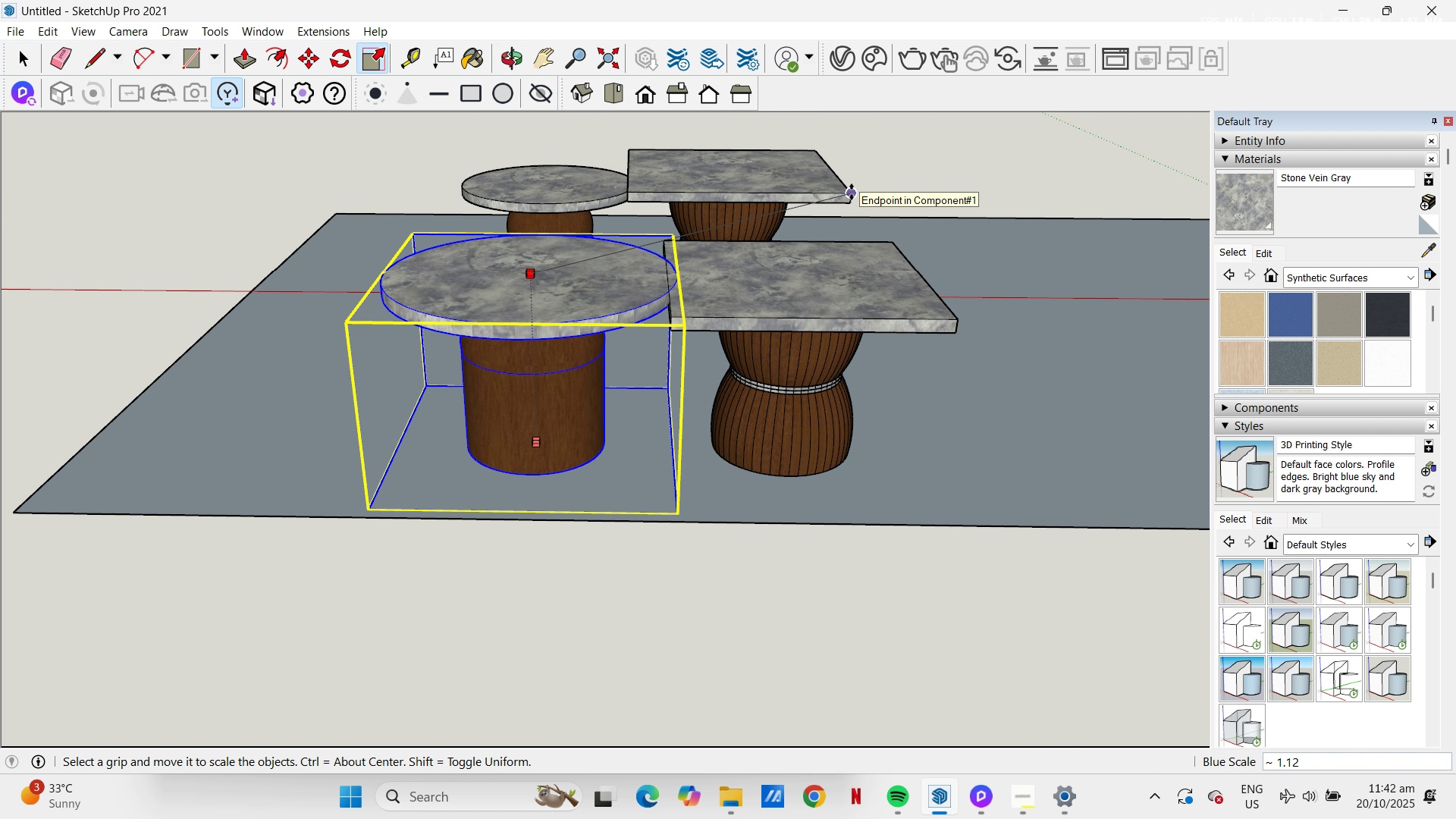 
key(Escape)
 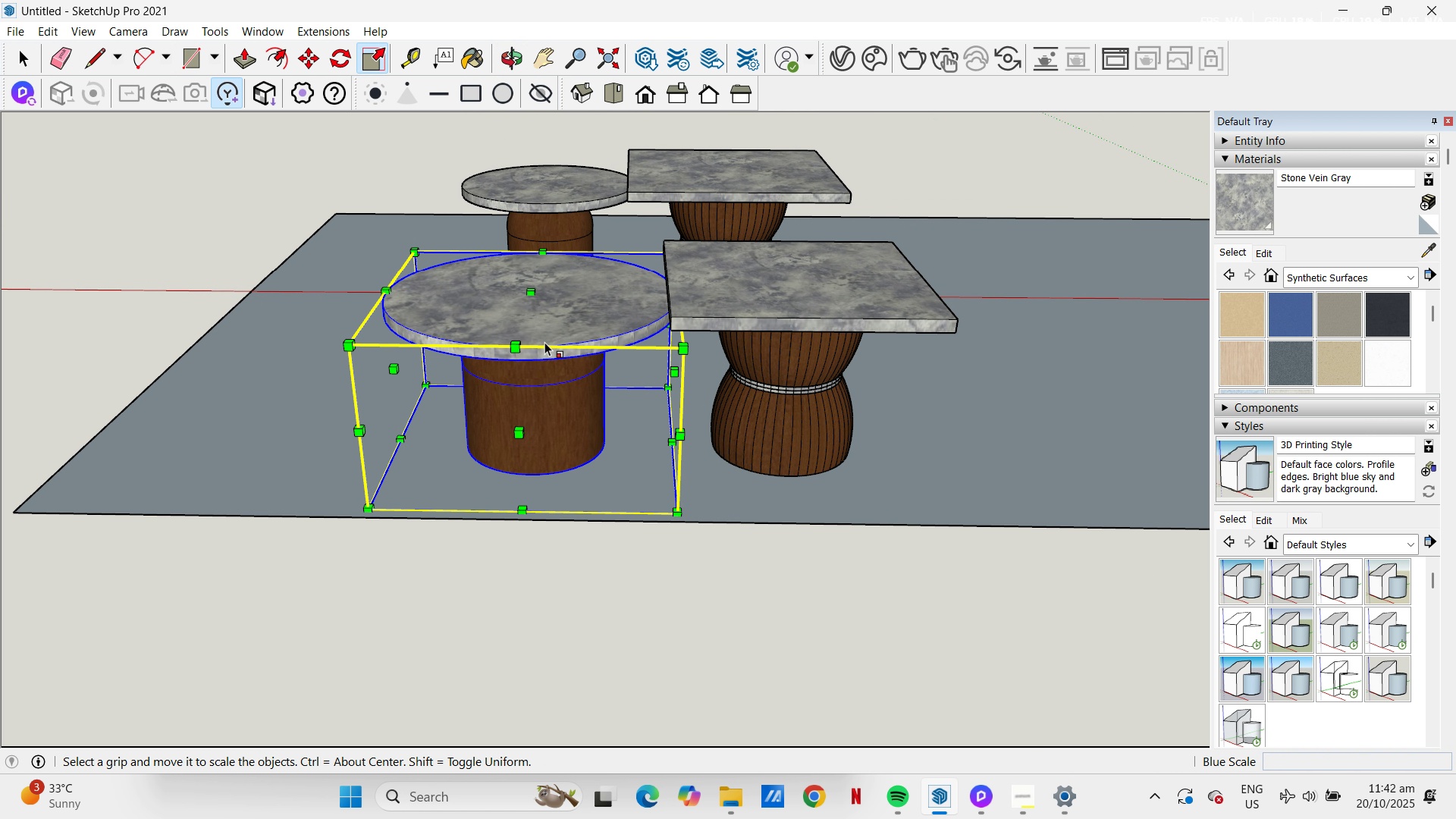 
key(Space)
 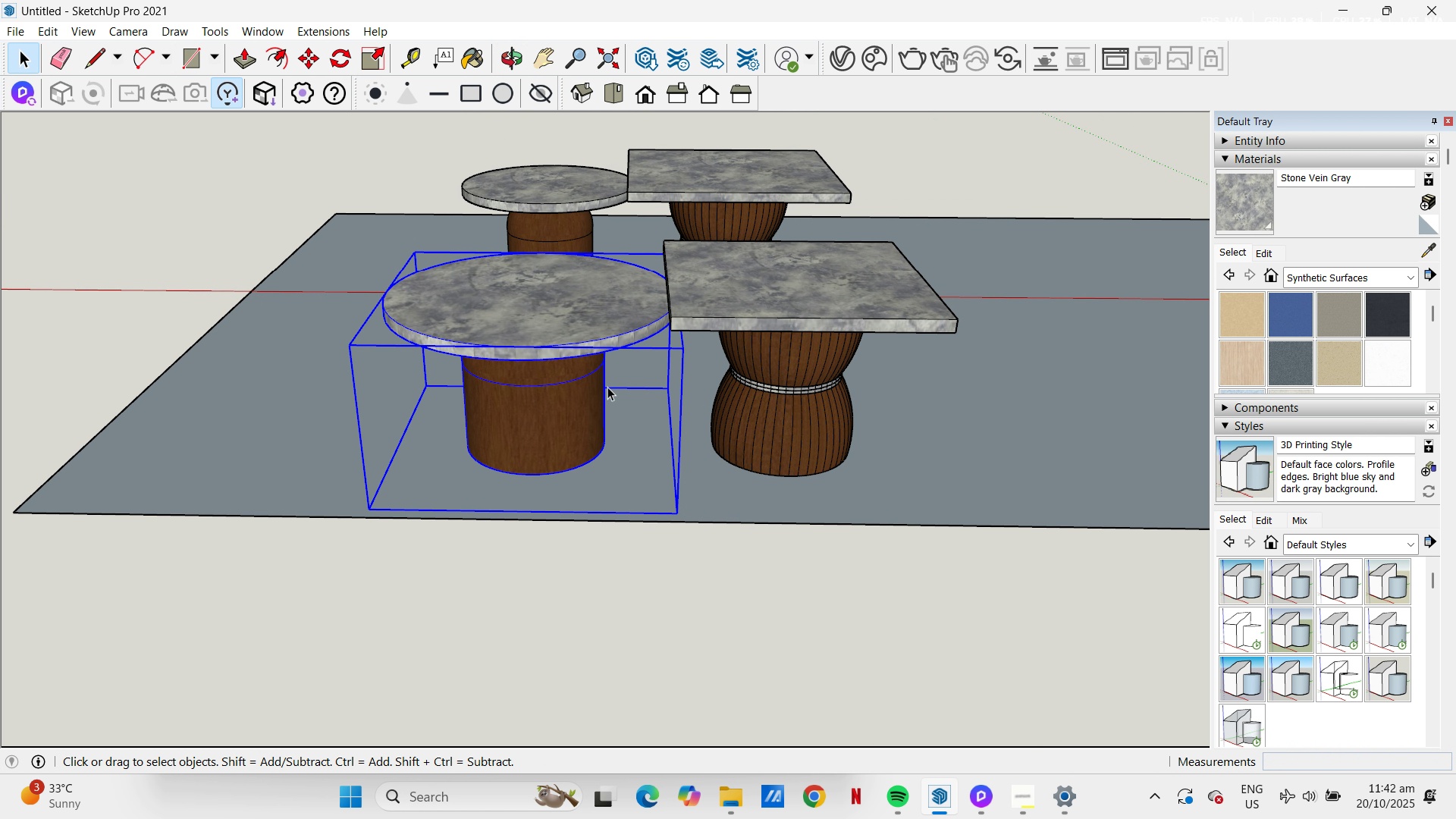 
key(M)
 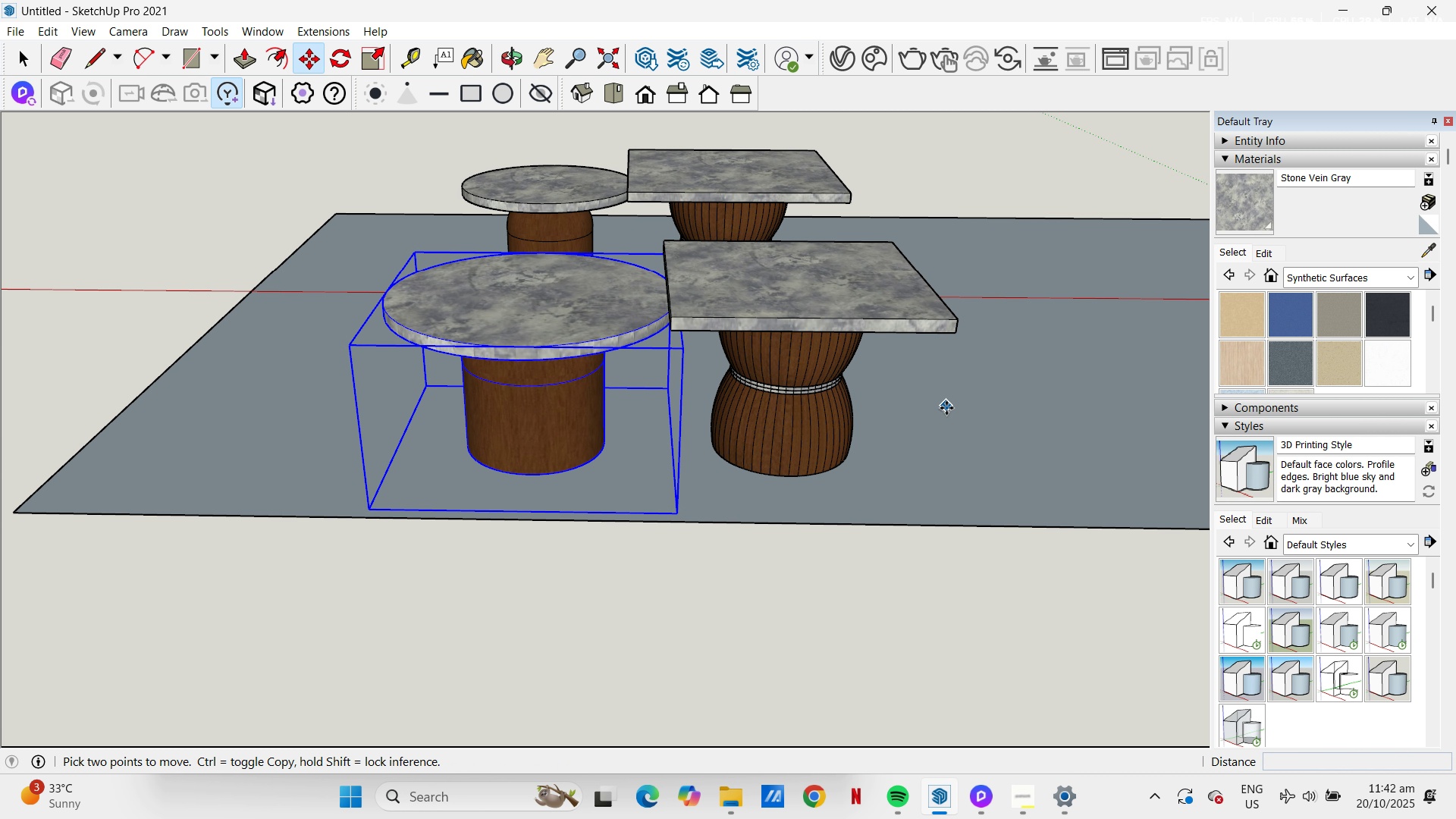 
left_click([949, 411])
 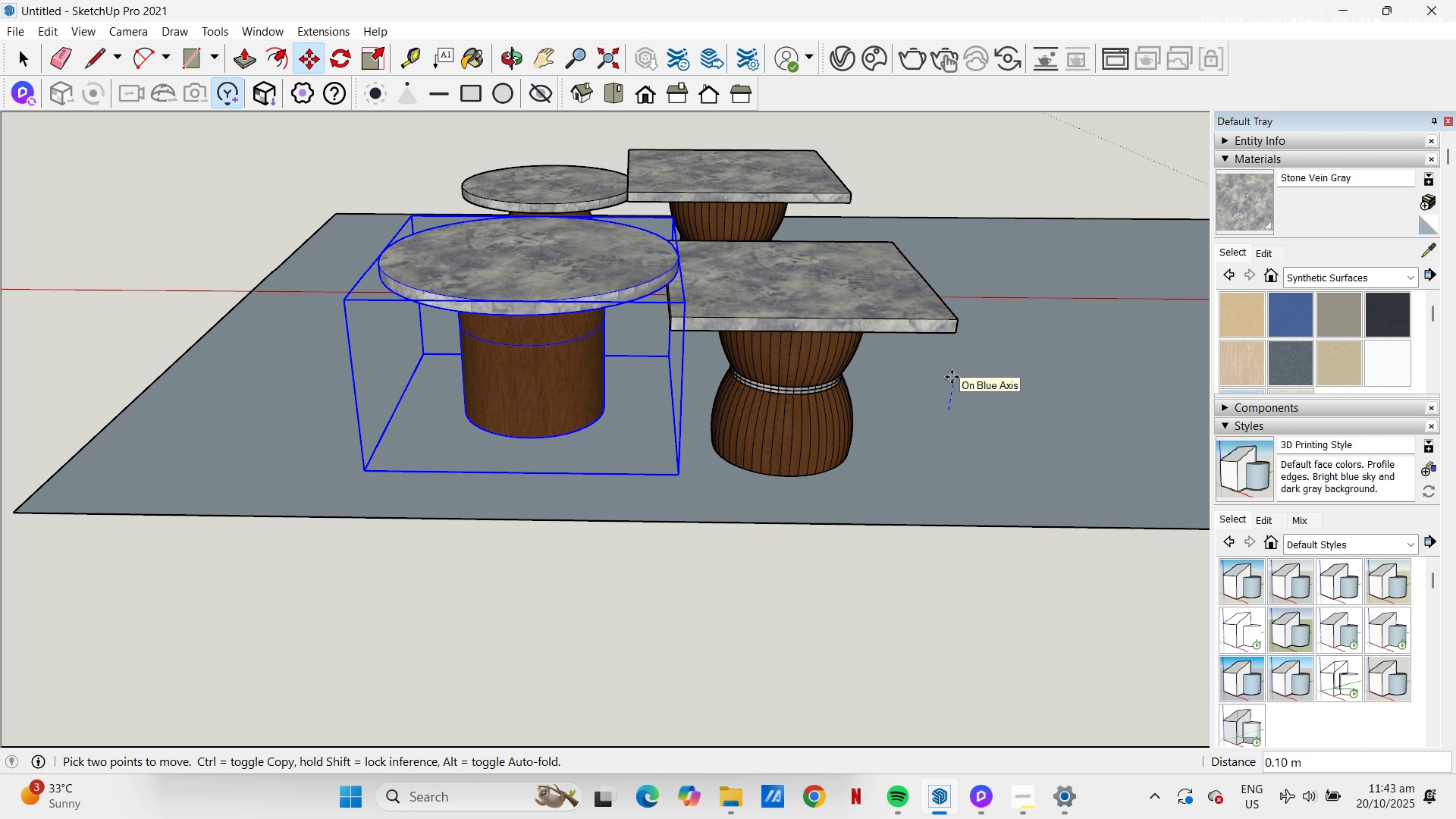 
key(NumpadDecimal)
 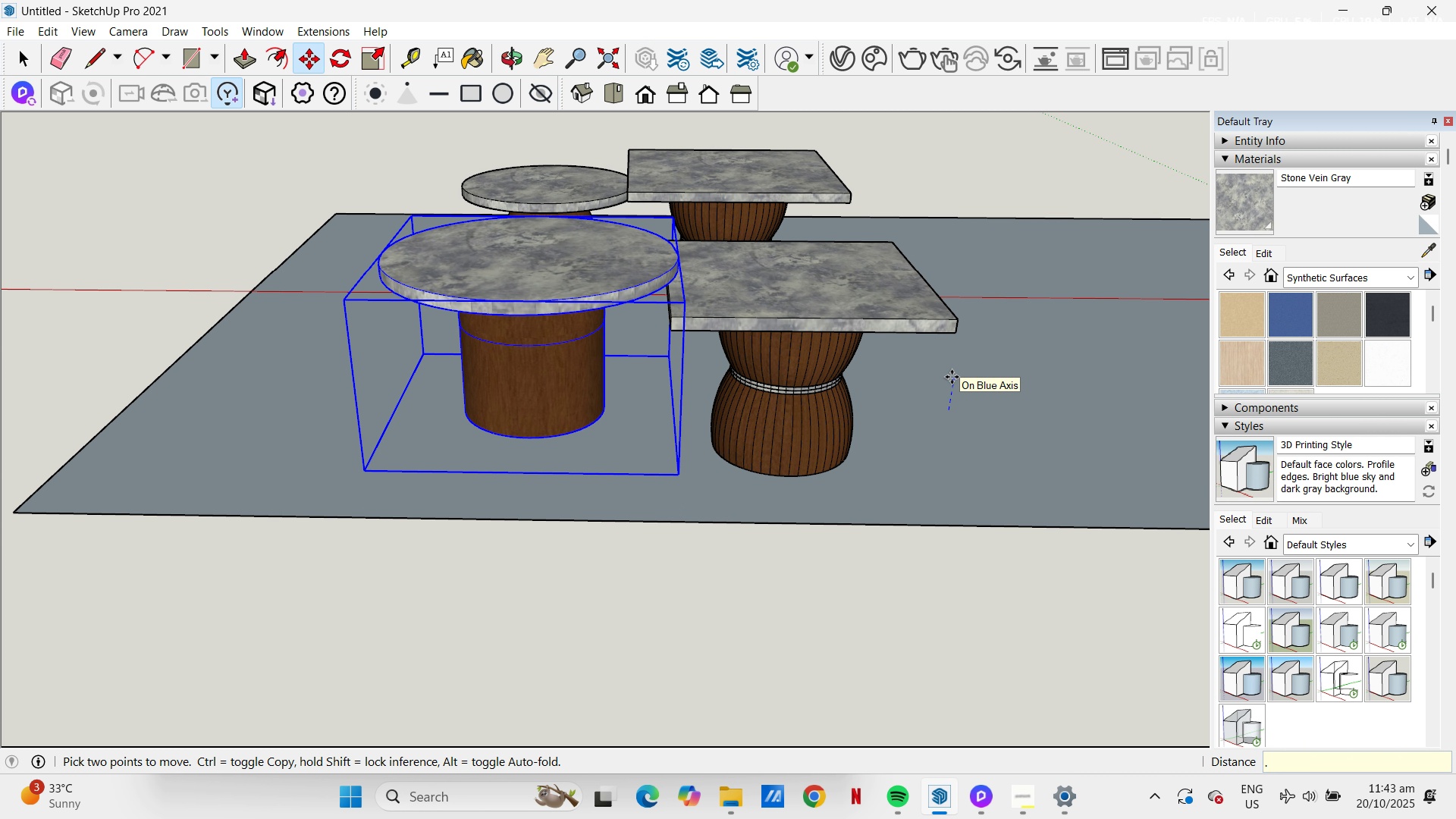 
key(Numpad5)
 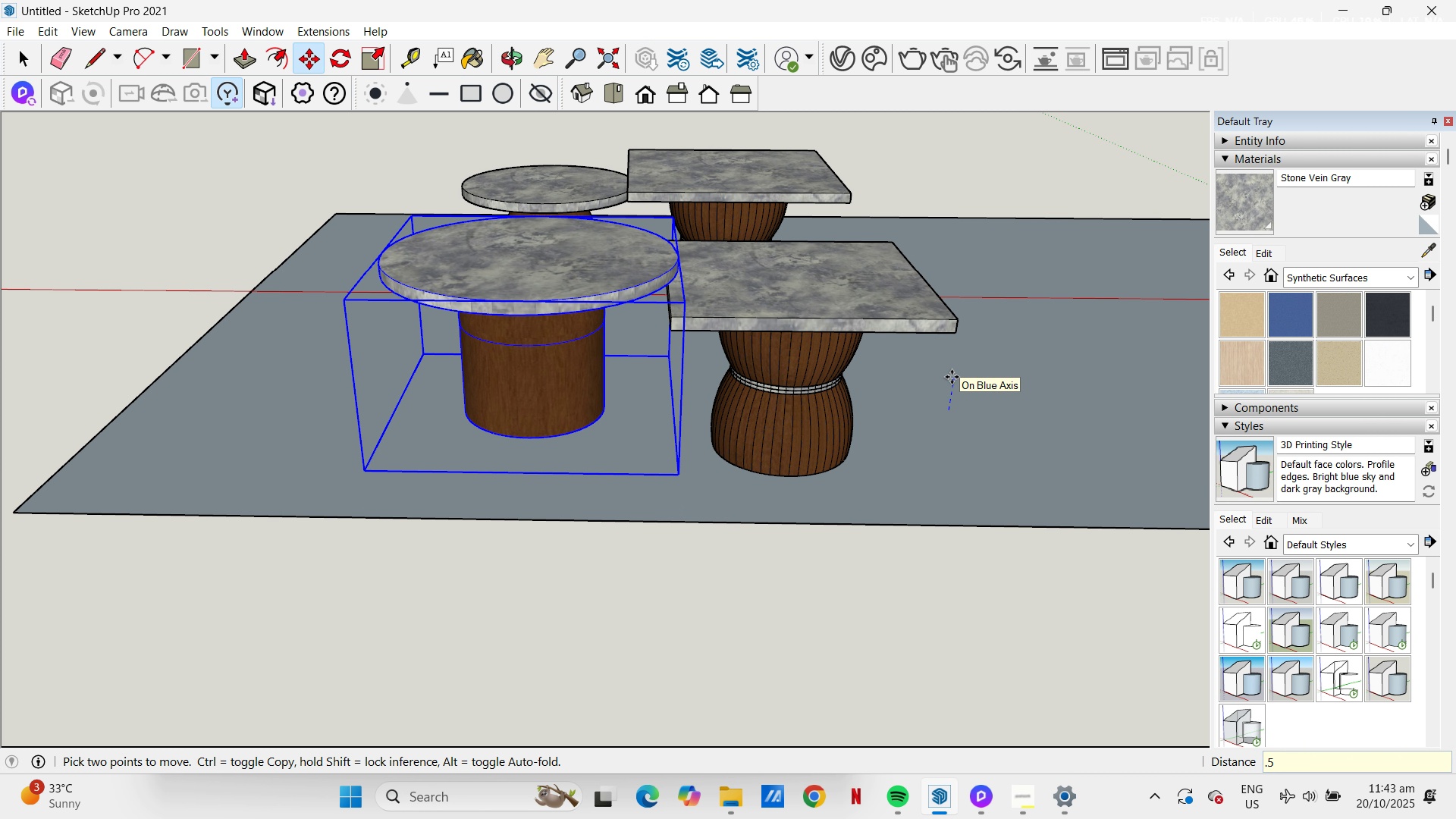 
key(NumpadEnter)
 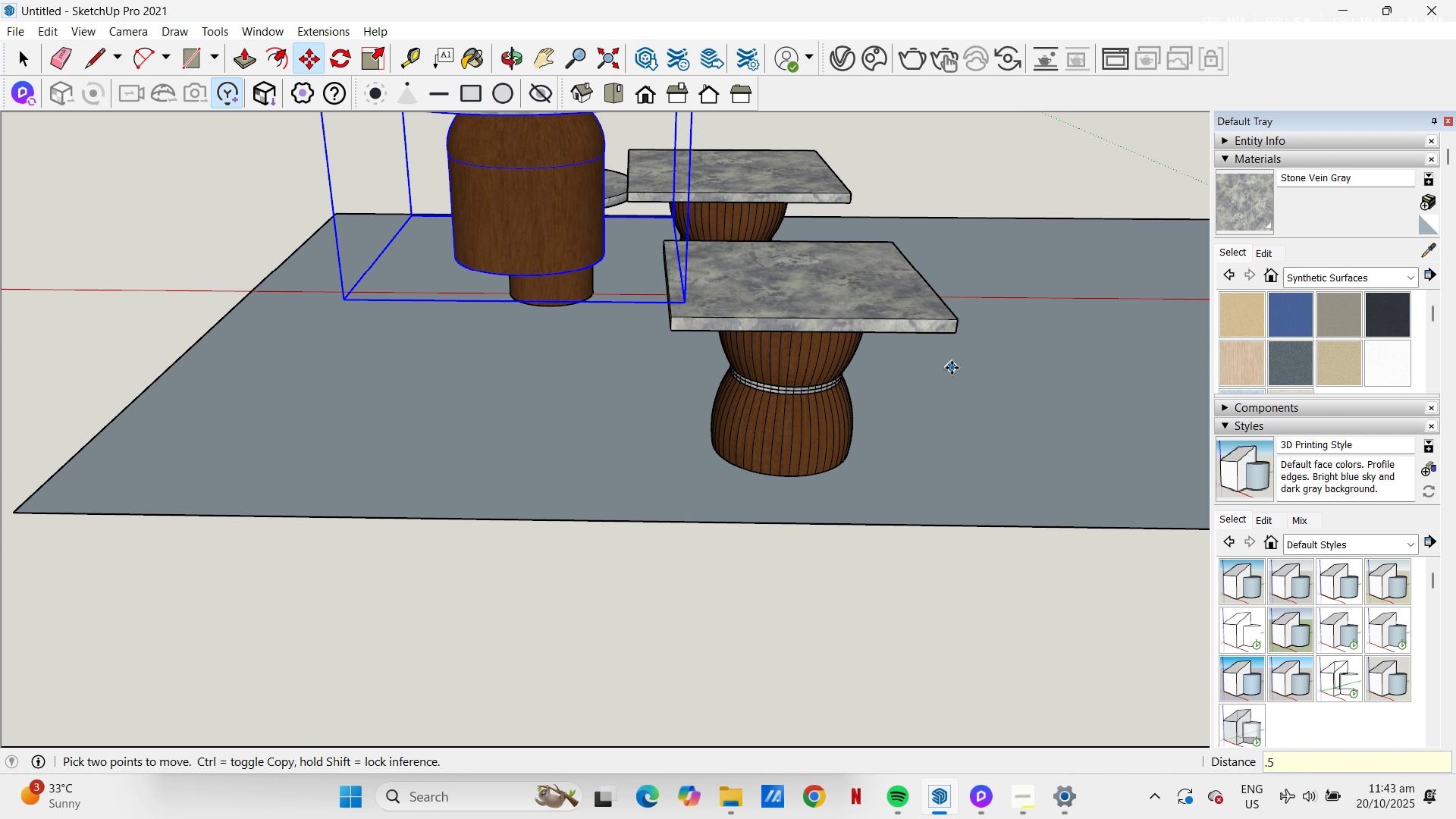 
key(Control+Z)
 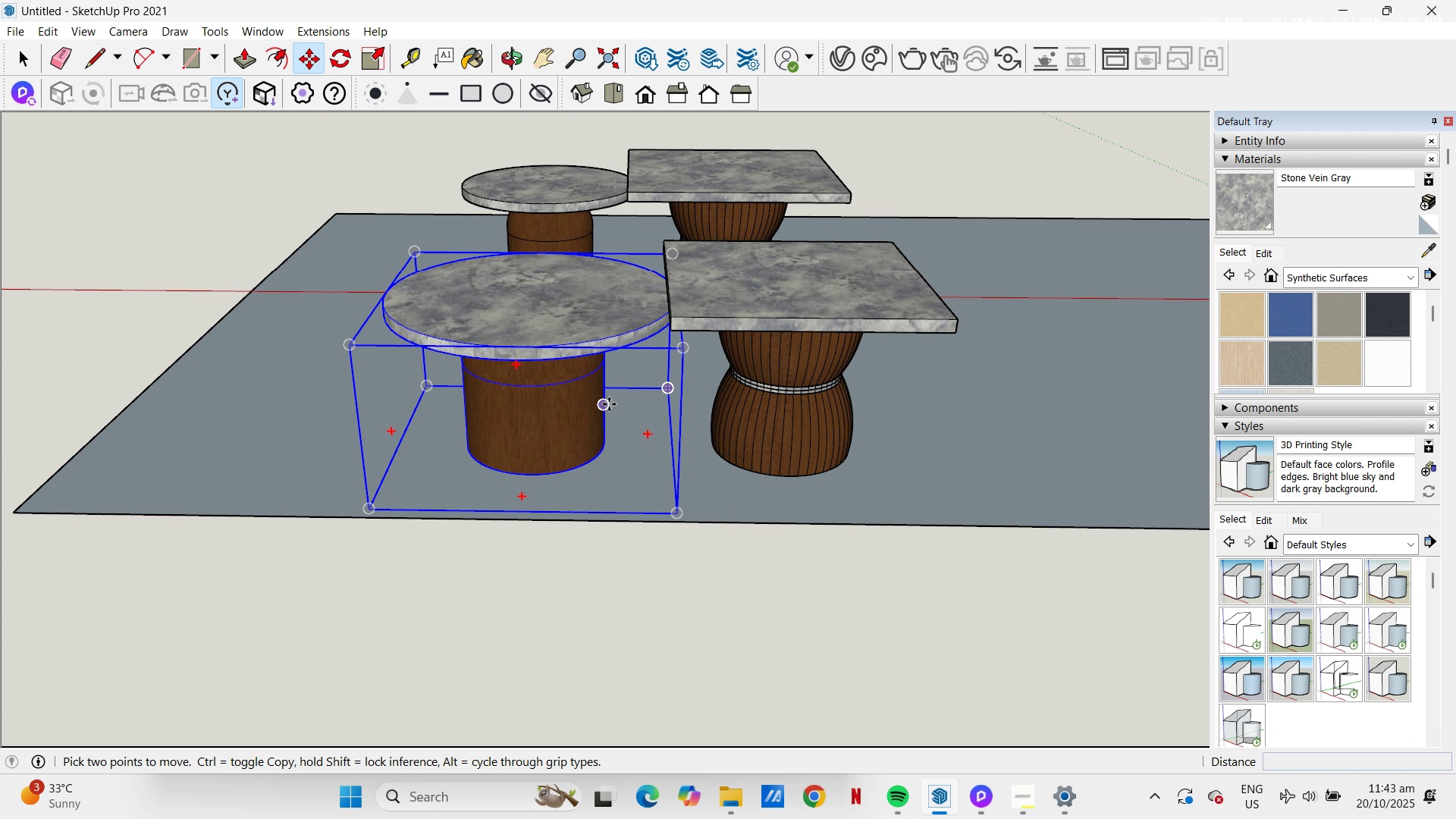 
left_click([610, 405])
 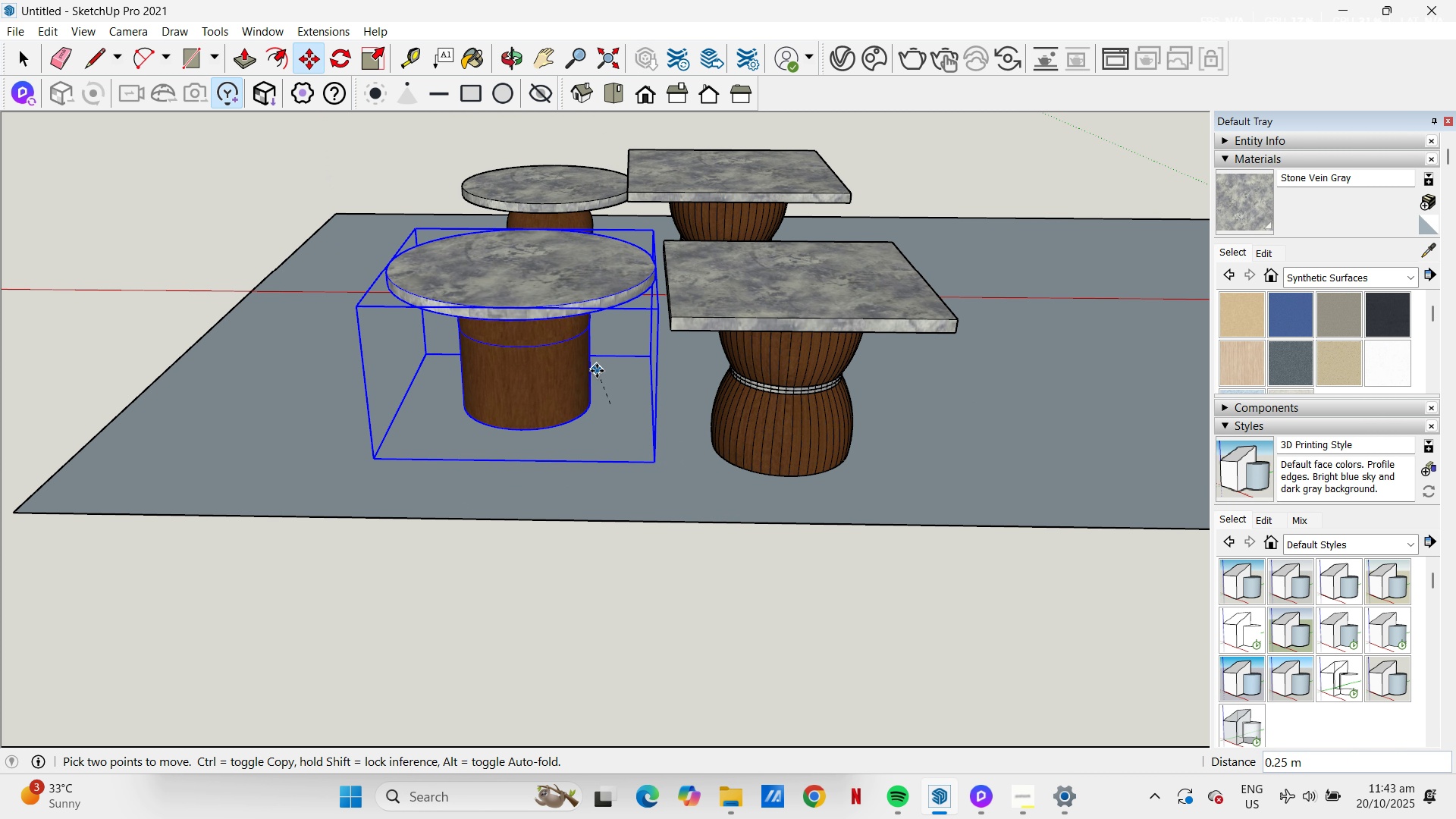 
key(Escape)
 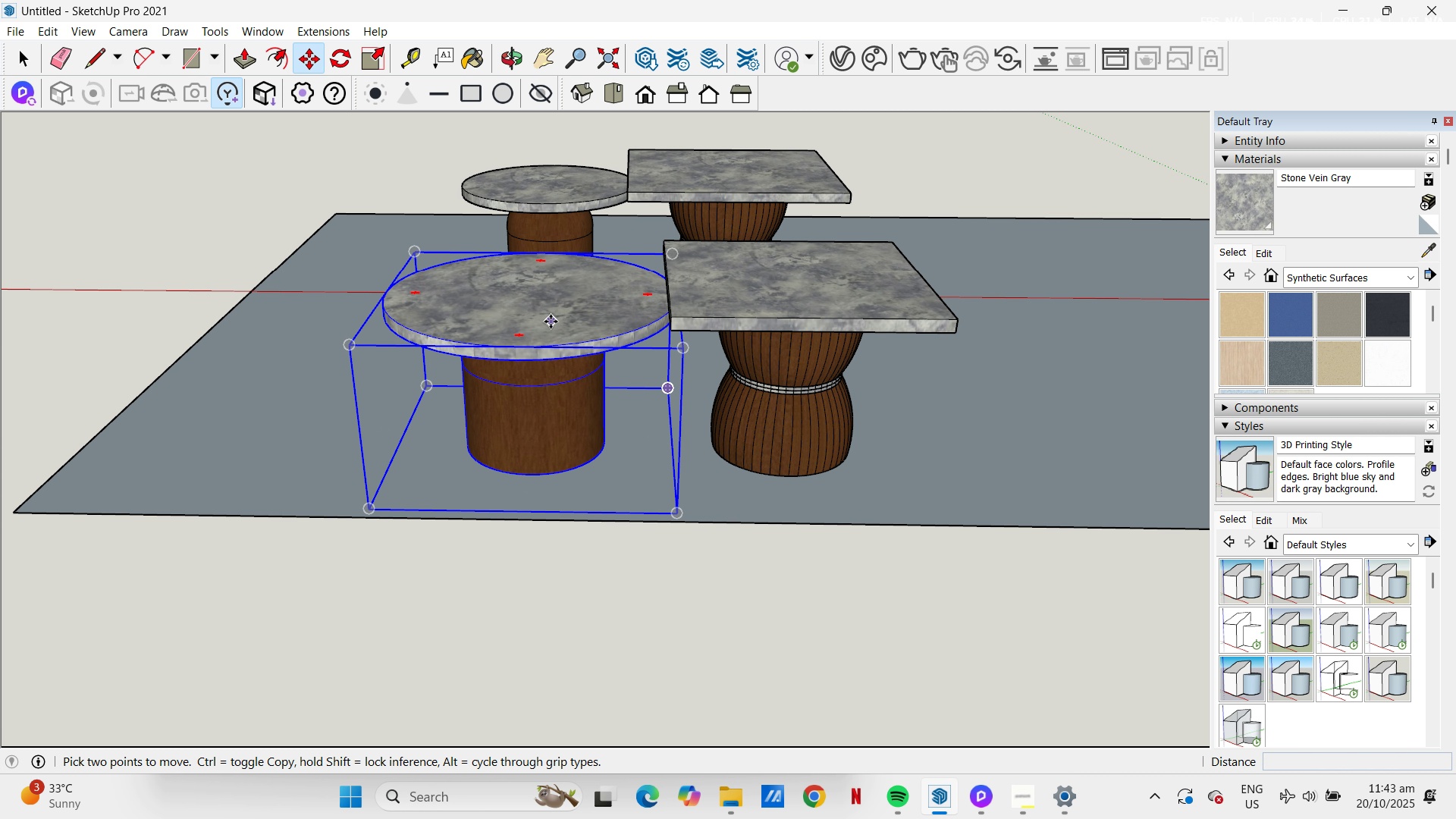 
key(Space)
 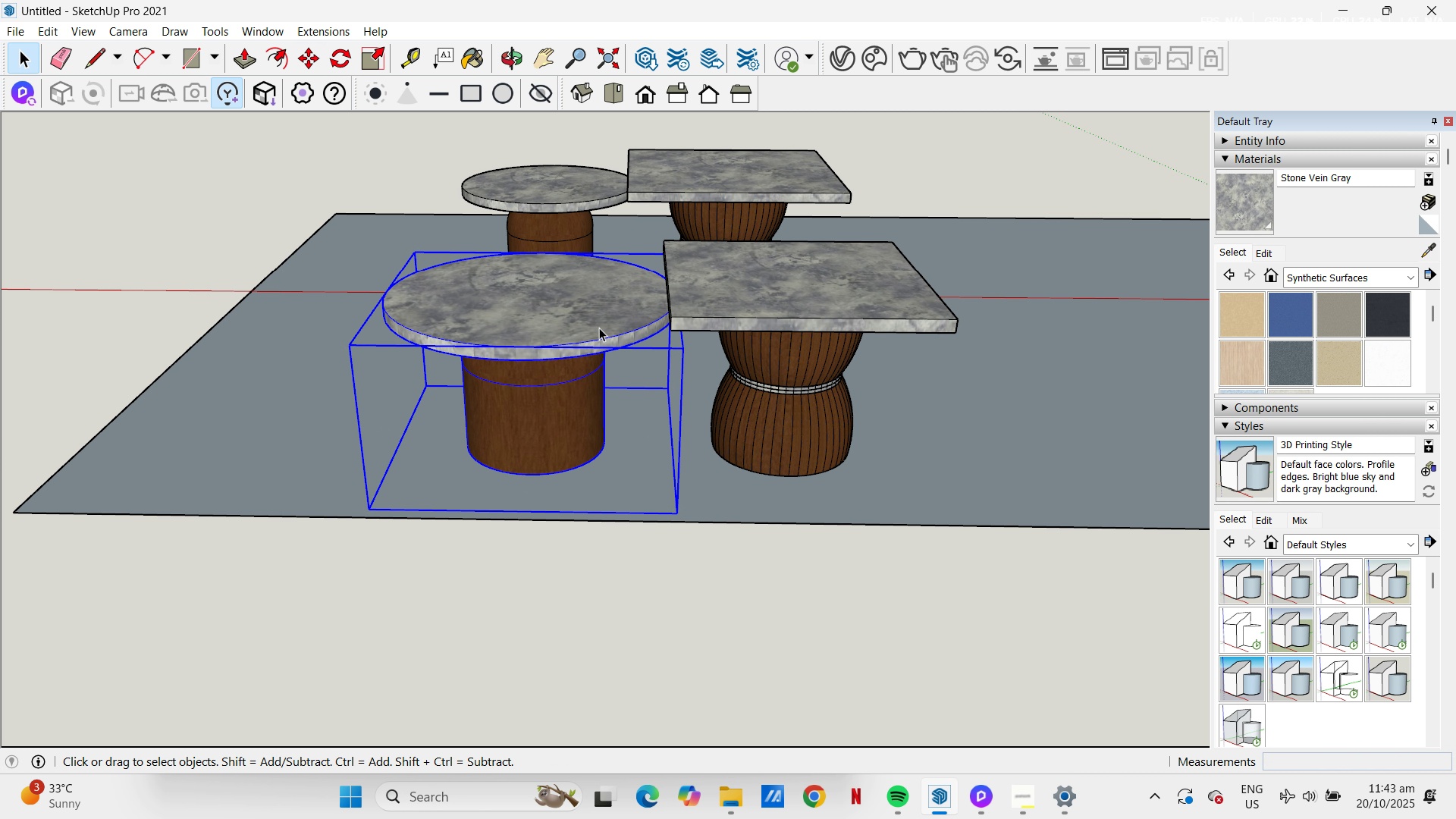 
left_click([599, 328])
 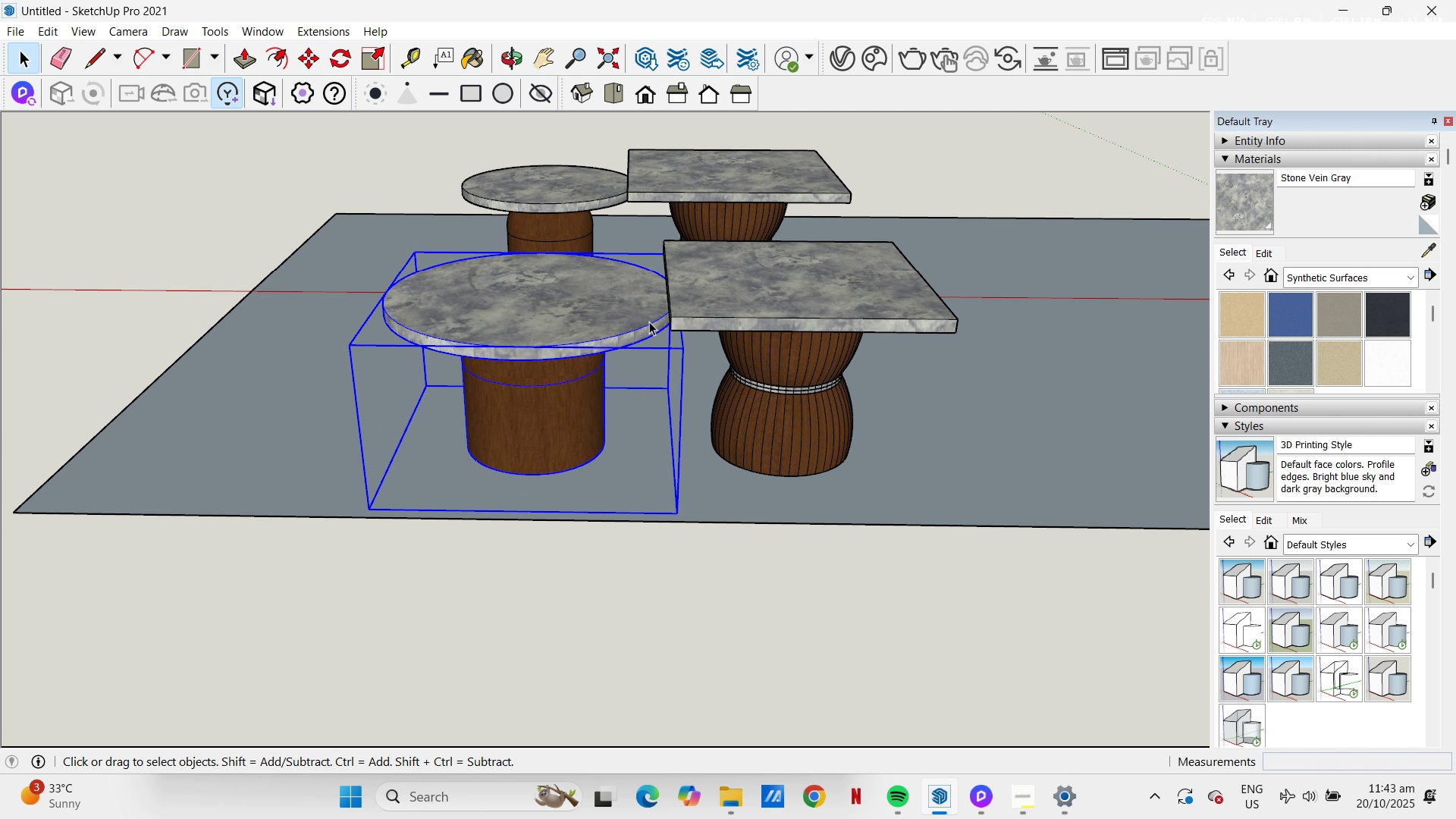 
key(M)
 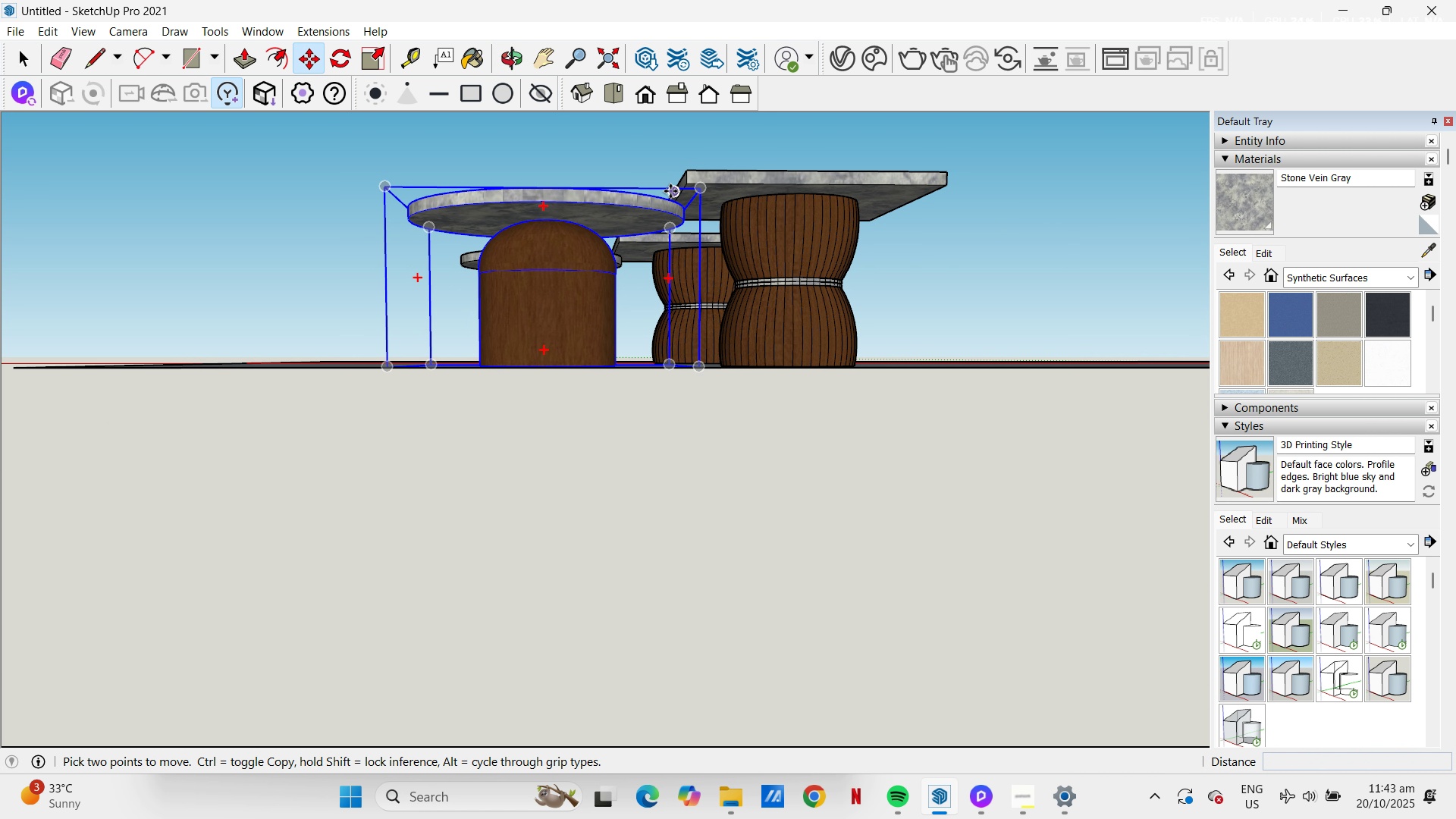 
scroll: coordinate [670, 276], scroll_direction: up, amount: 1.0
 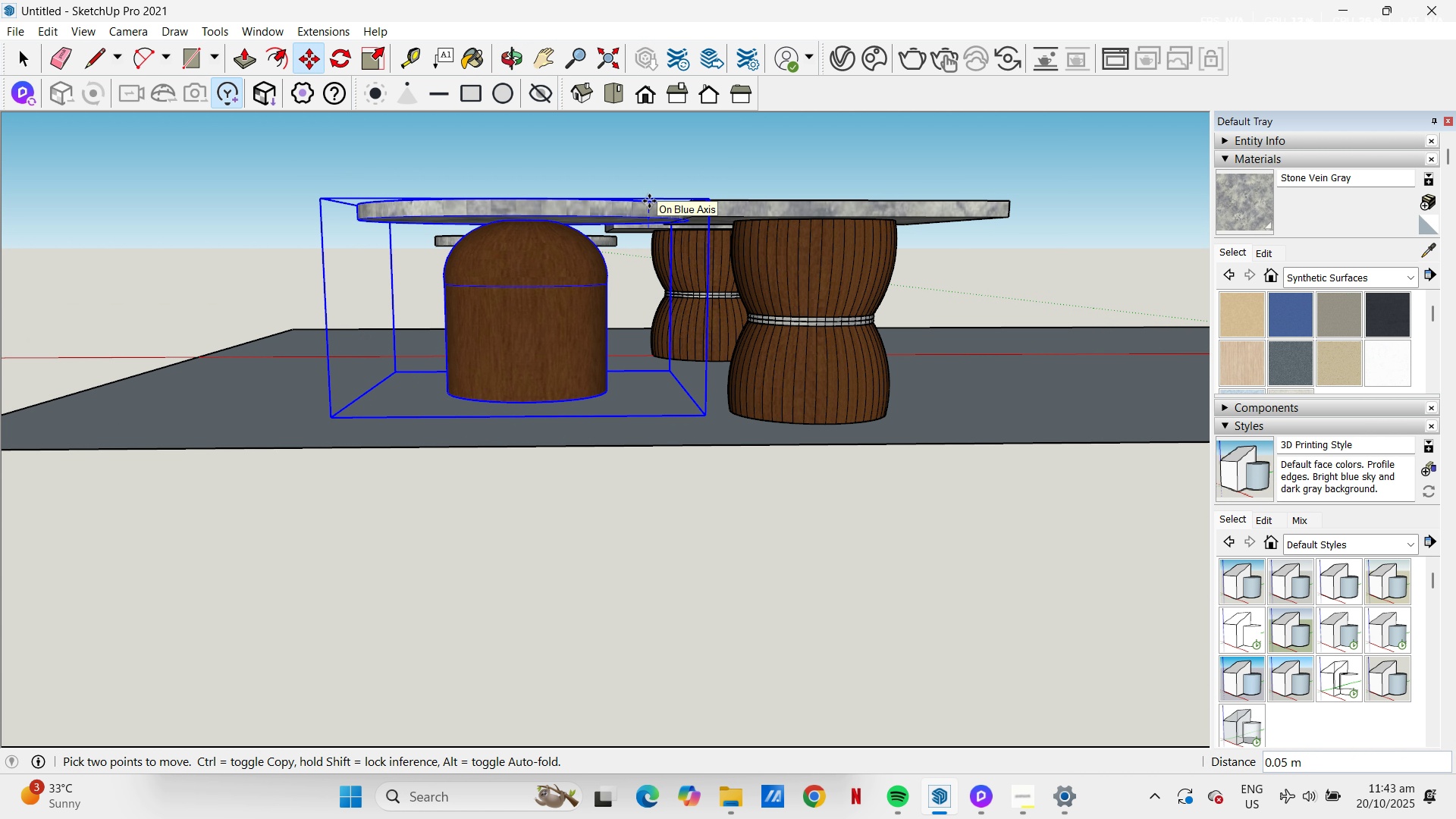 
key(NumpadDecimal)
 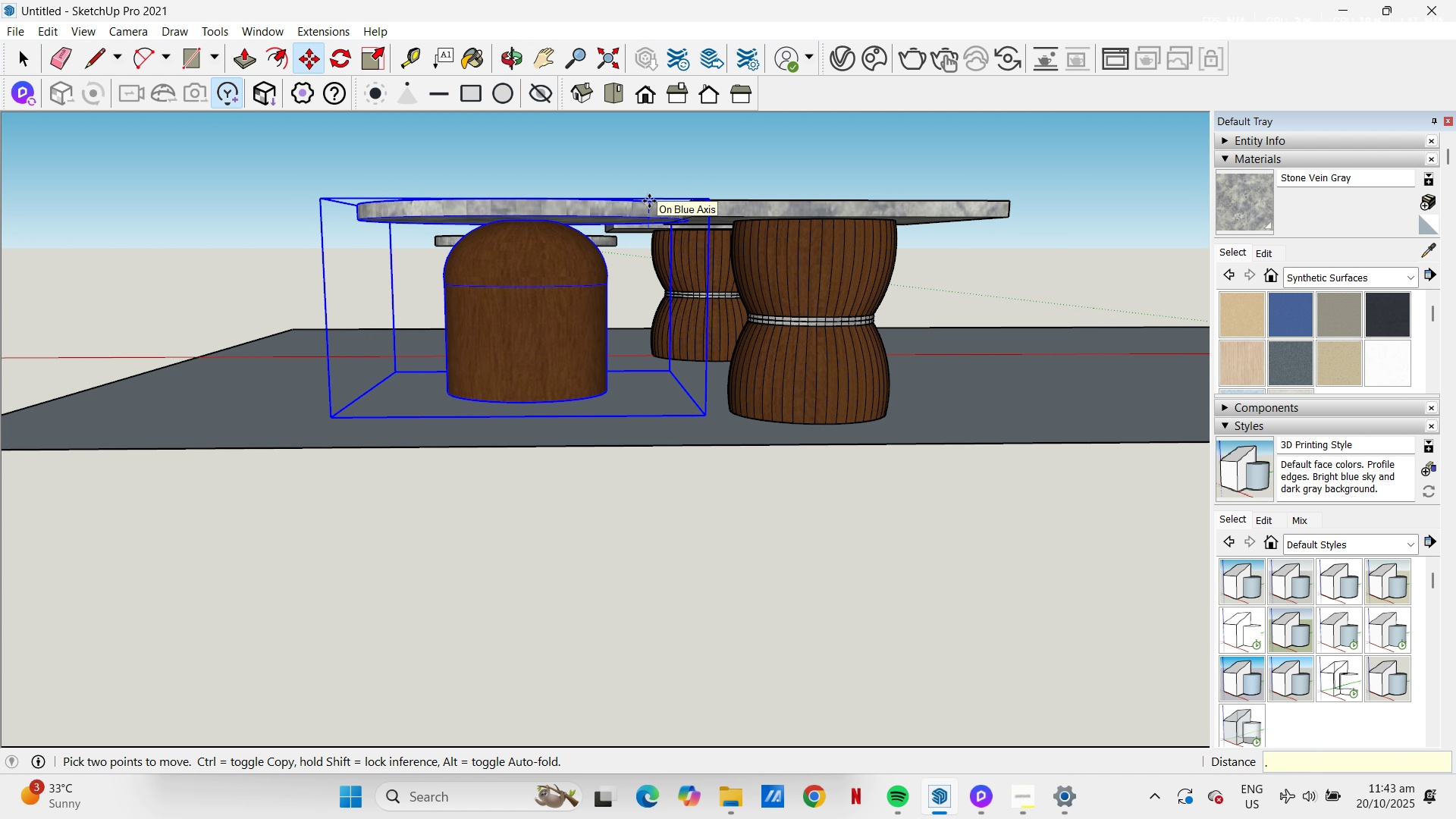 
key(Numpad0)
 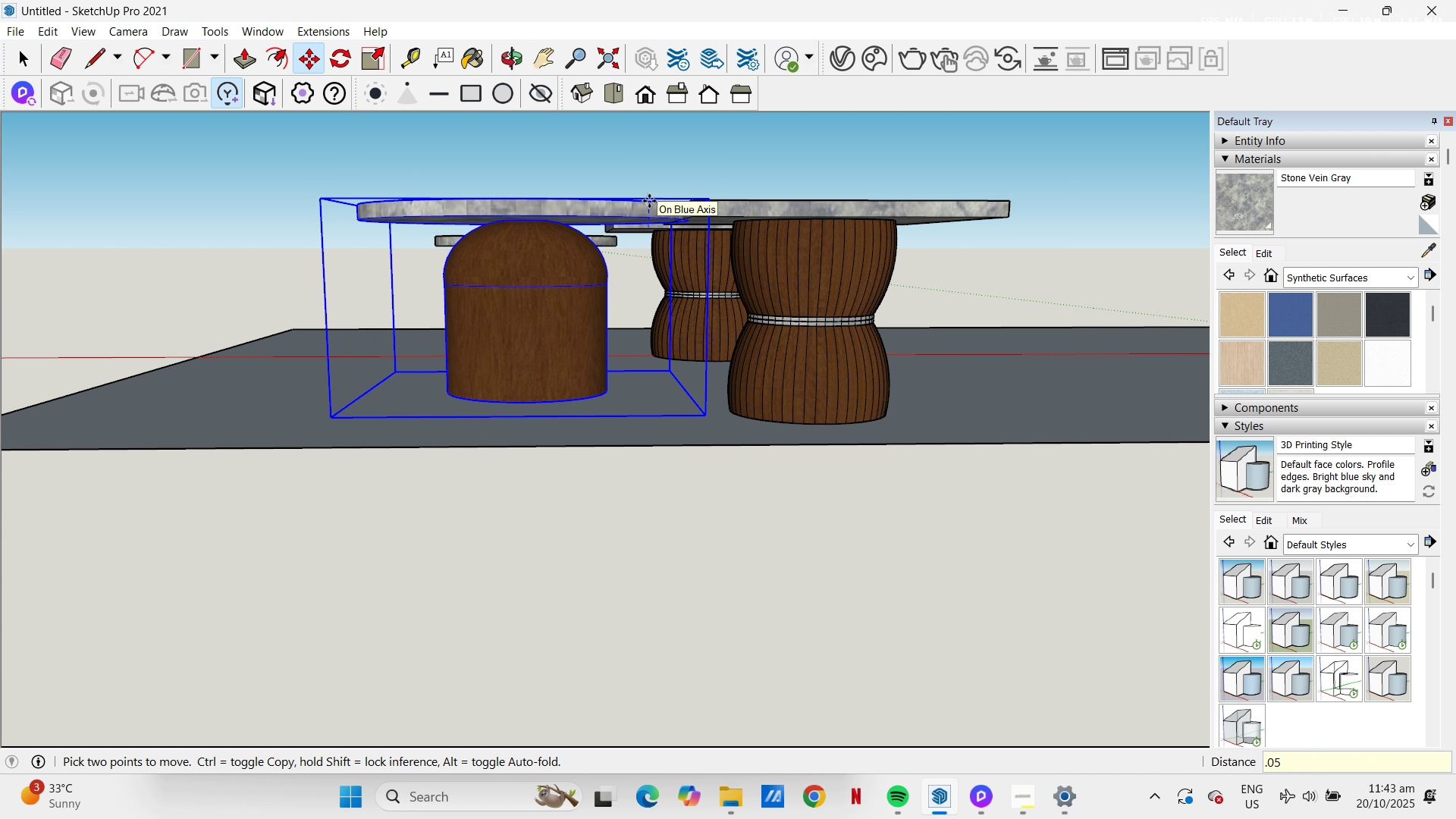 
key(Numpad5)
 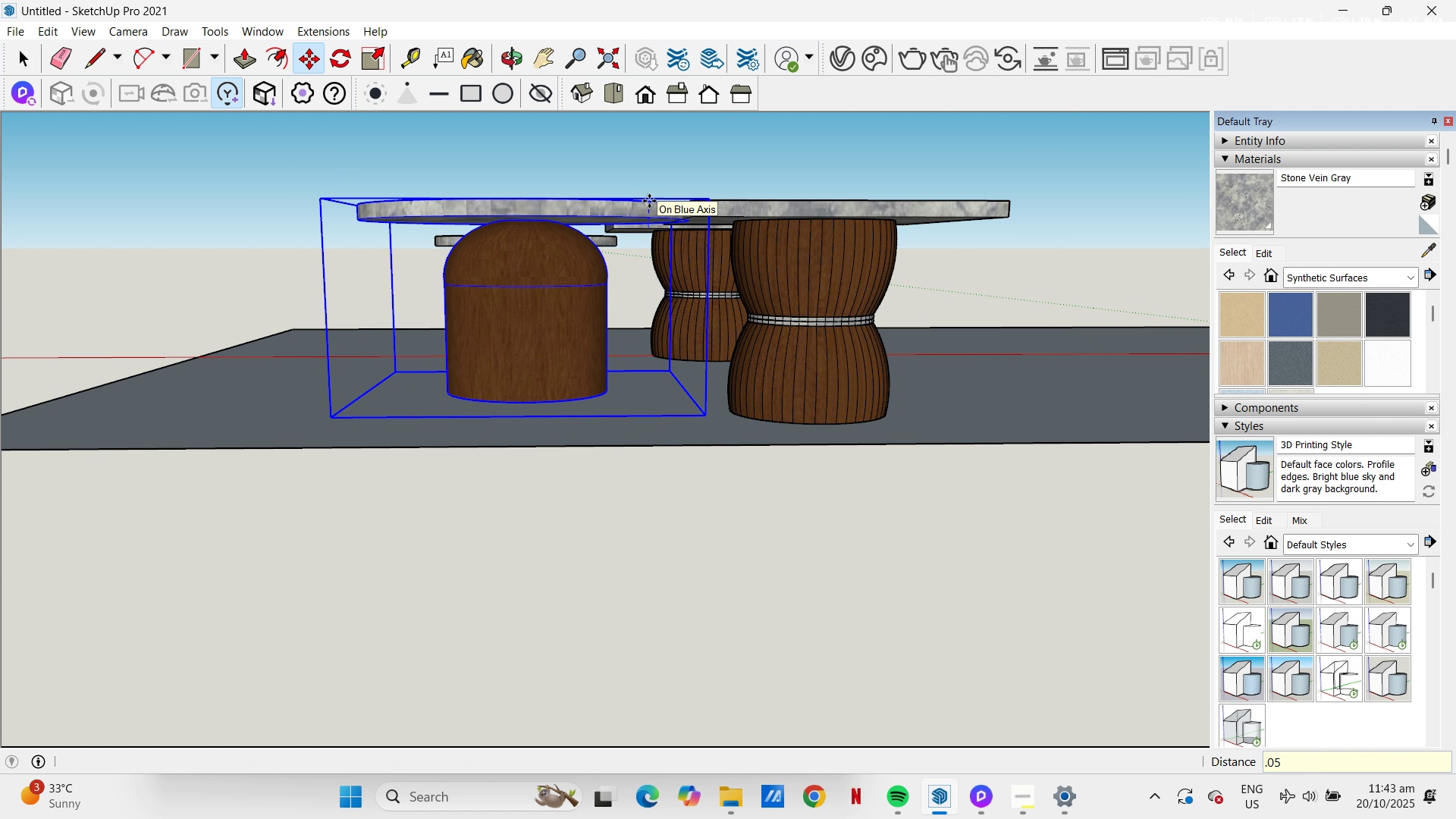 
key(NumpadEnter)
 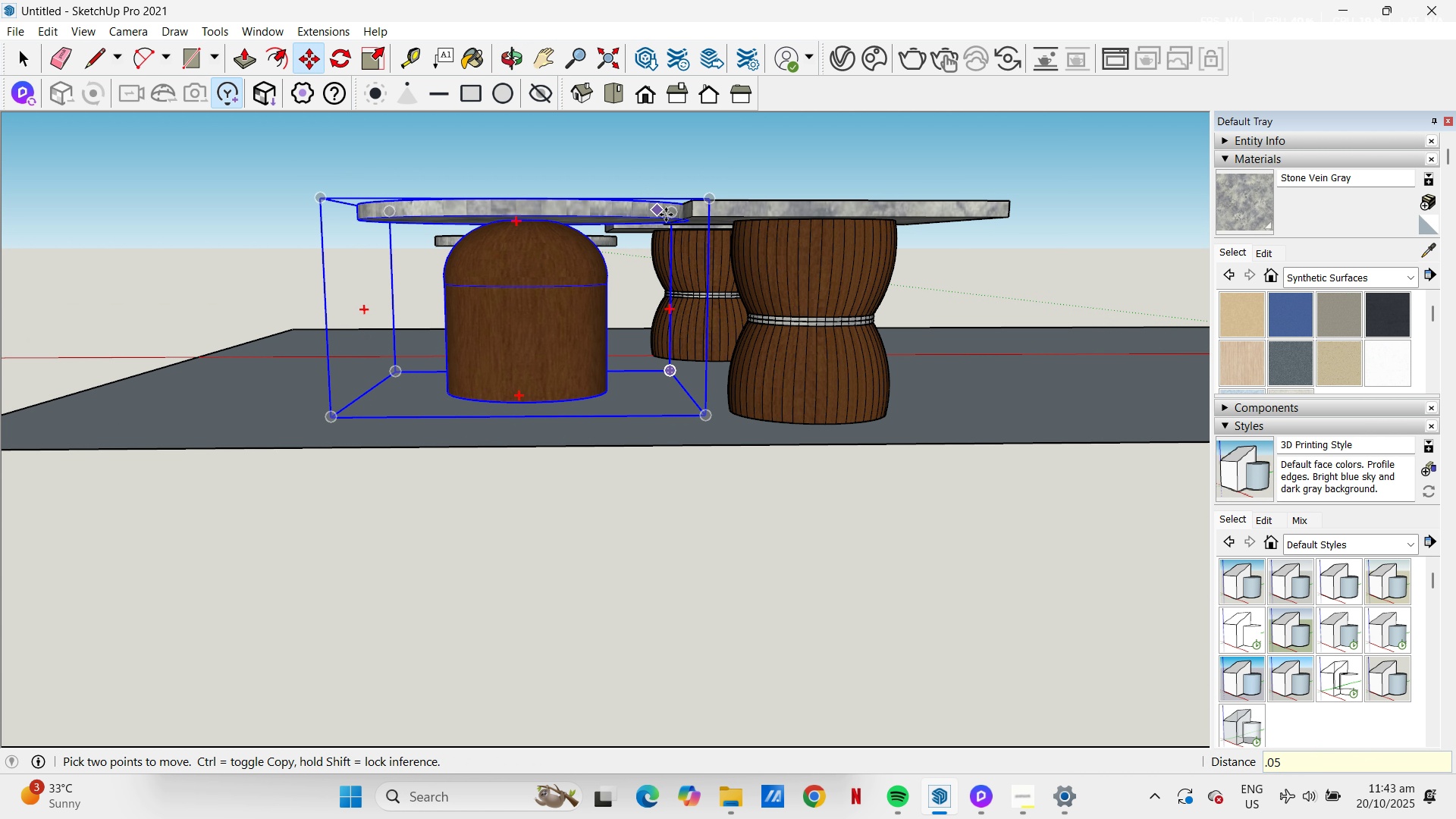 
key(Space)
 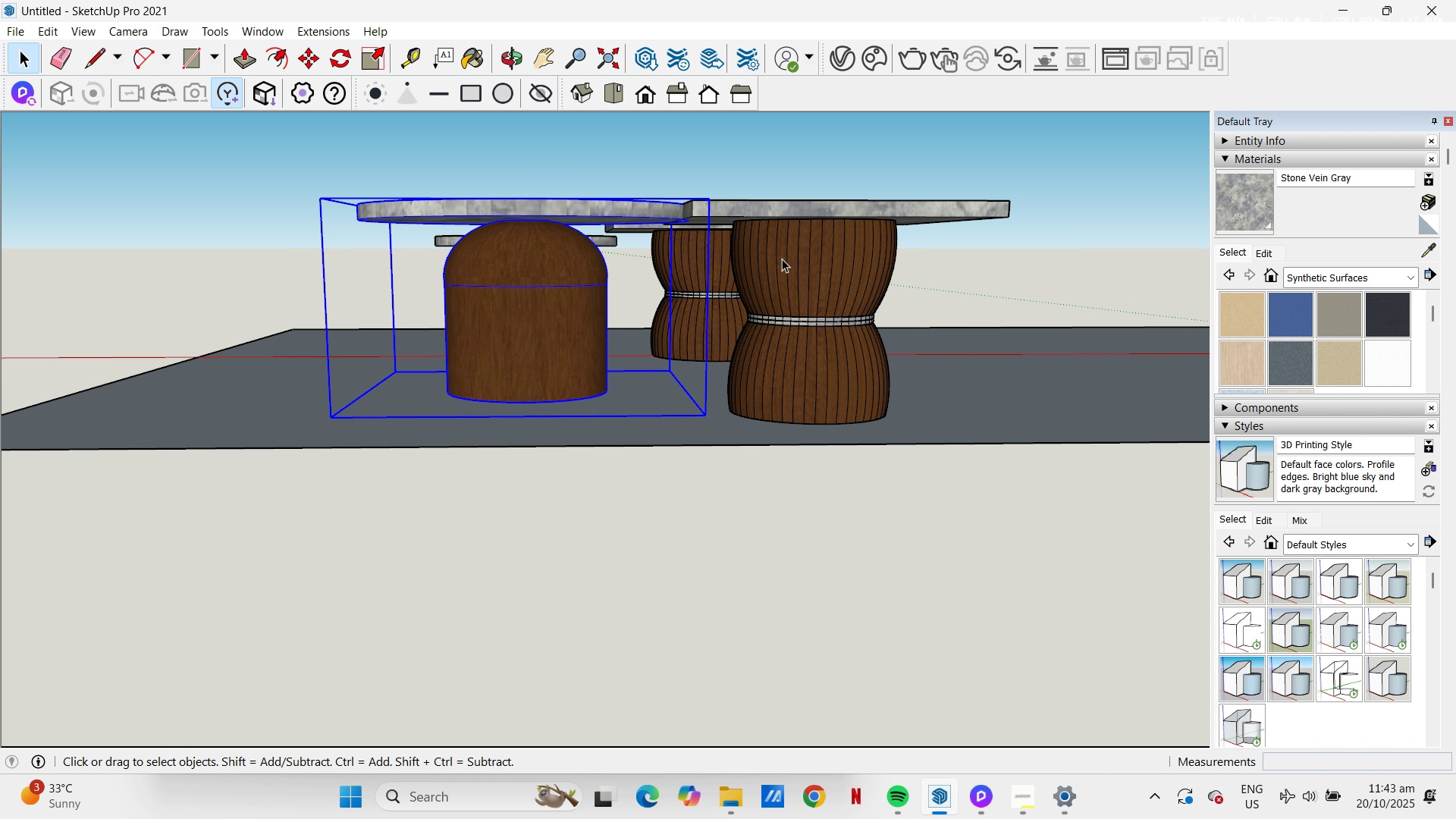 
left_click([782, 259])
 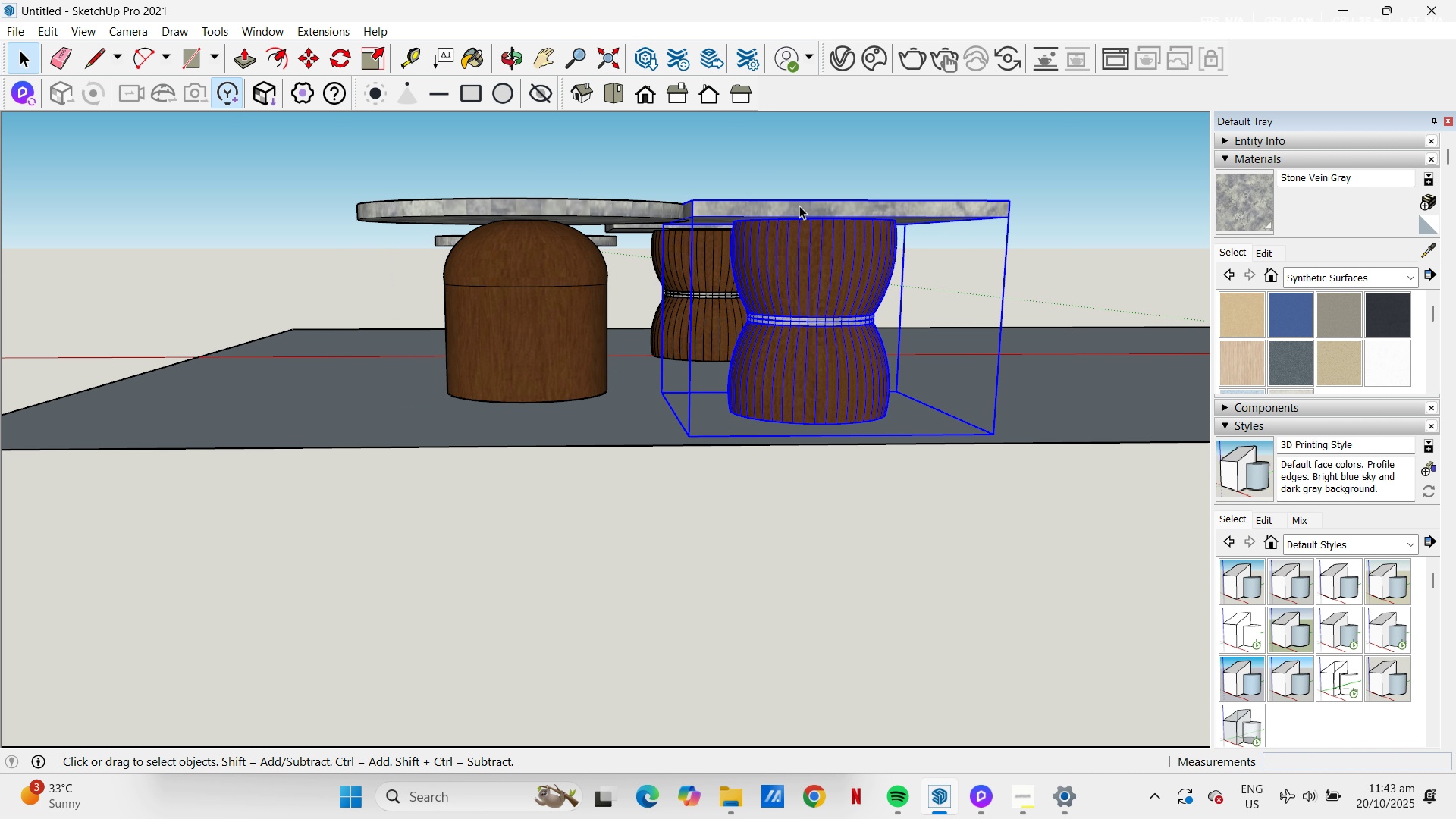 
hold_key(key=ShiftLeft, duration=0.37)
left_click([796, 205])
 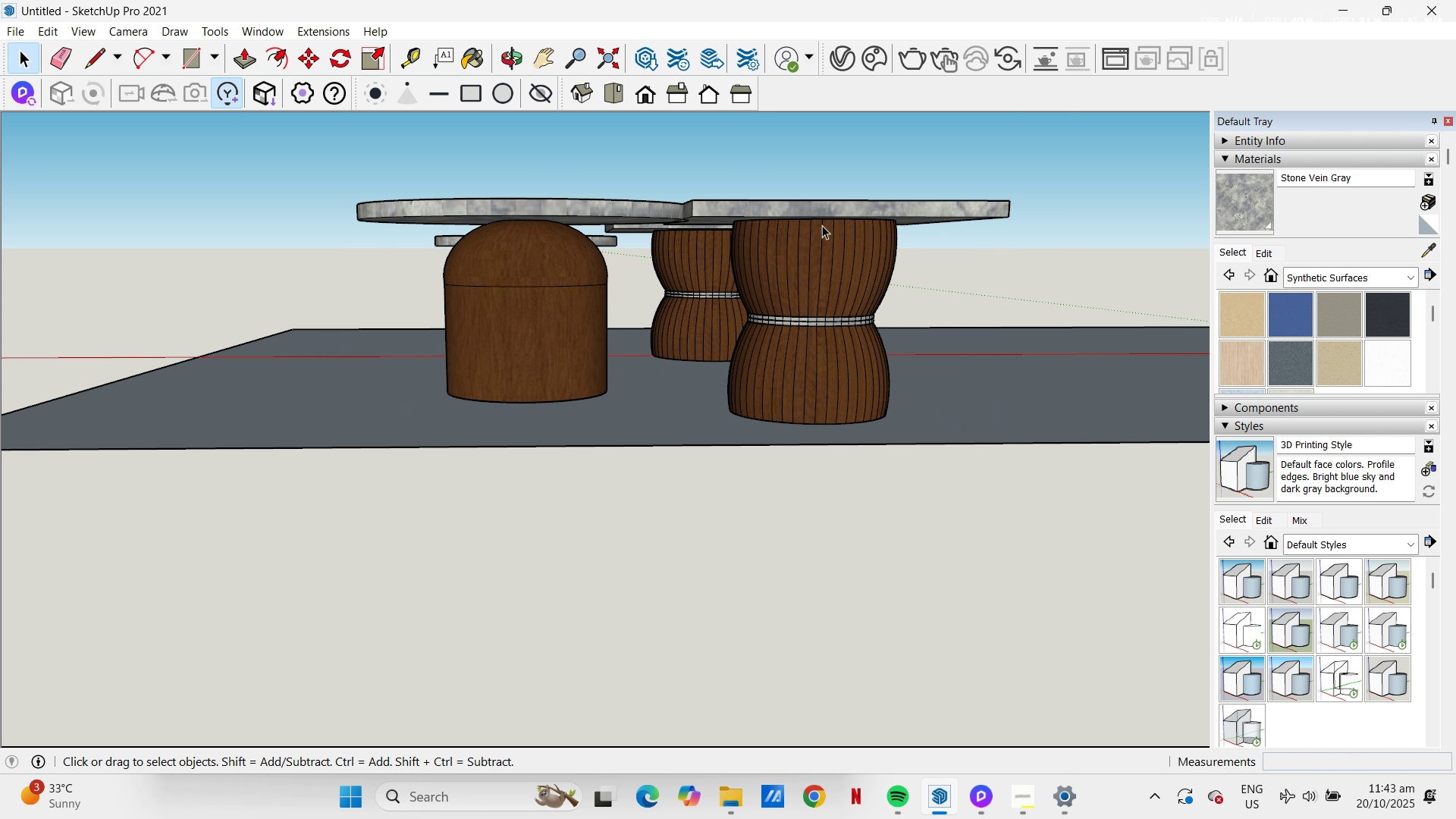 
left_click([822, 214])
 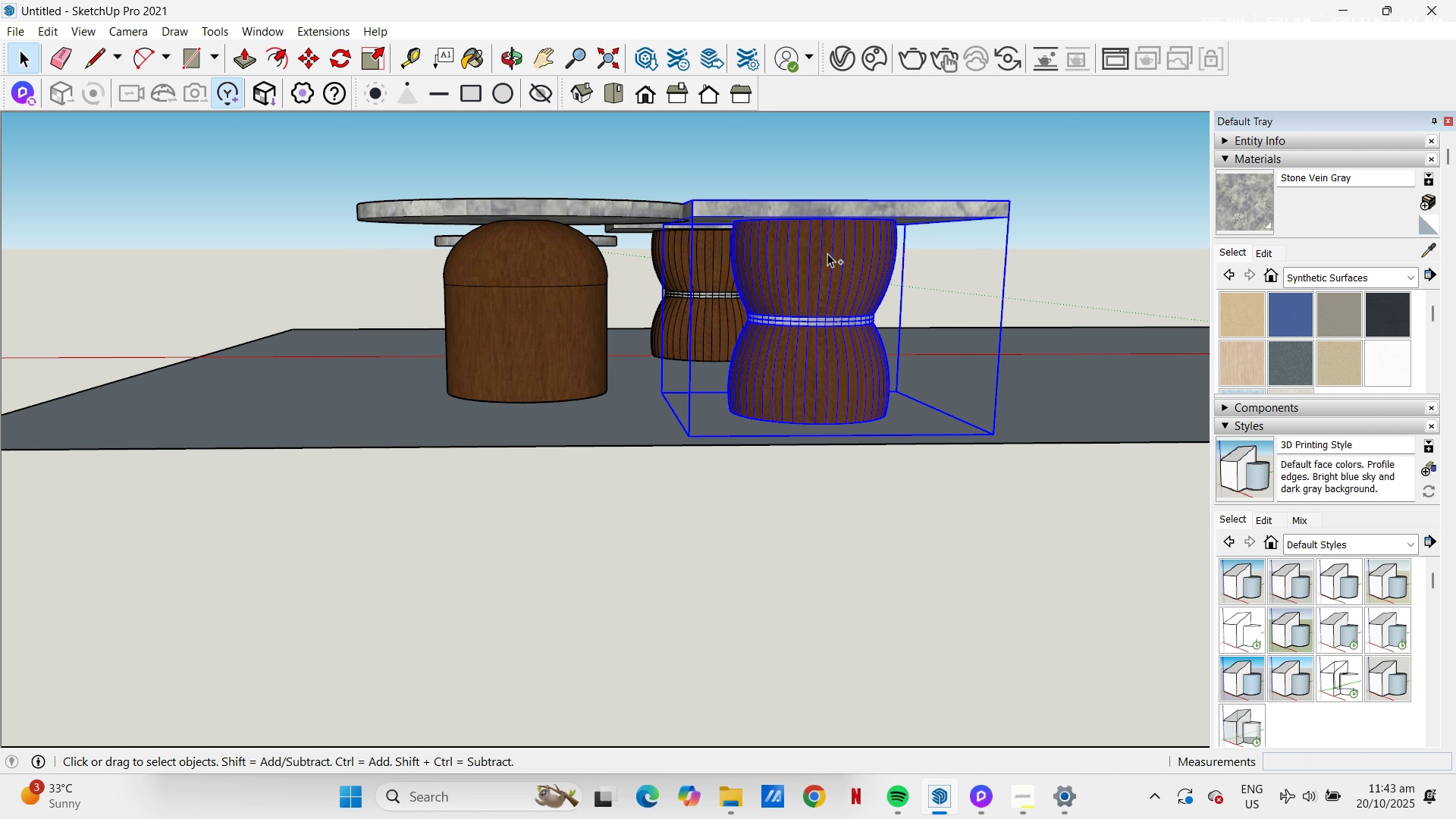 
hold_key(key=ControlLeft, duration=0.59)
 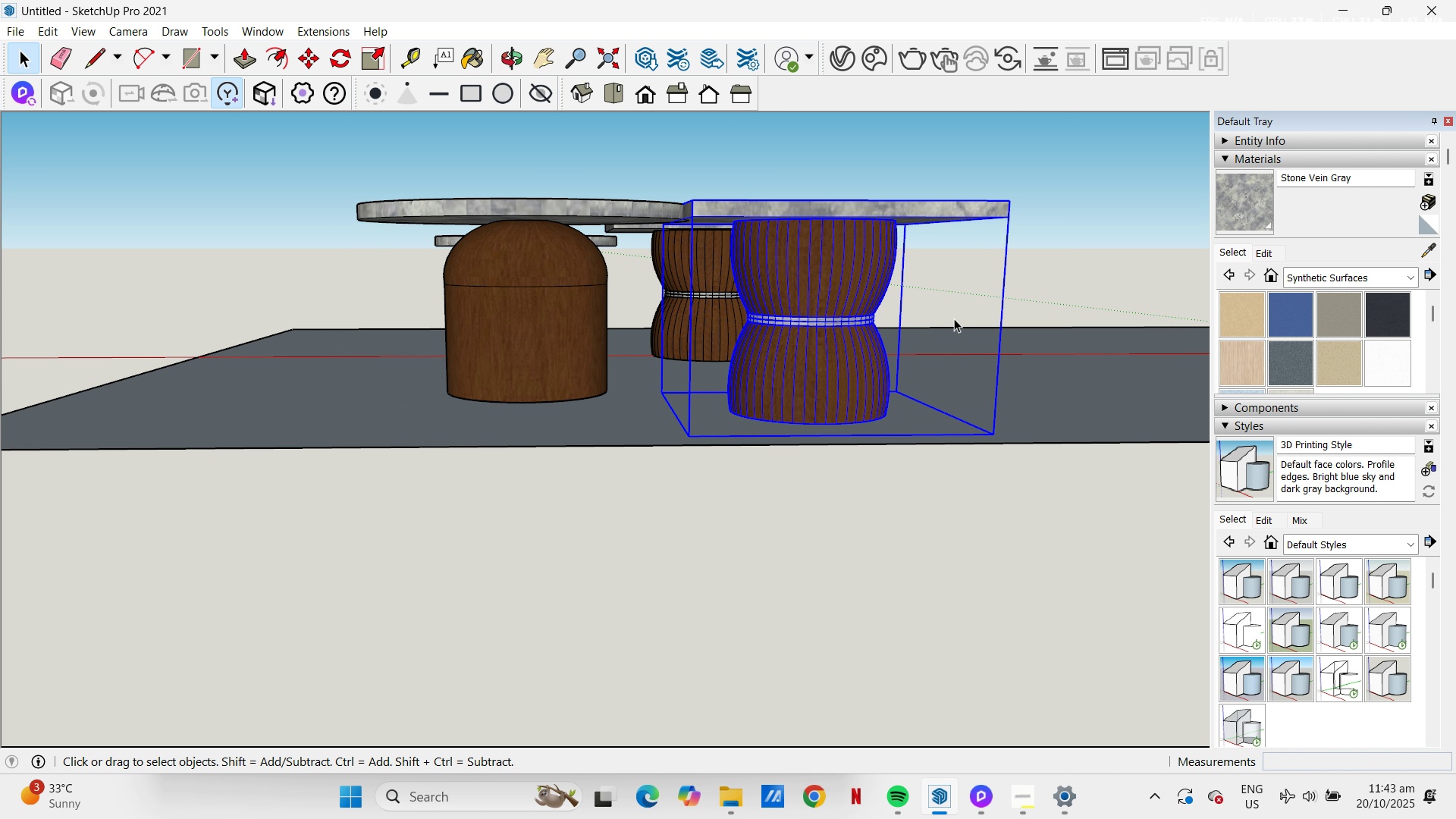 
key(M)
 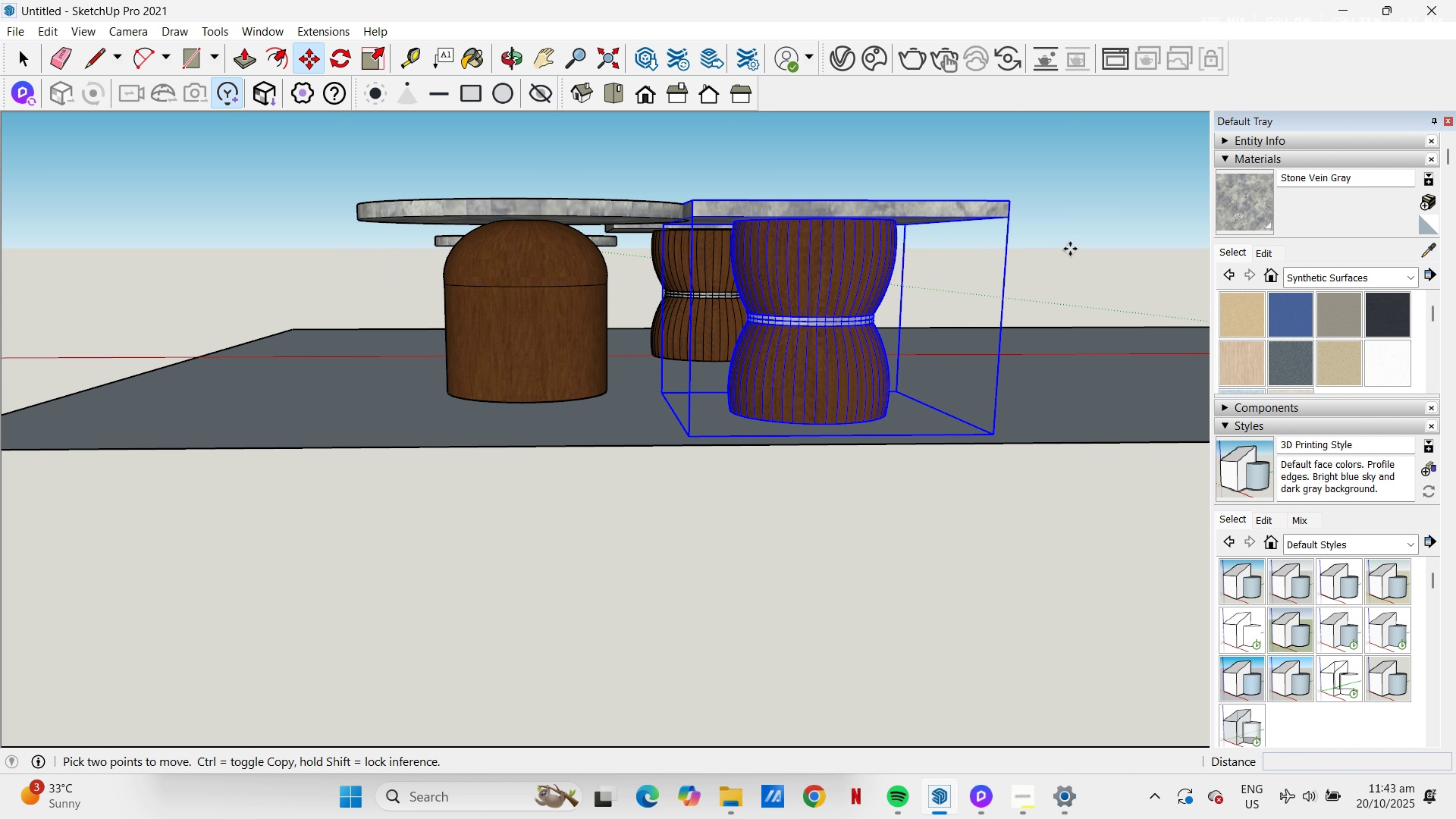 
left_click([1070, 249])
 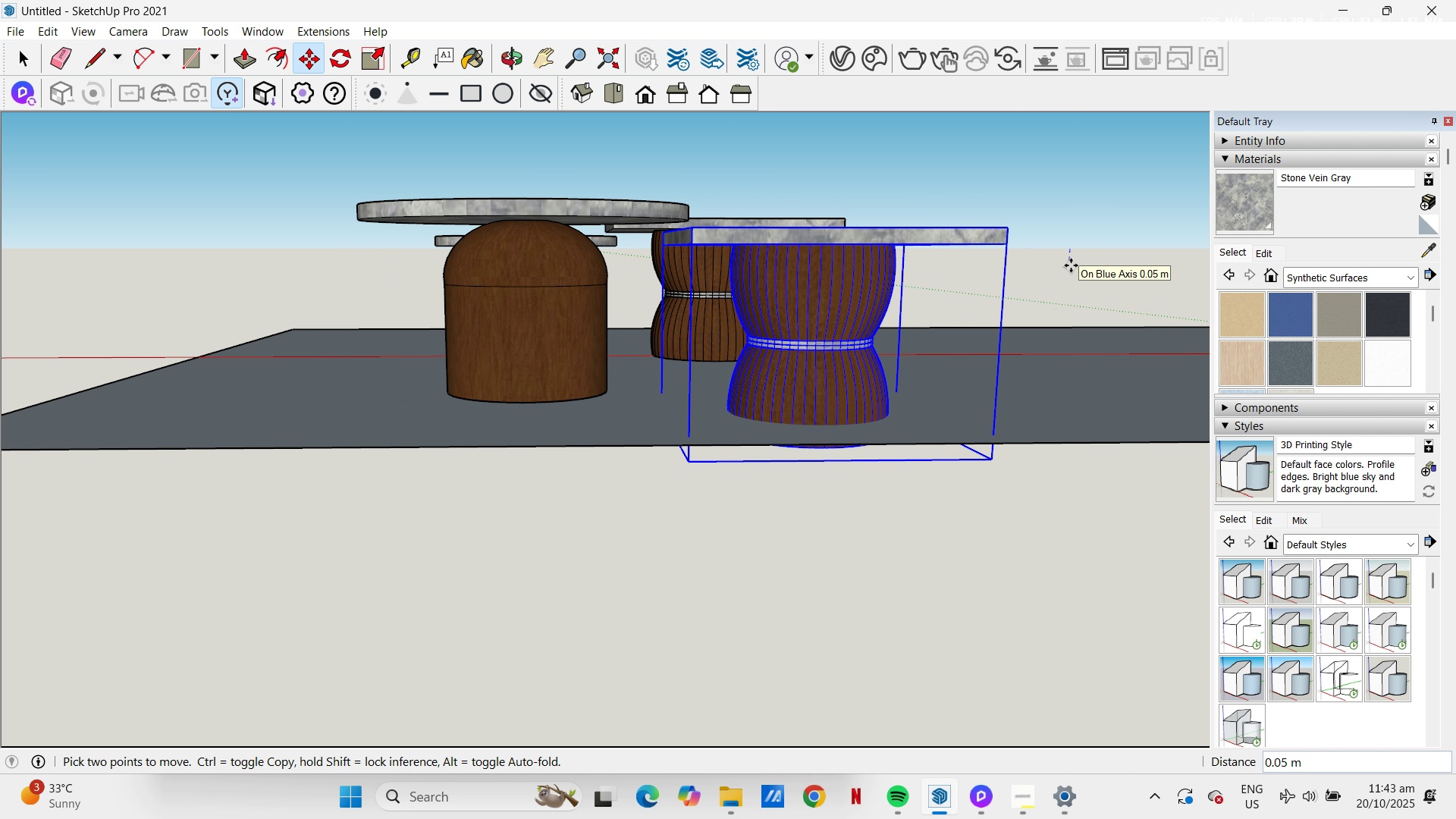 
key(NumpadDecimal)
 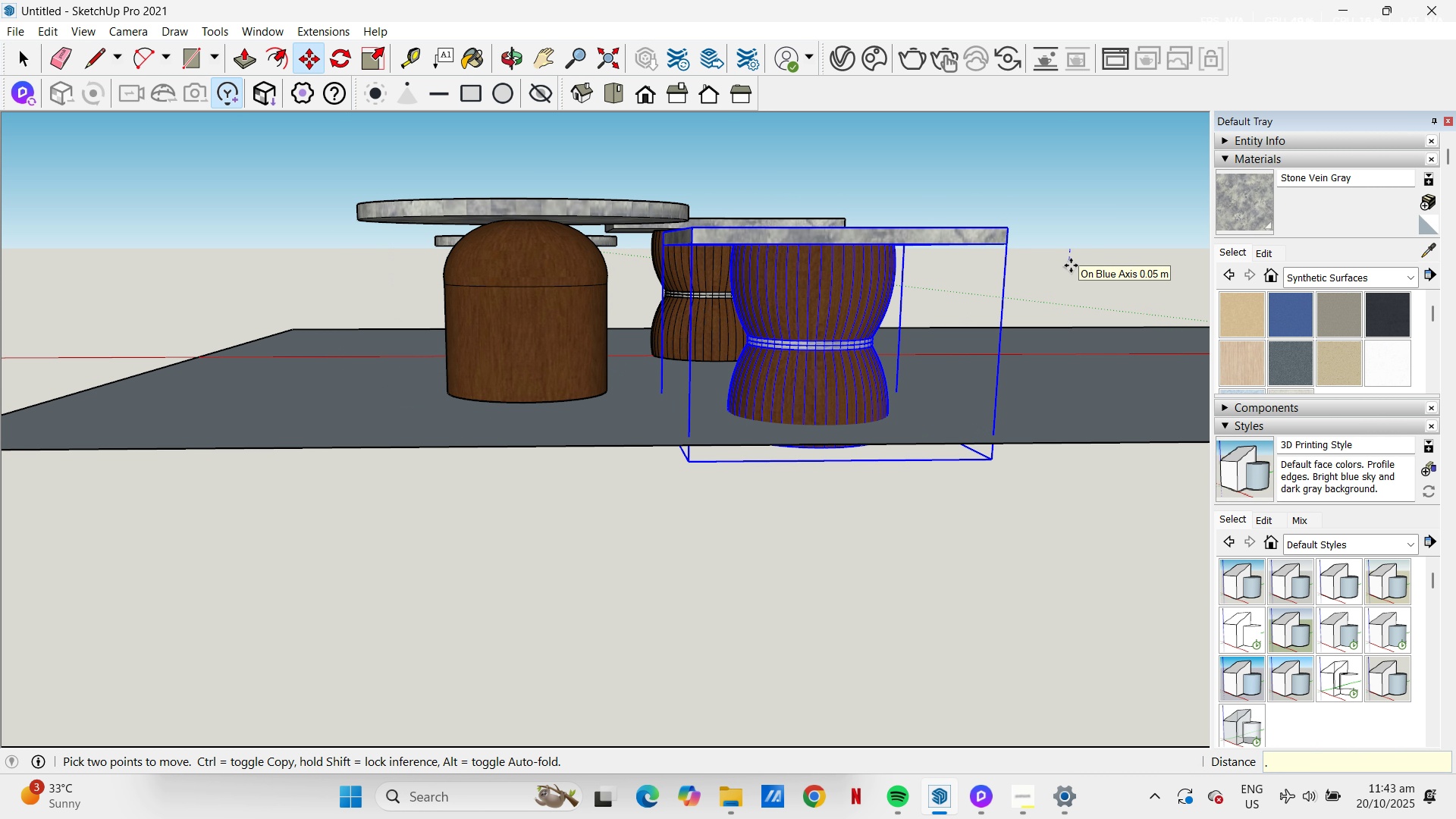 
key(Numpad0)
 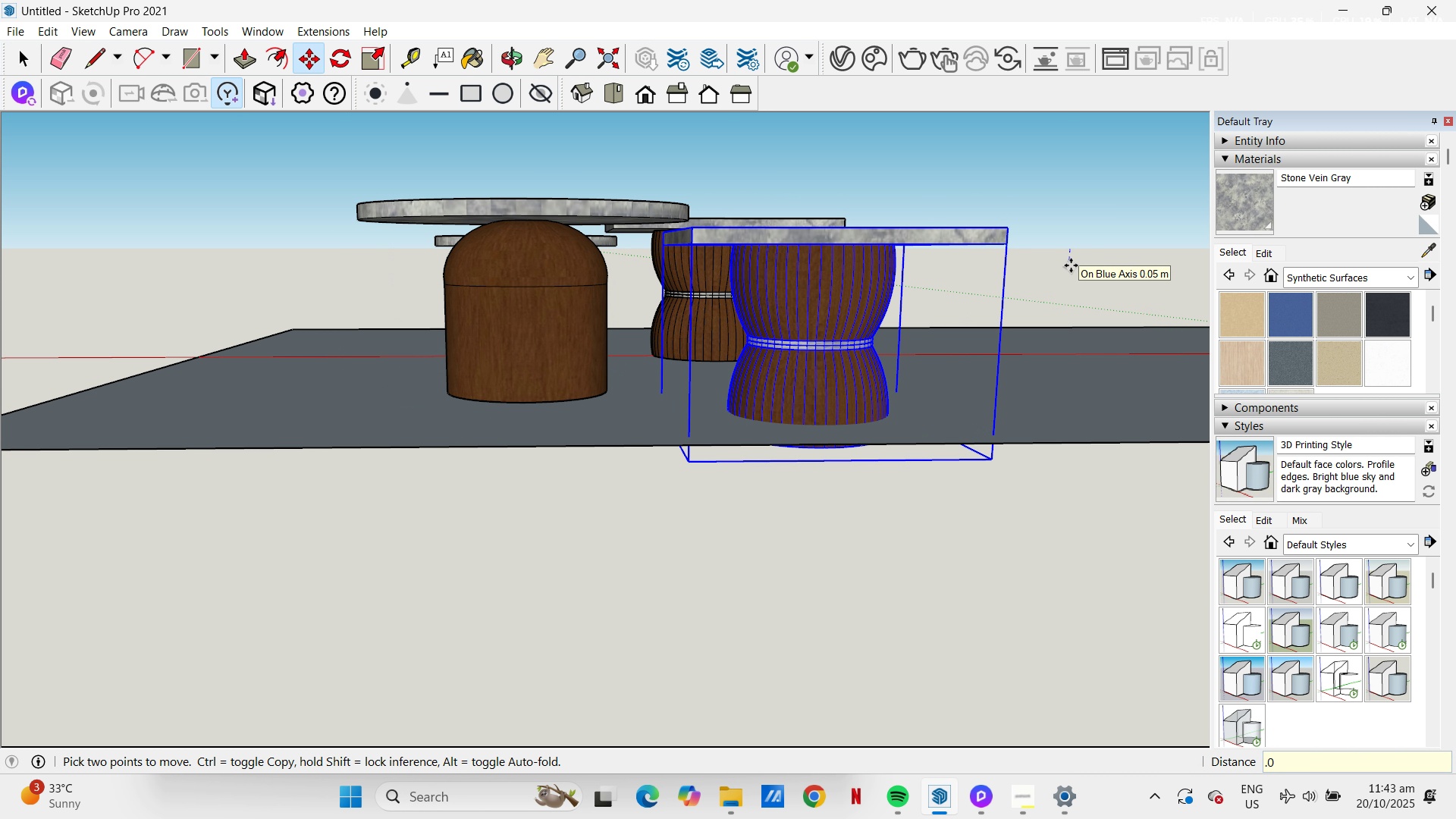 
key(Numpad5)
 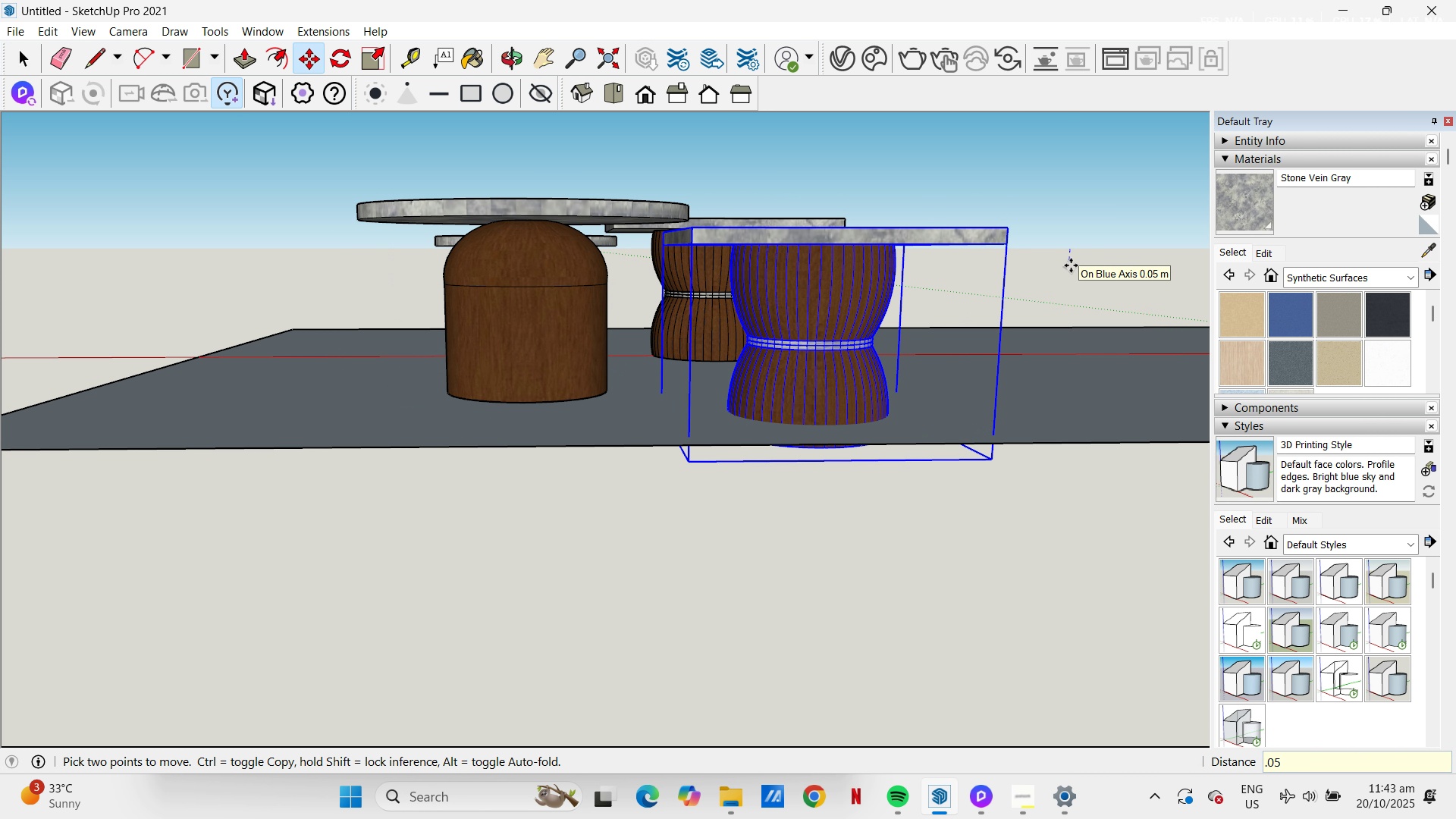 
key(NumpadEnter)
 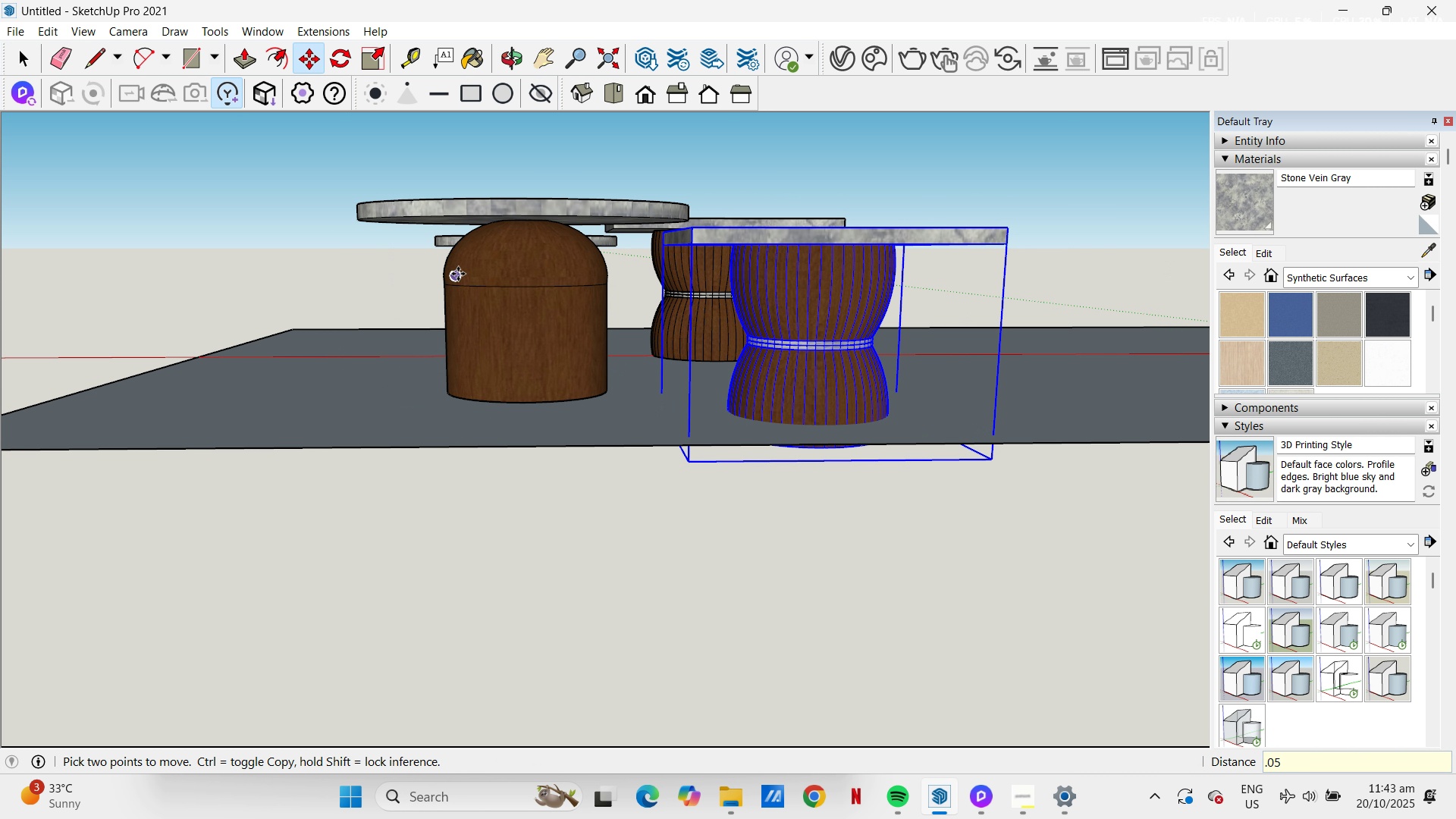 
key(Space)
 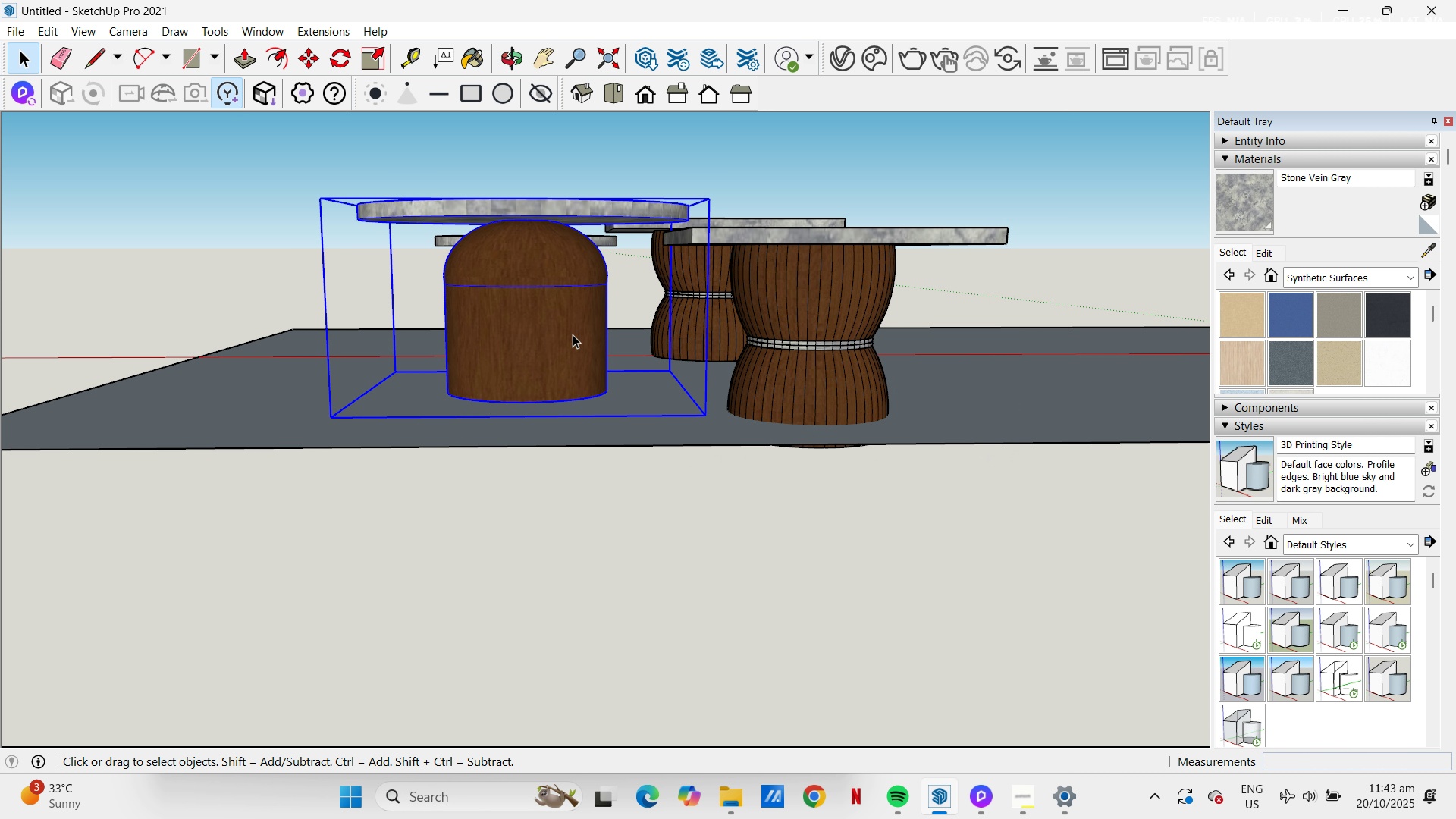 
double_click([573, 334])
 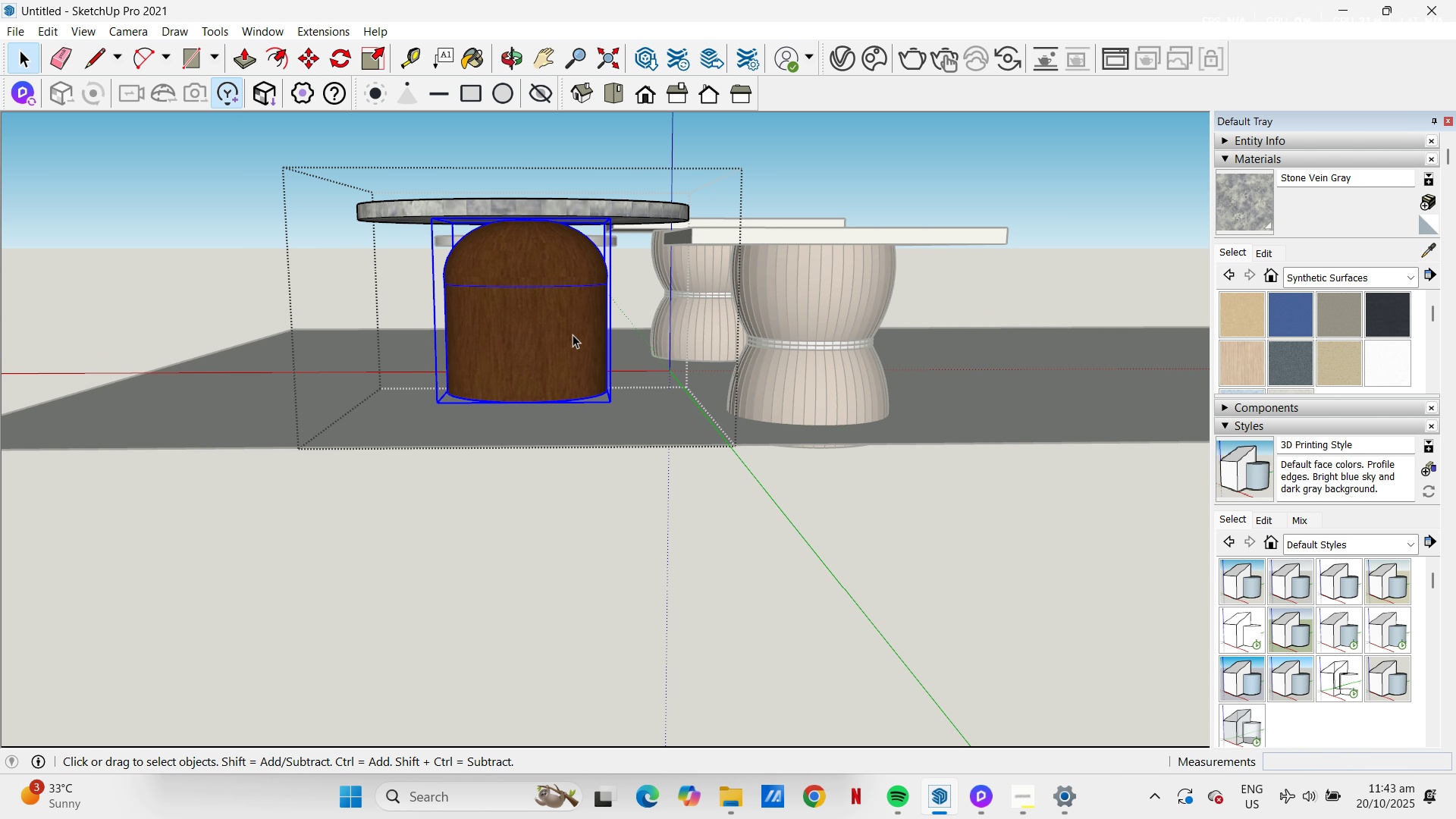 
triple_click([573, 334])
 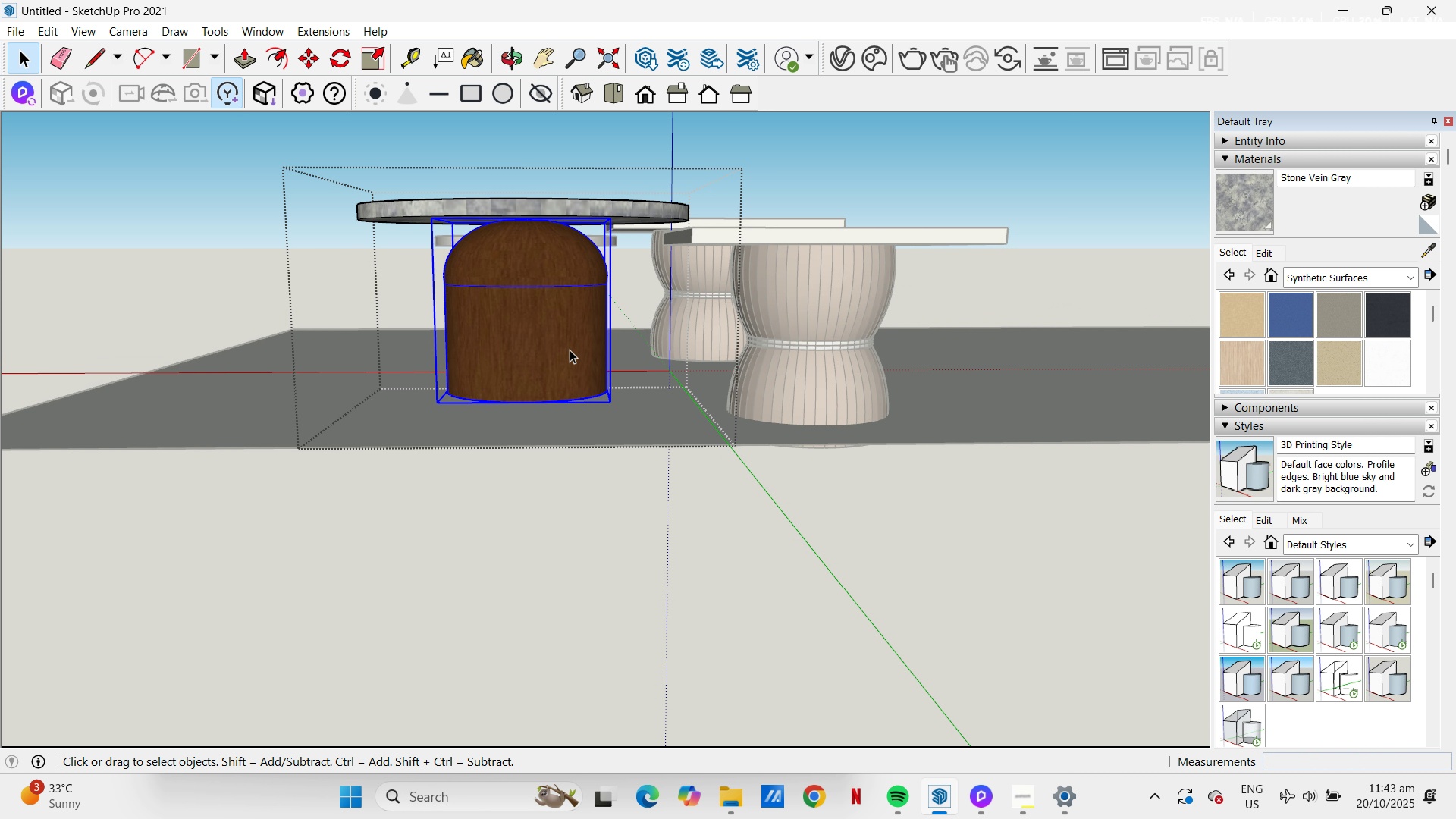 
key(S)
 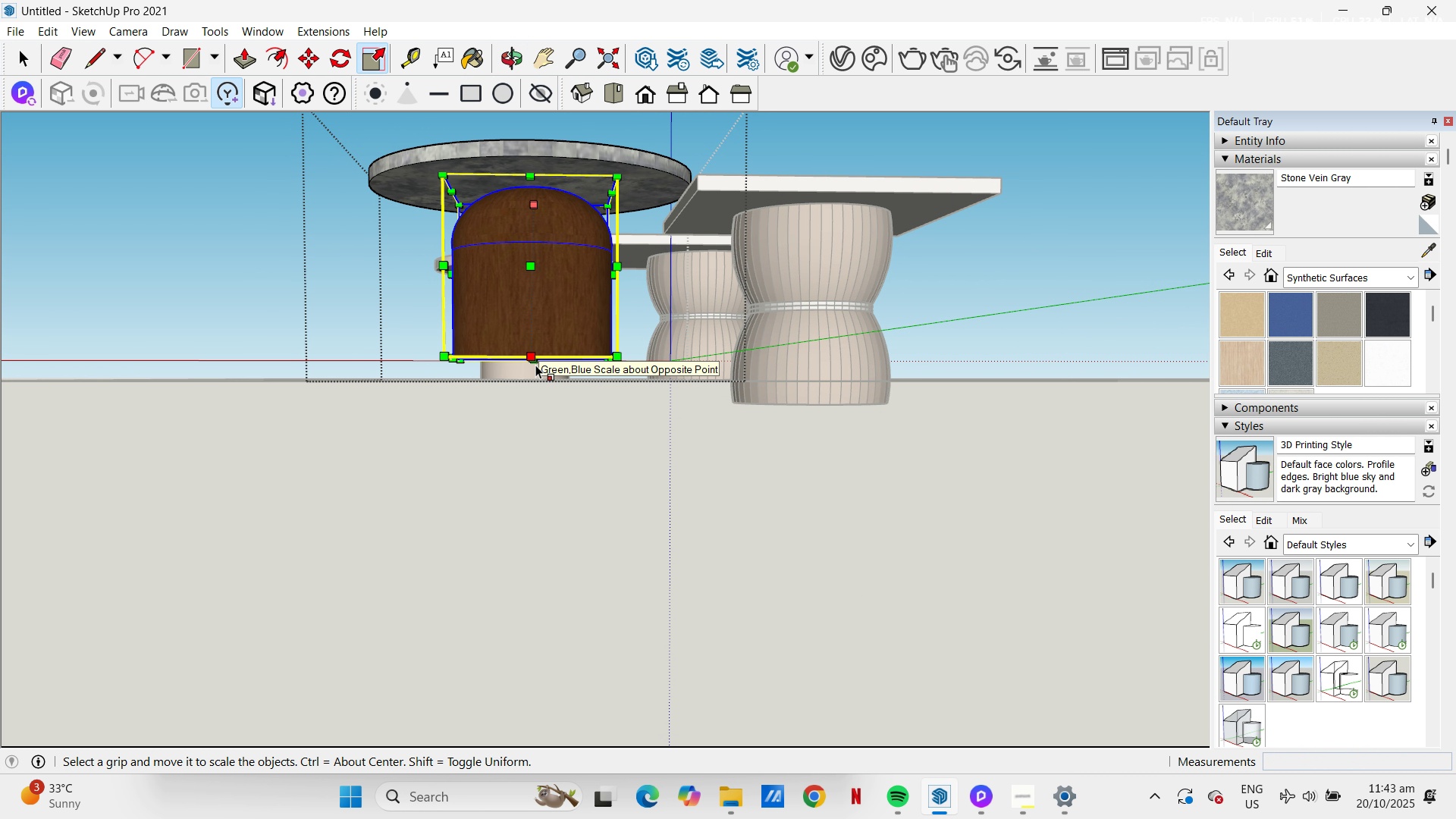 
wait(10.49)
 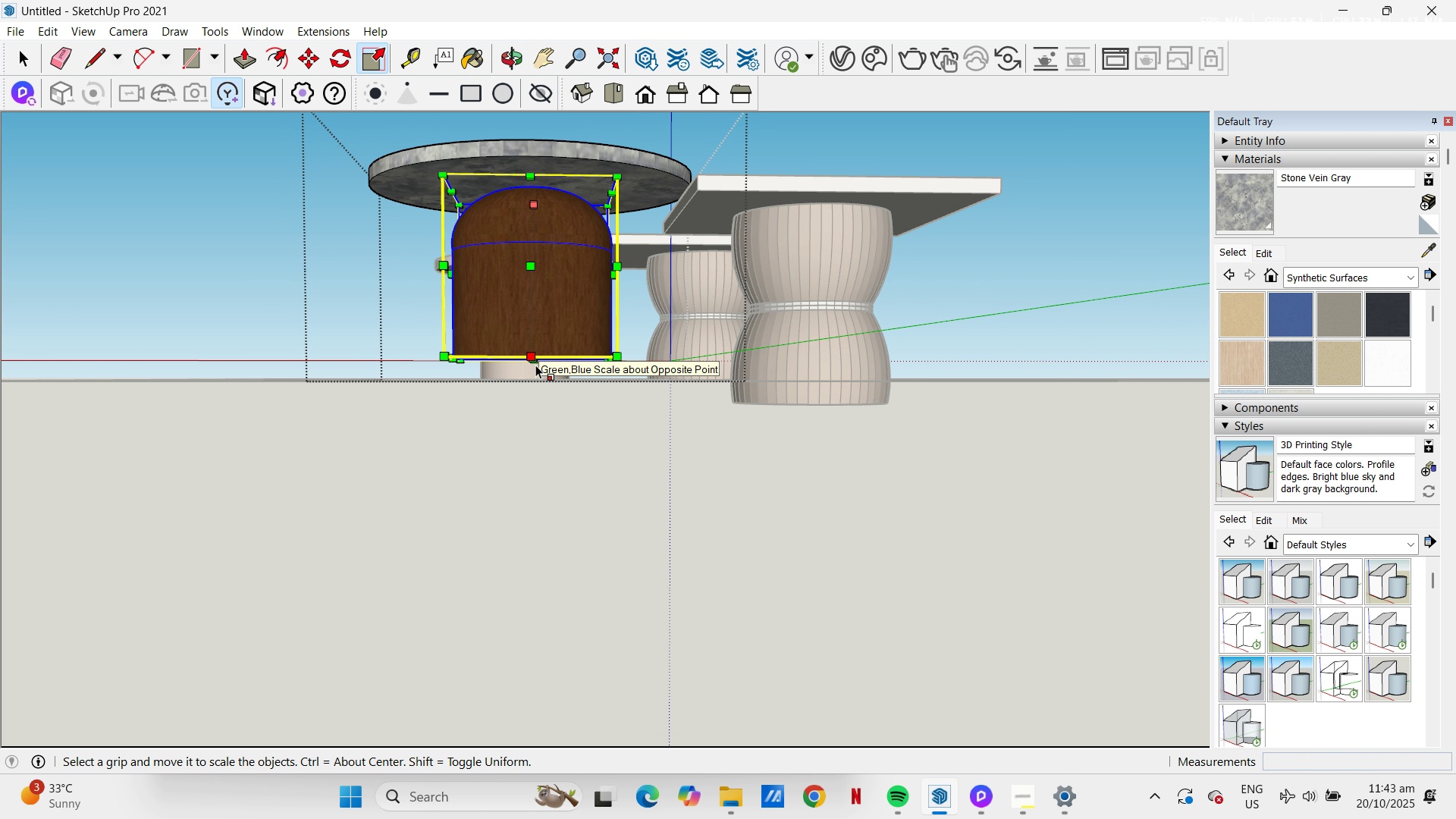 
left_click([627, 381])
 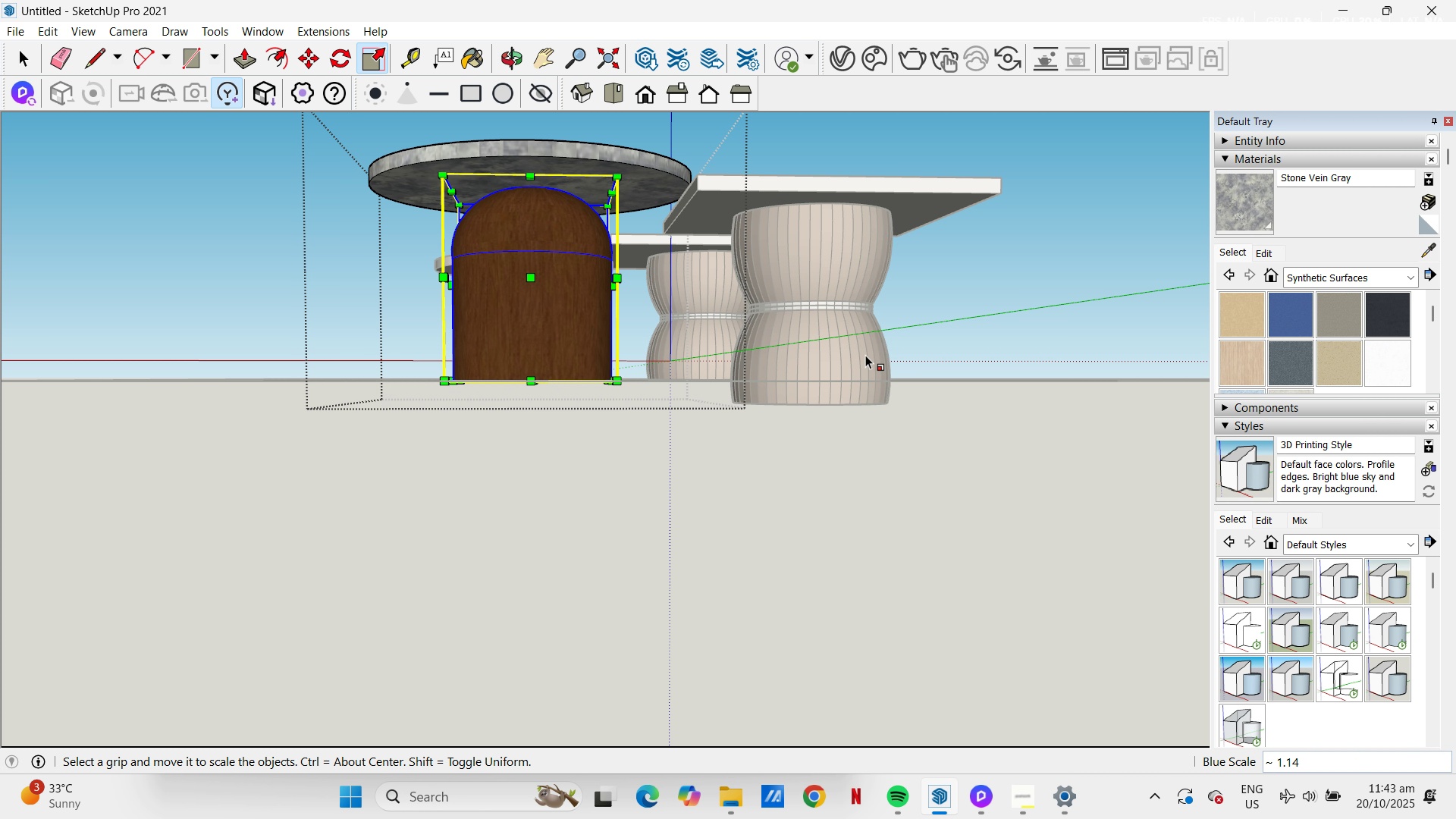 
key(Space)
 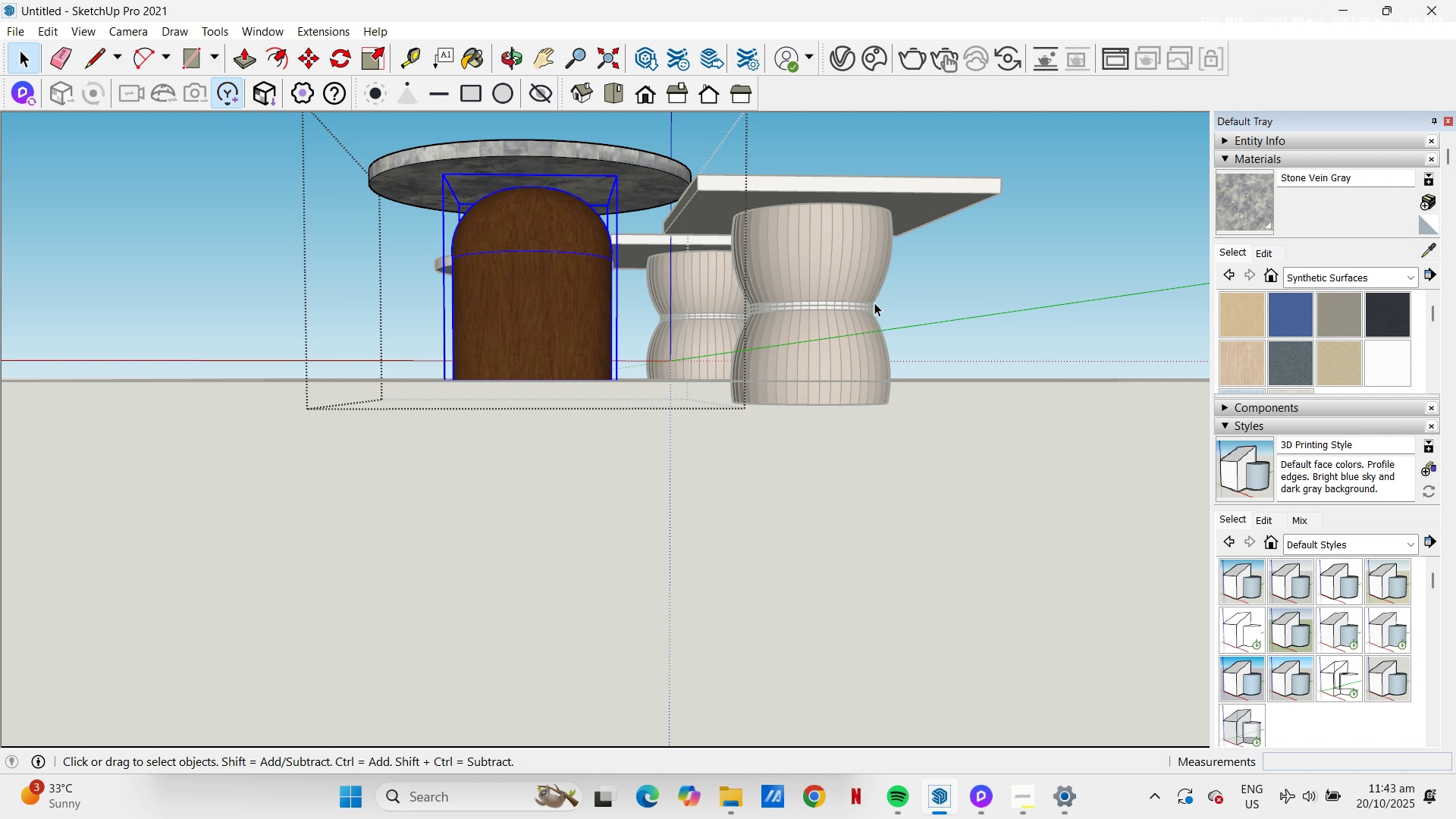 
key(Escape)
 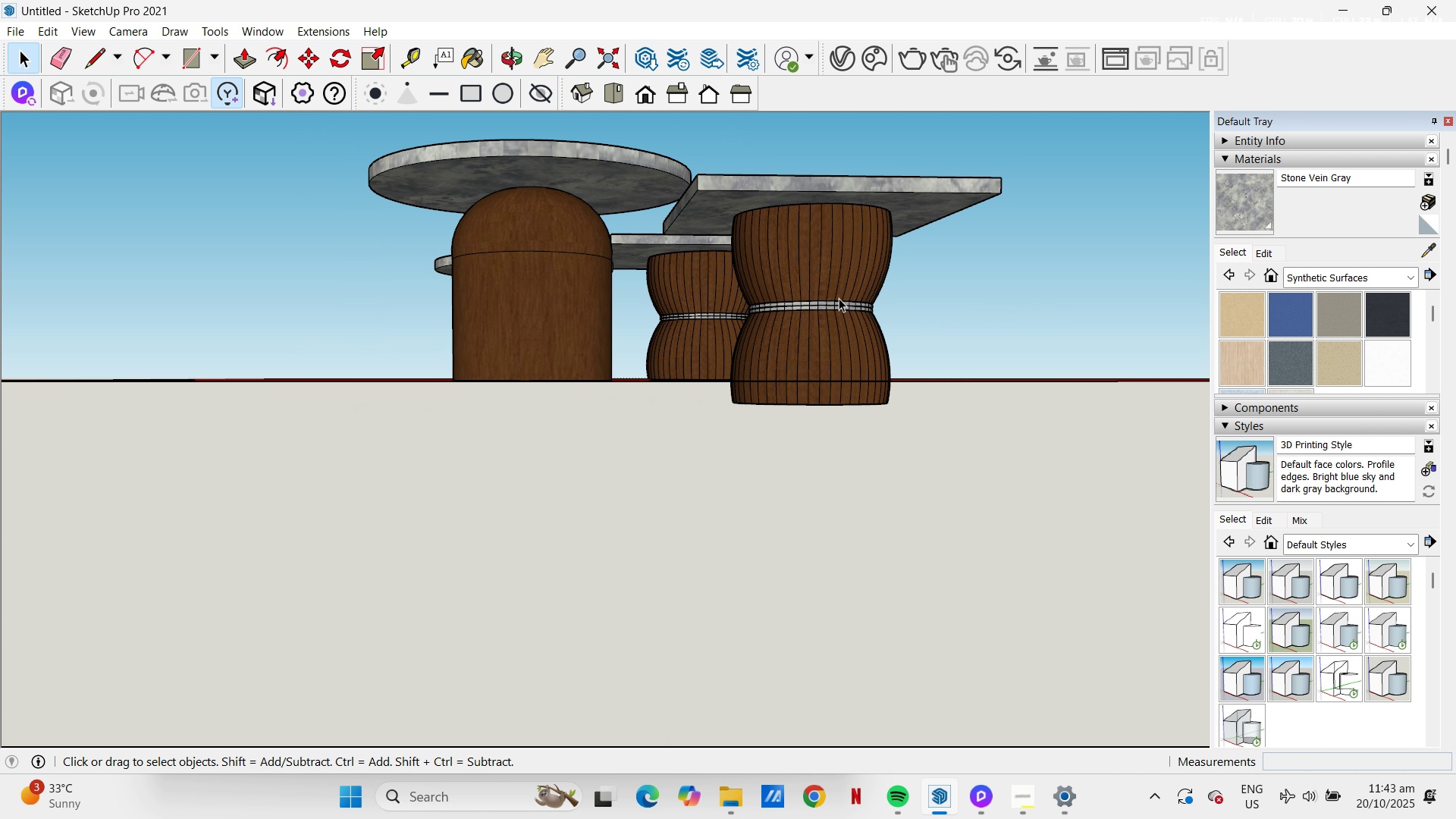 
scroll: coordinate [859, 309], scroll_direction: down, amount: 2.0
 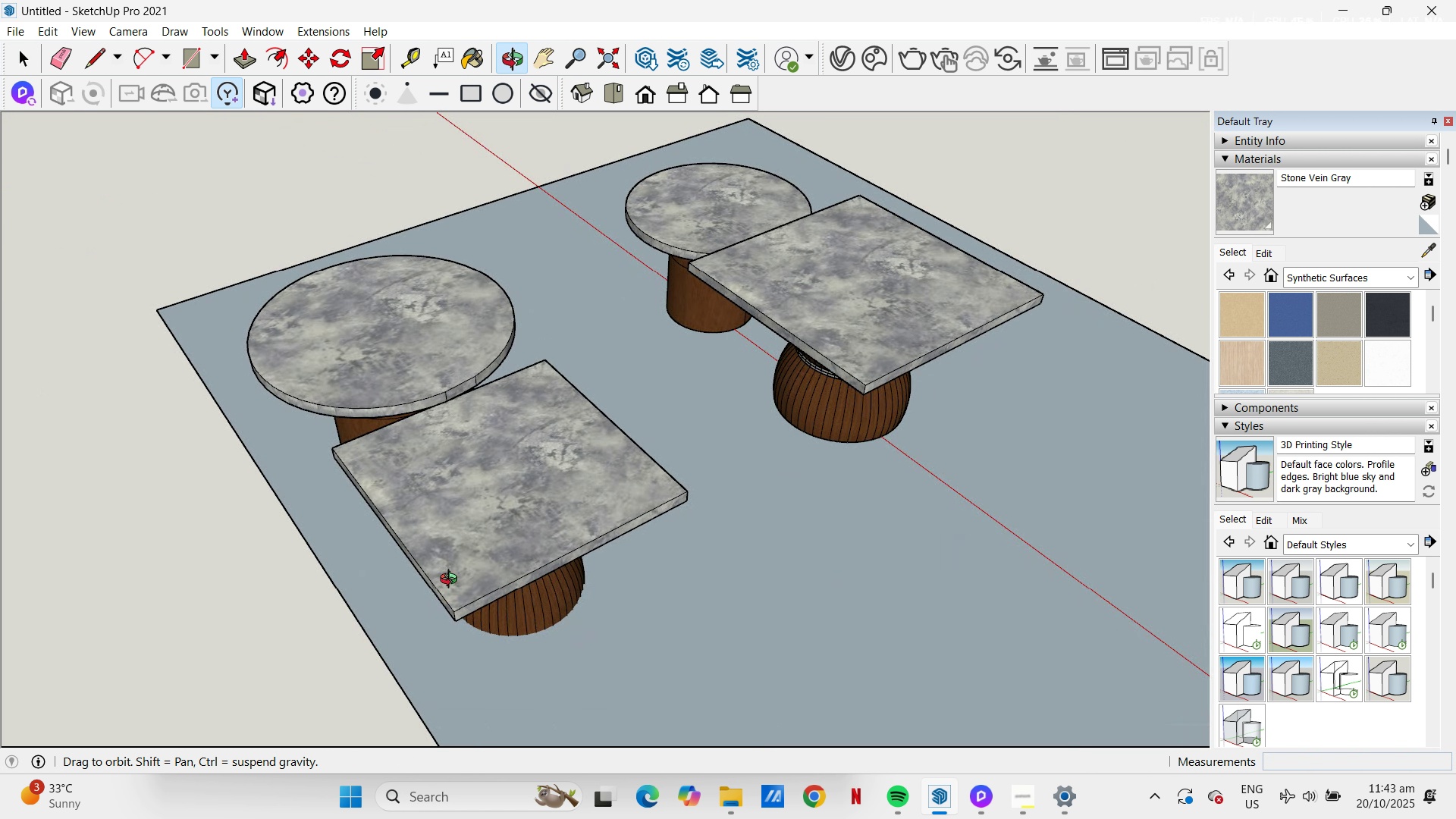 
wait(5.15)
 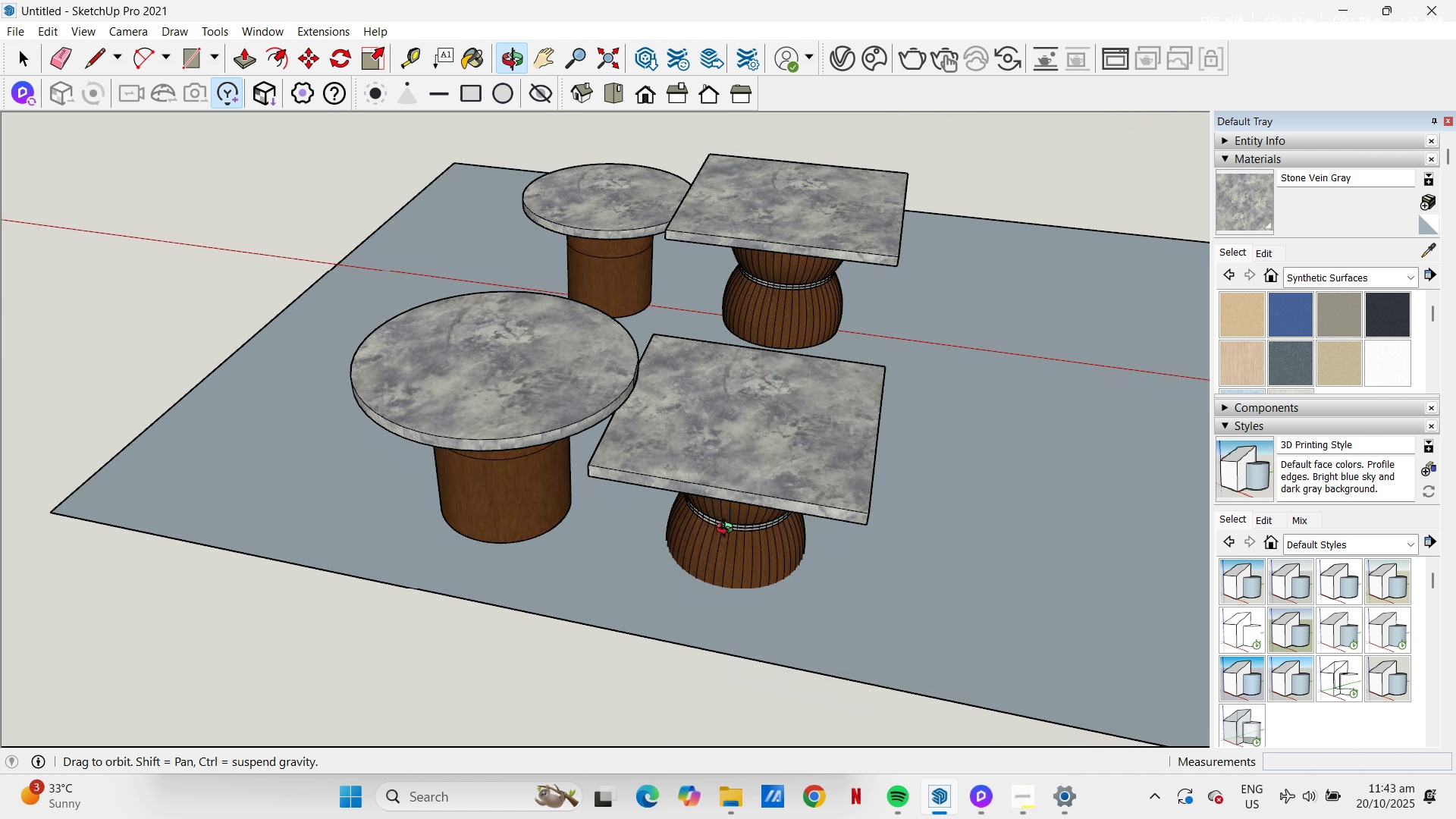 
key(Space)
 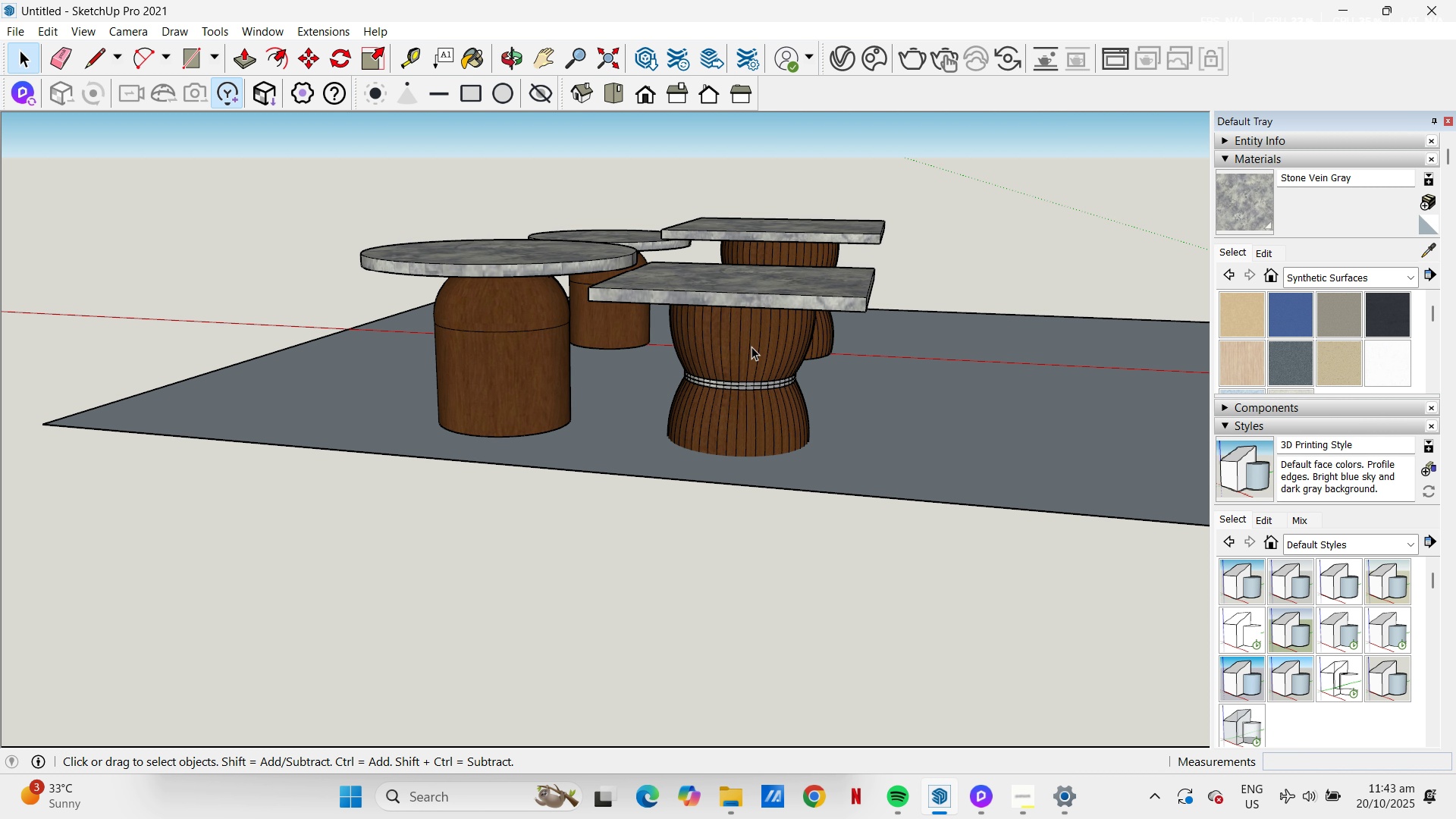 
left_click([752, 347])
 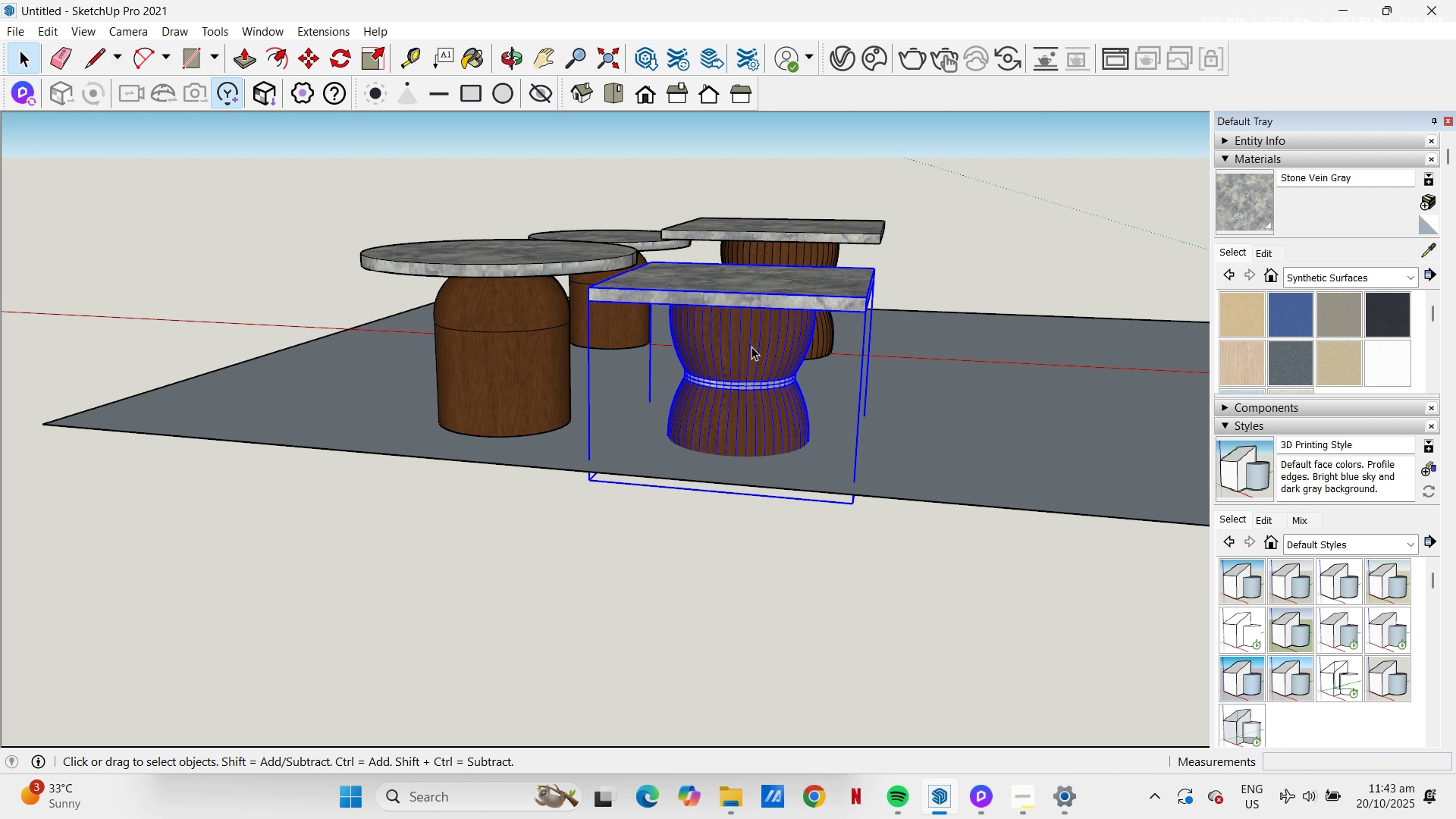 
double_click([752, 347])
 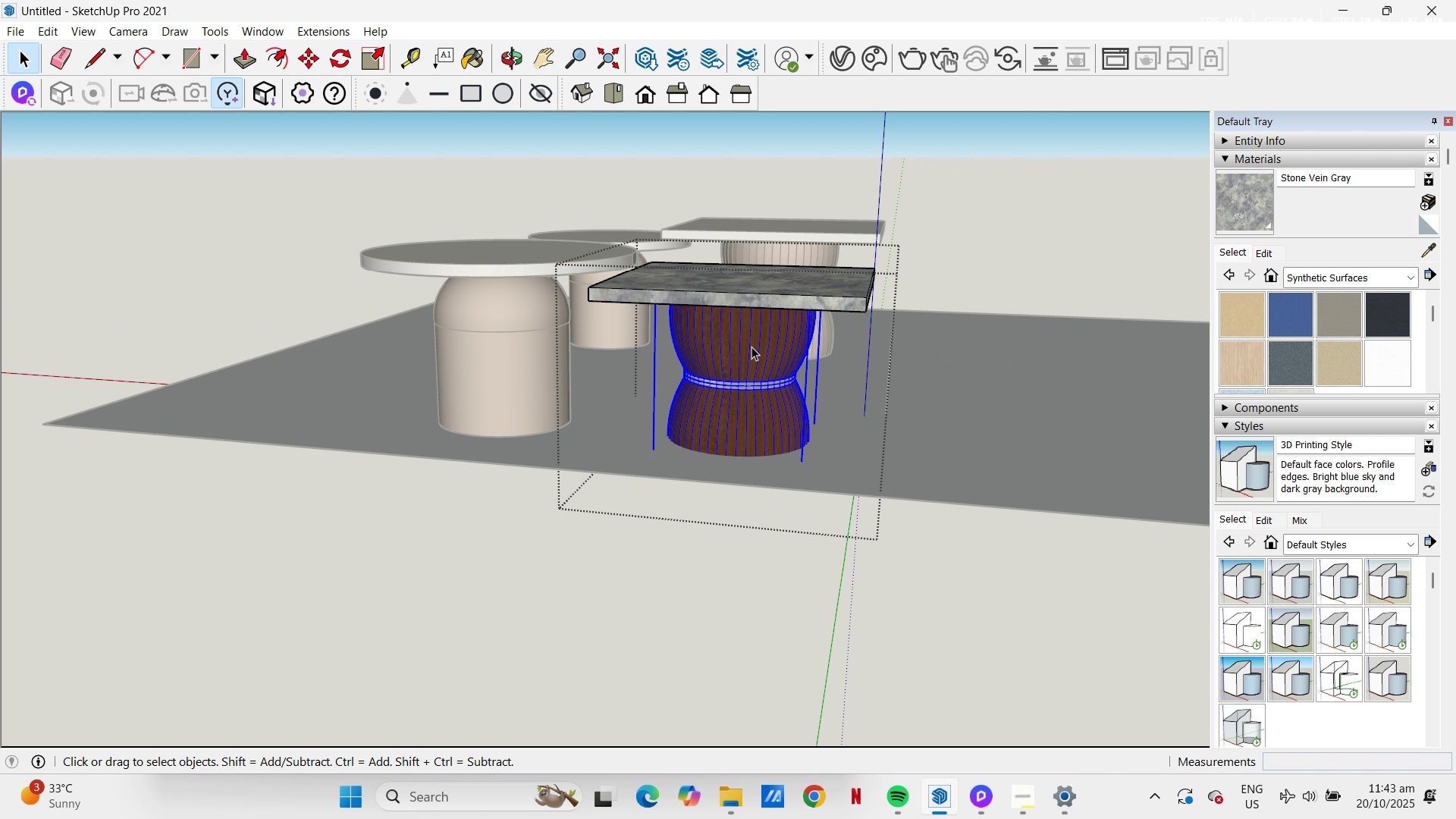 
triple_click([752, 347])
 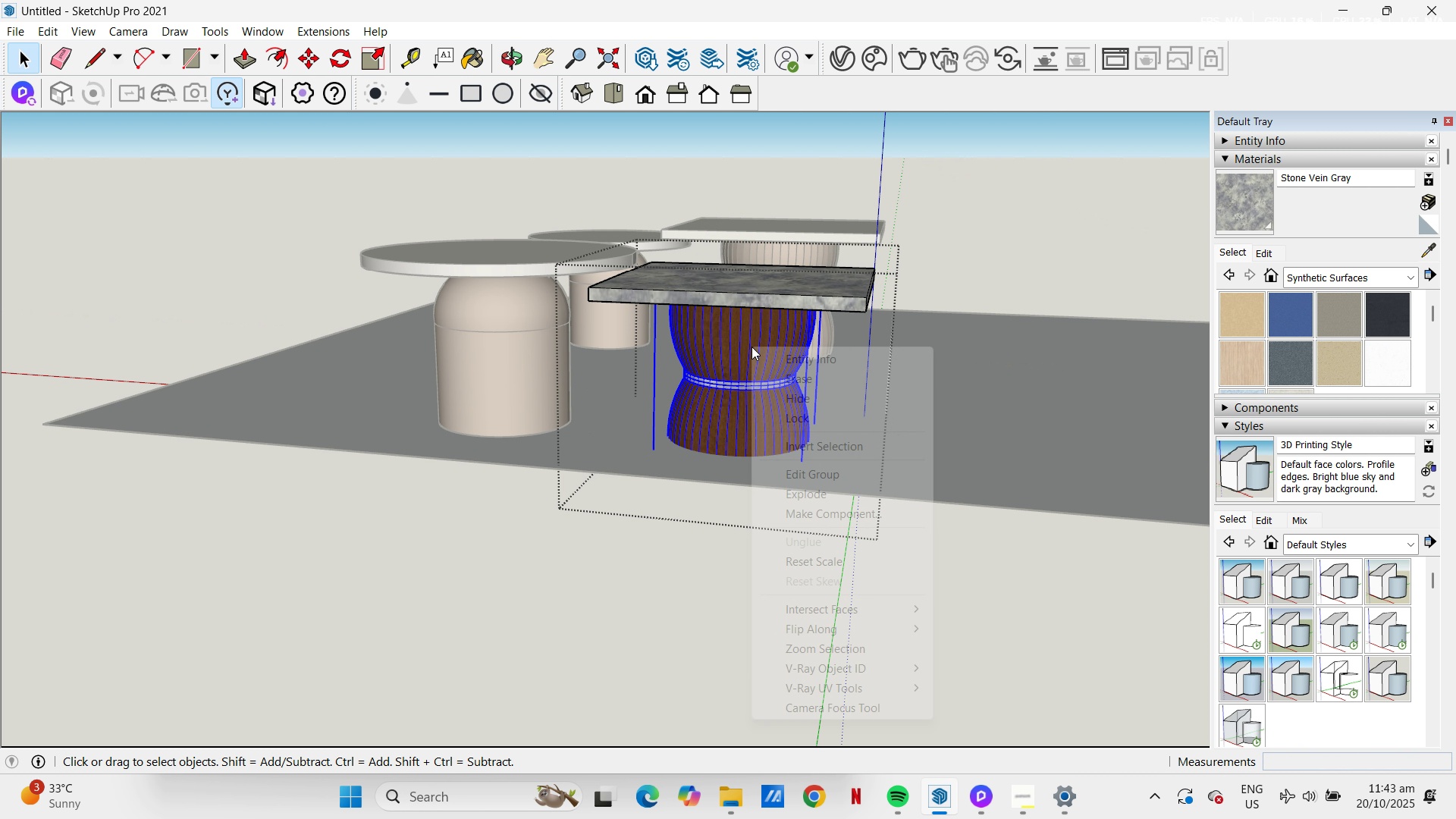 
right_click([752, 347])
 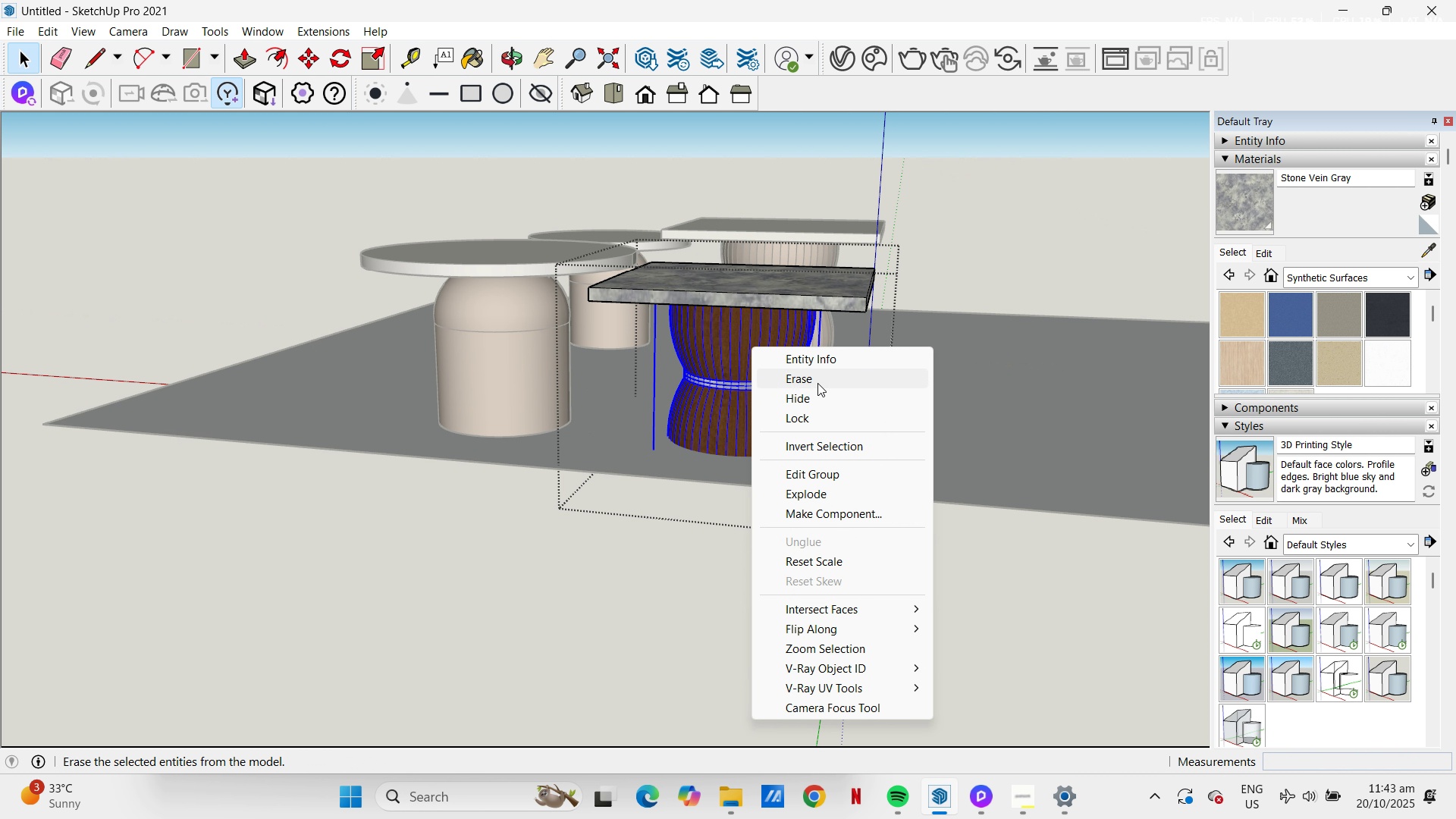 
left_click([817, 383])
 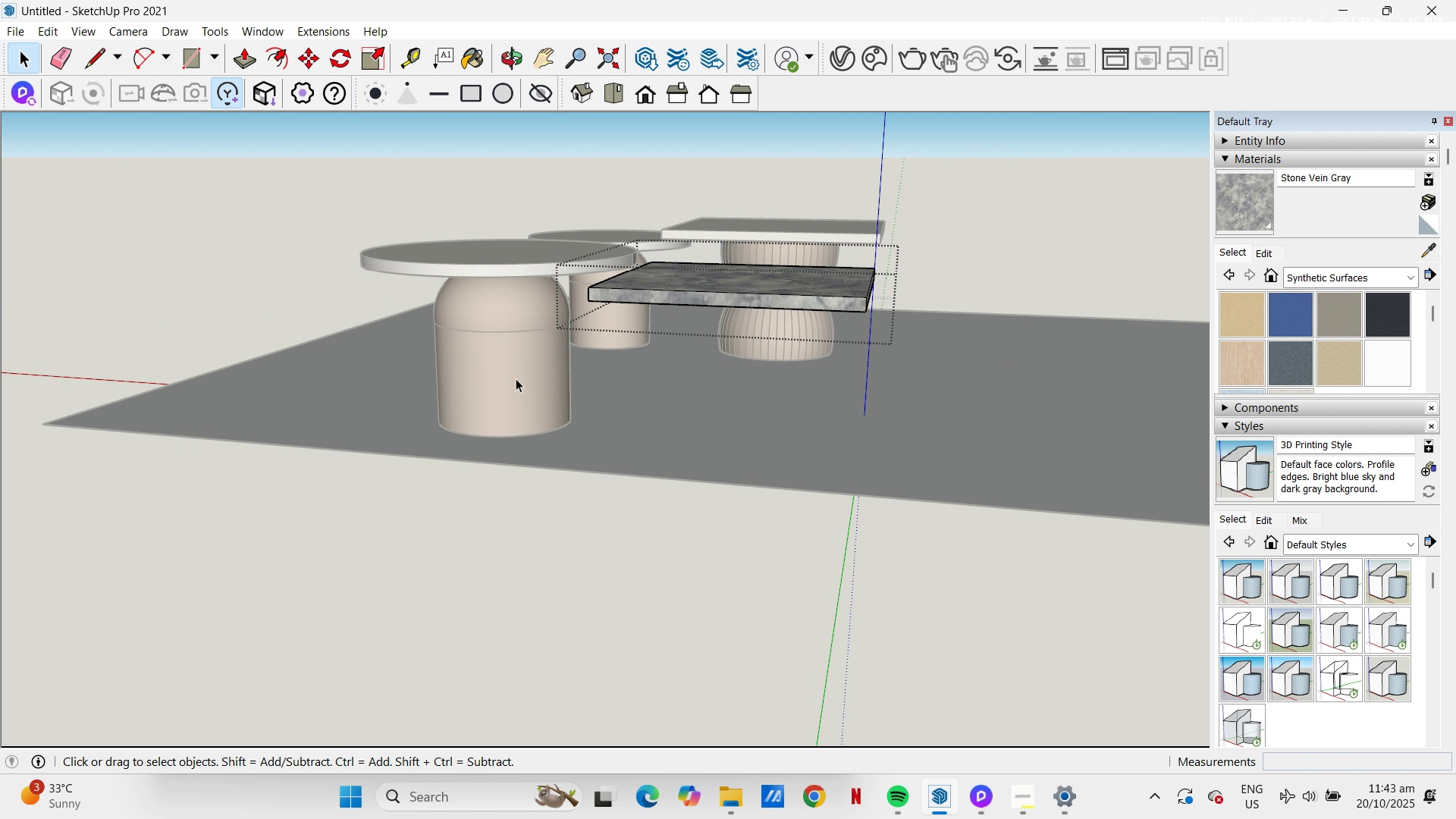 
key(Escape)
 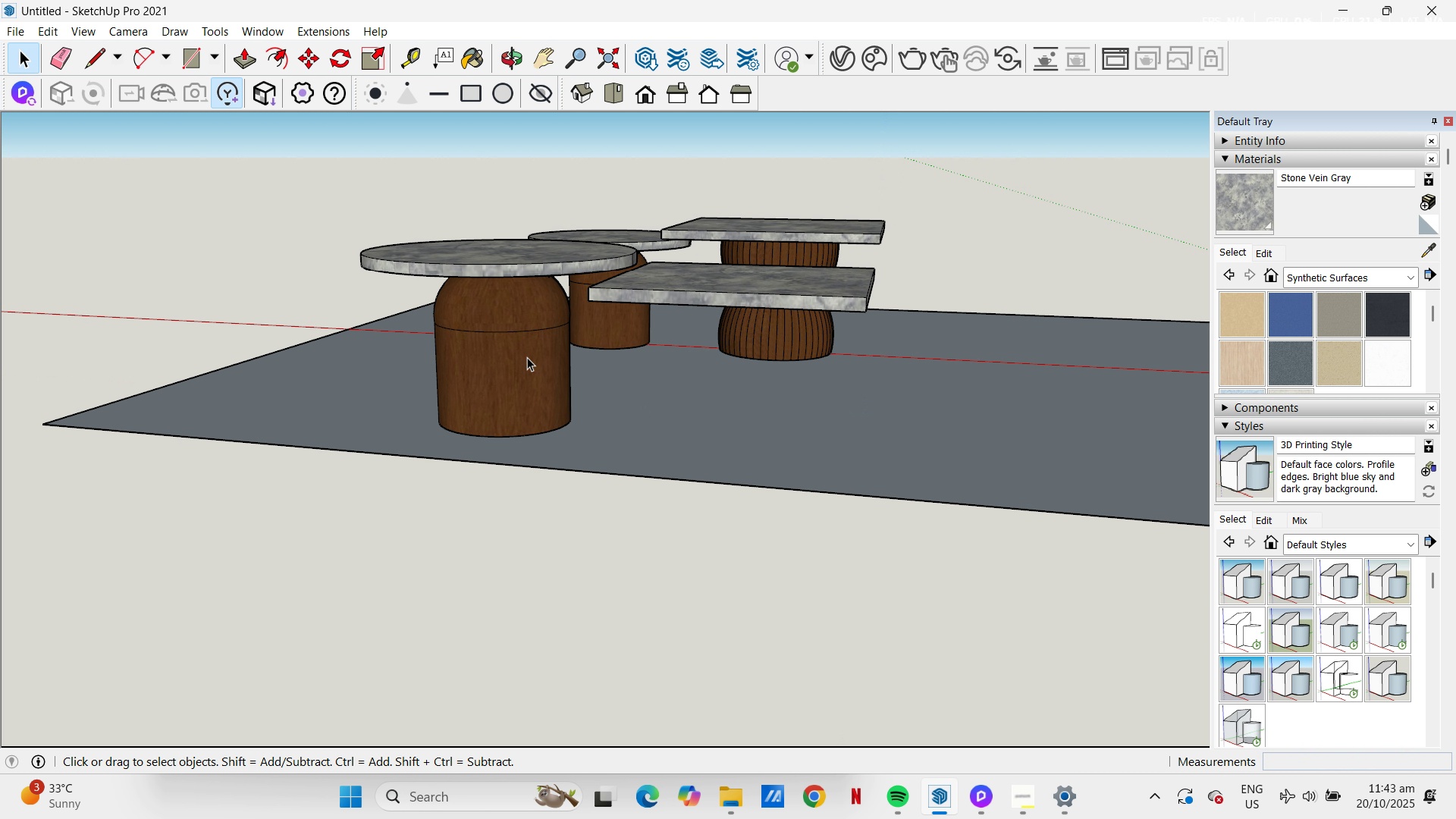 
left_click([527, 357])
 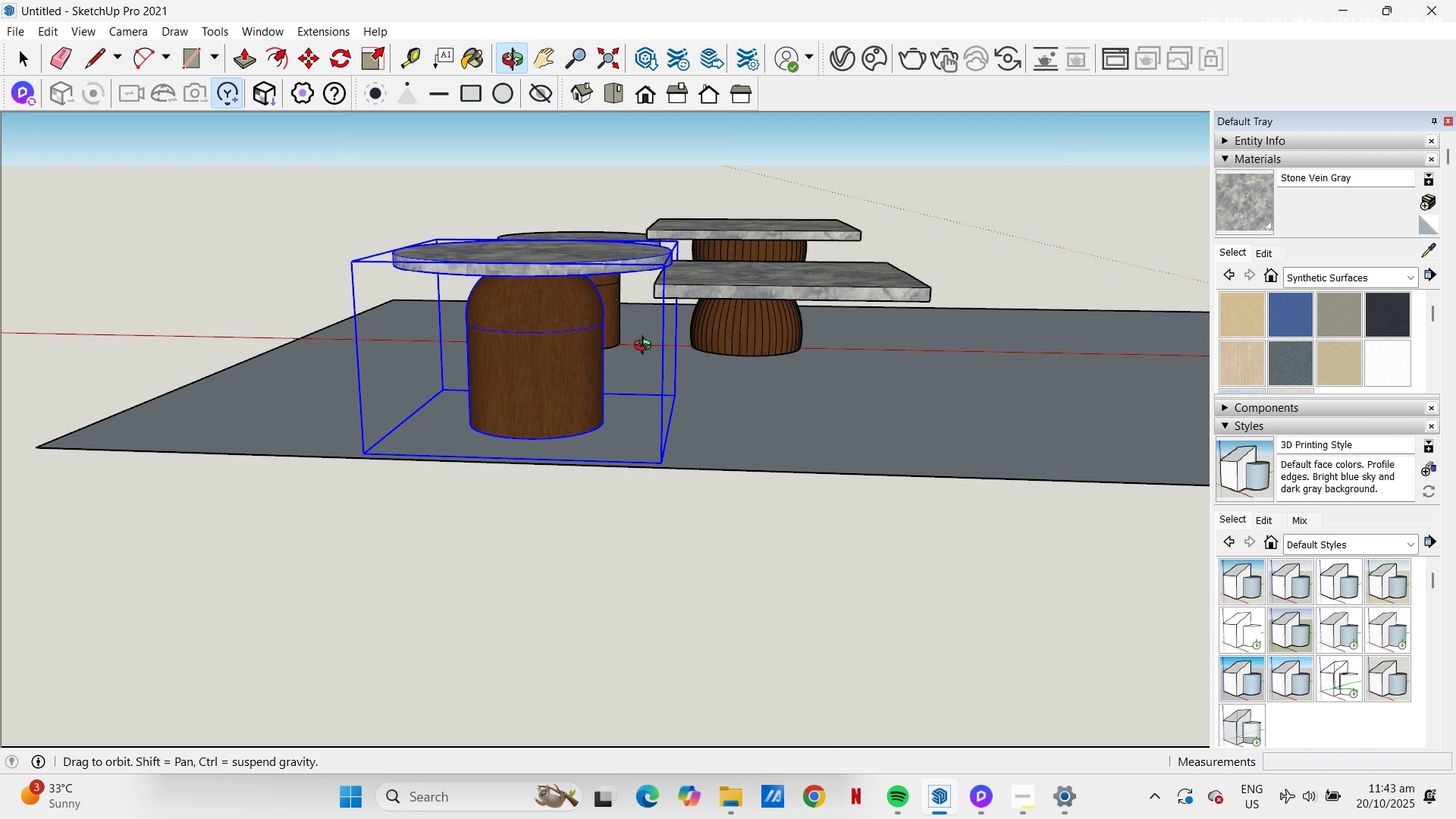 
left_click([573, 353])
 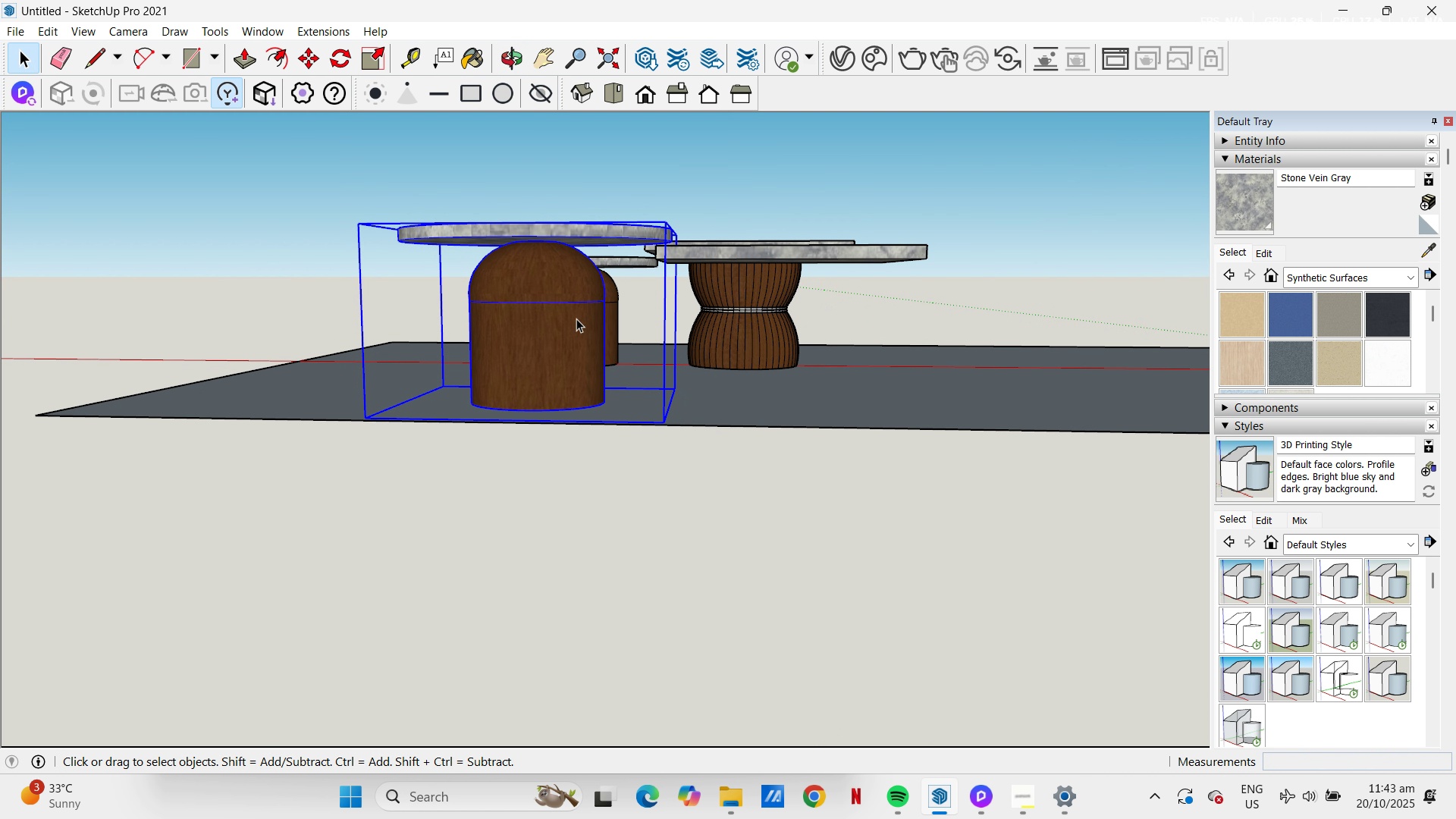 
double_click([576, 318])
 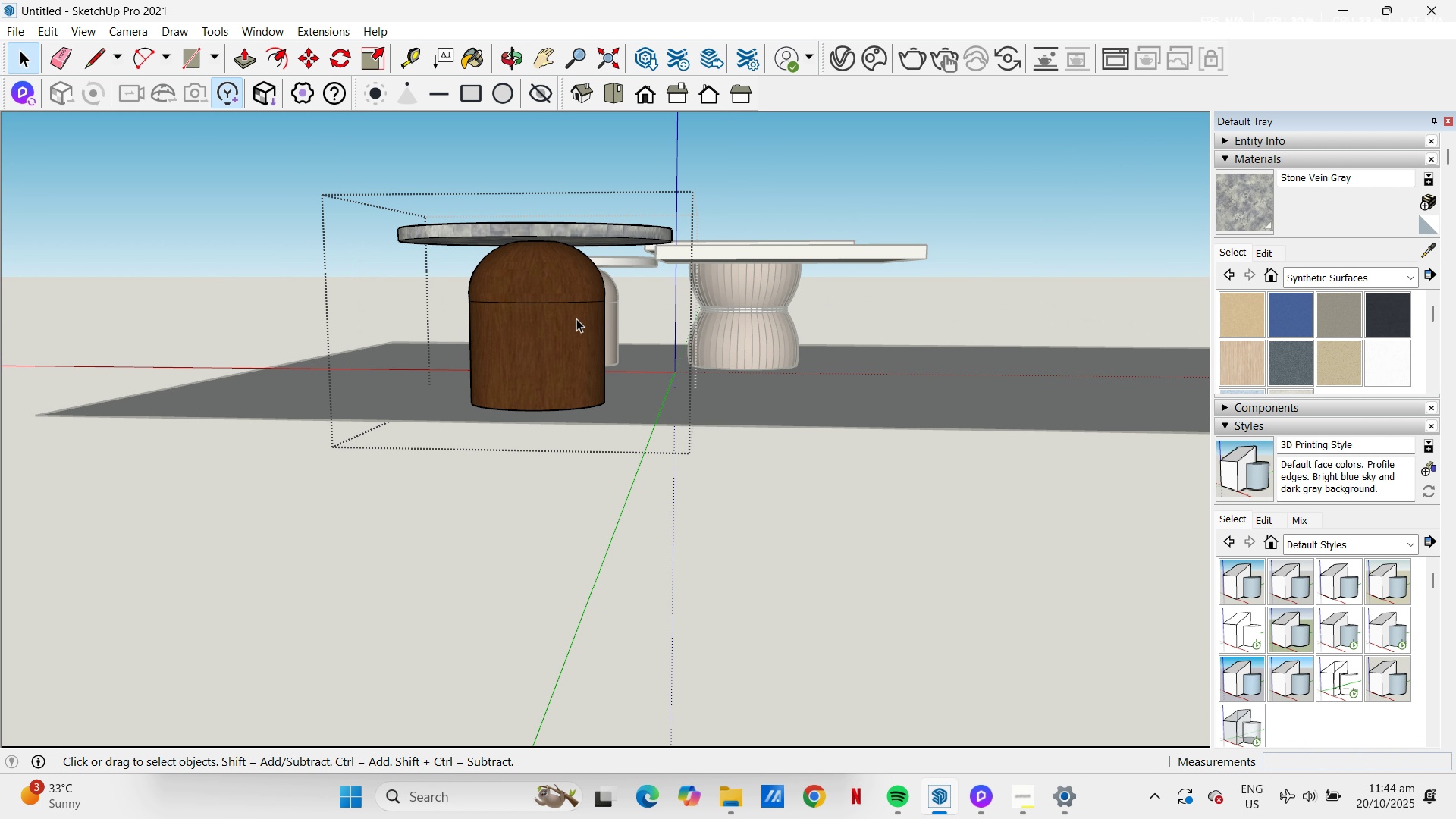 
left_click([576, 318])
 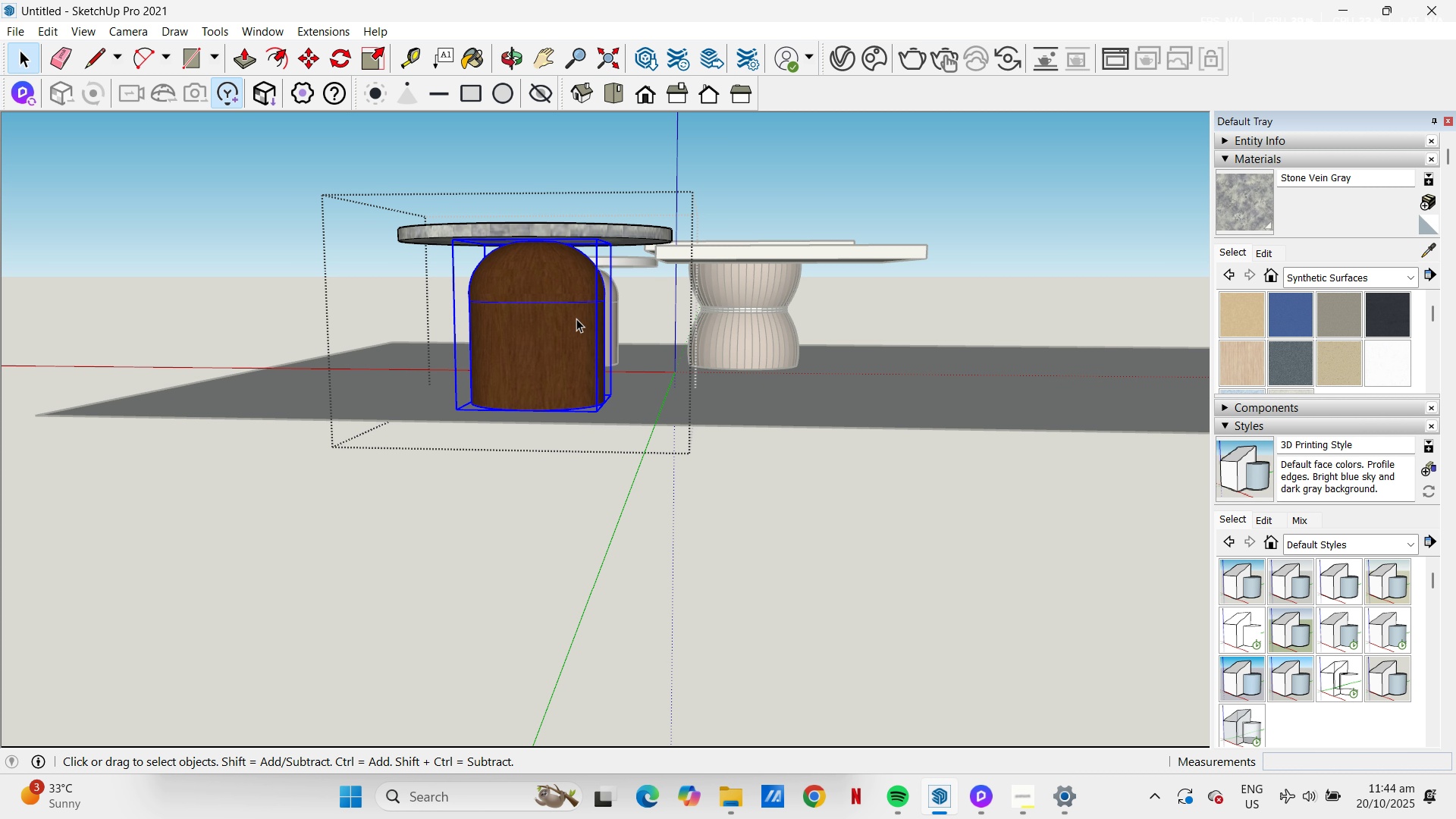 
key(M)
 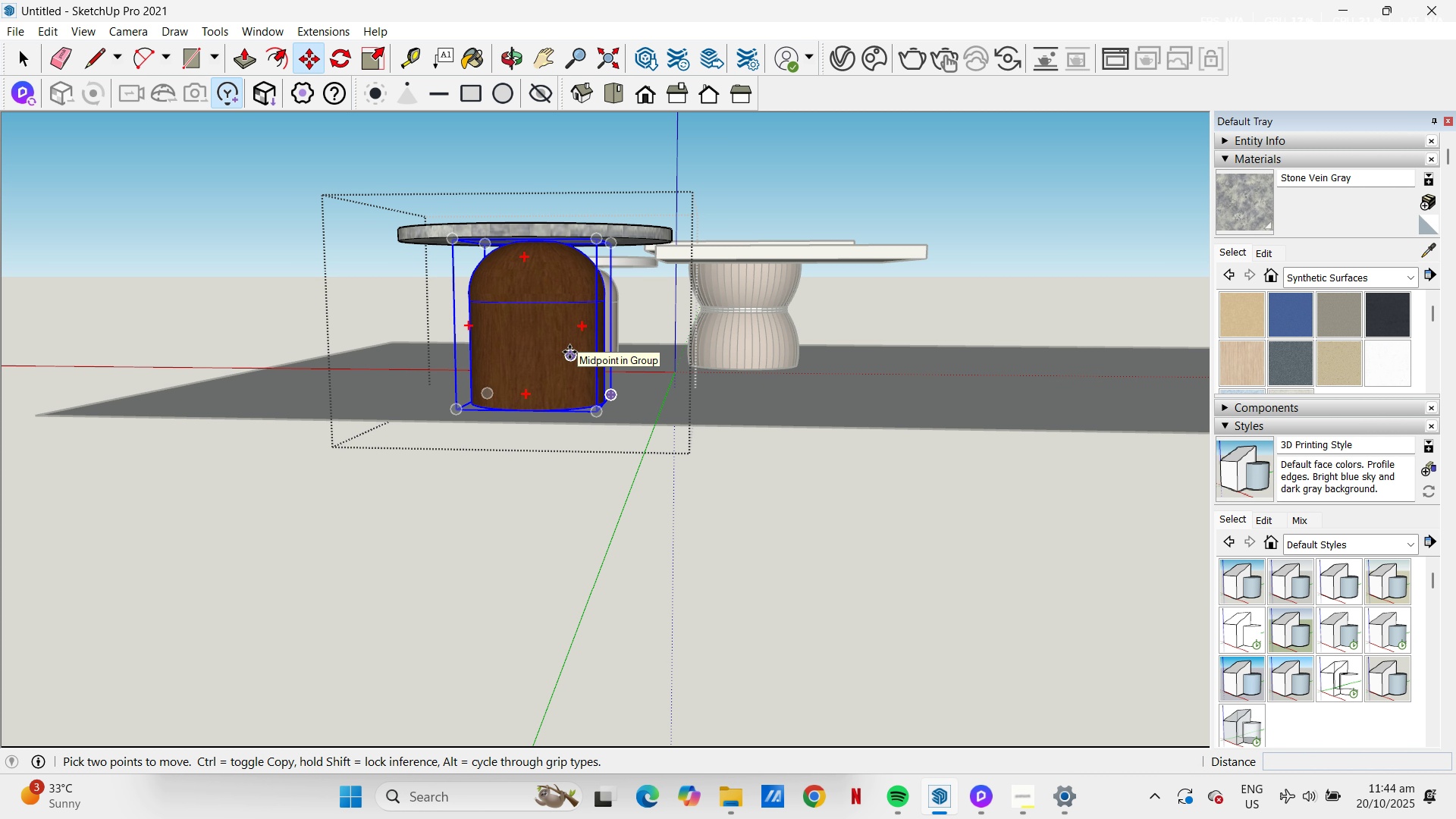 
key(Escape)
 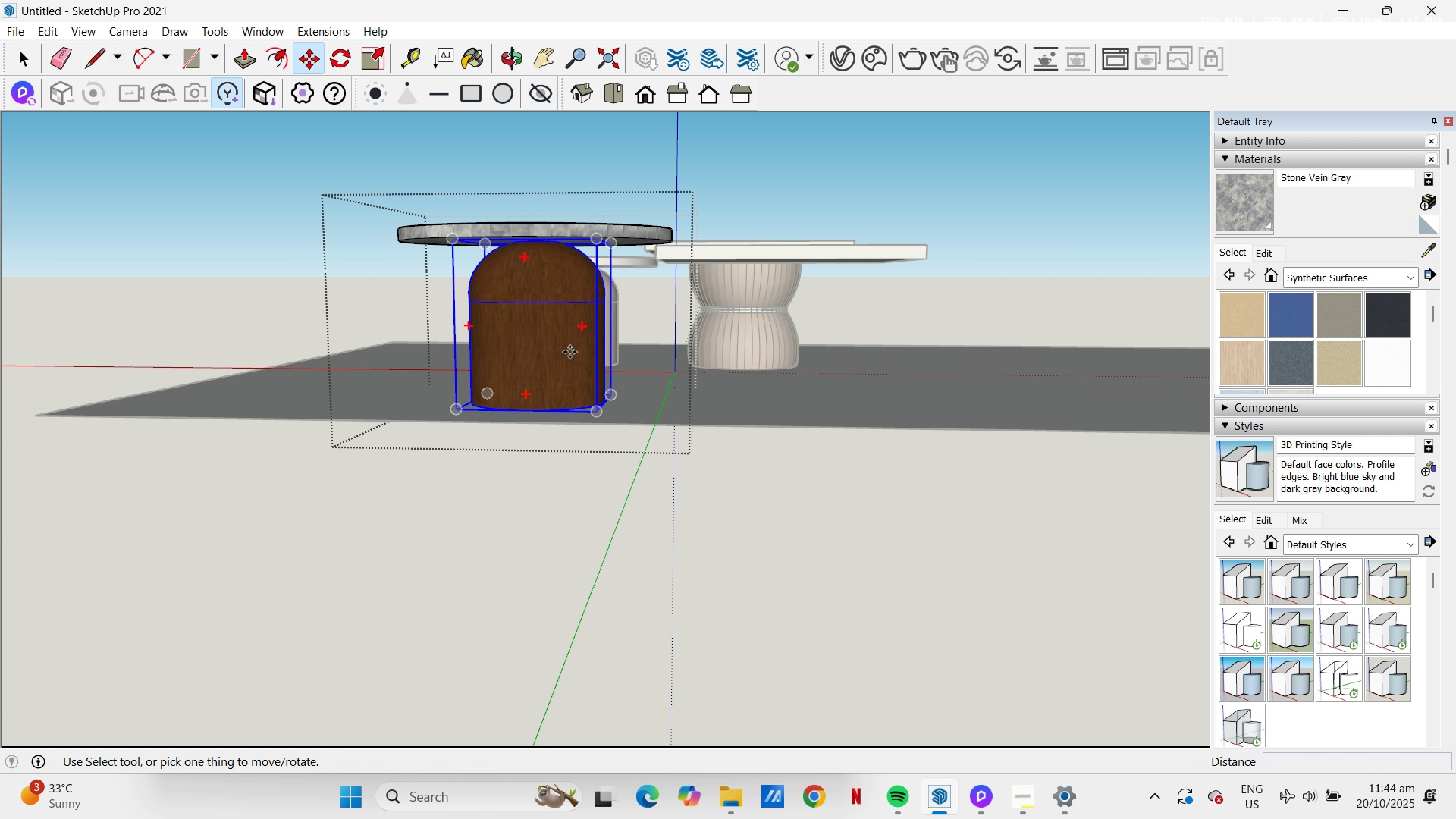 
left_click([570, 352])
 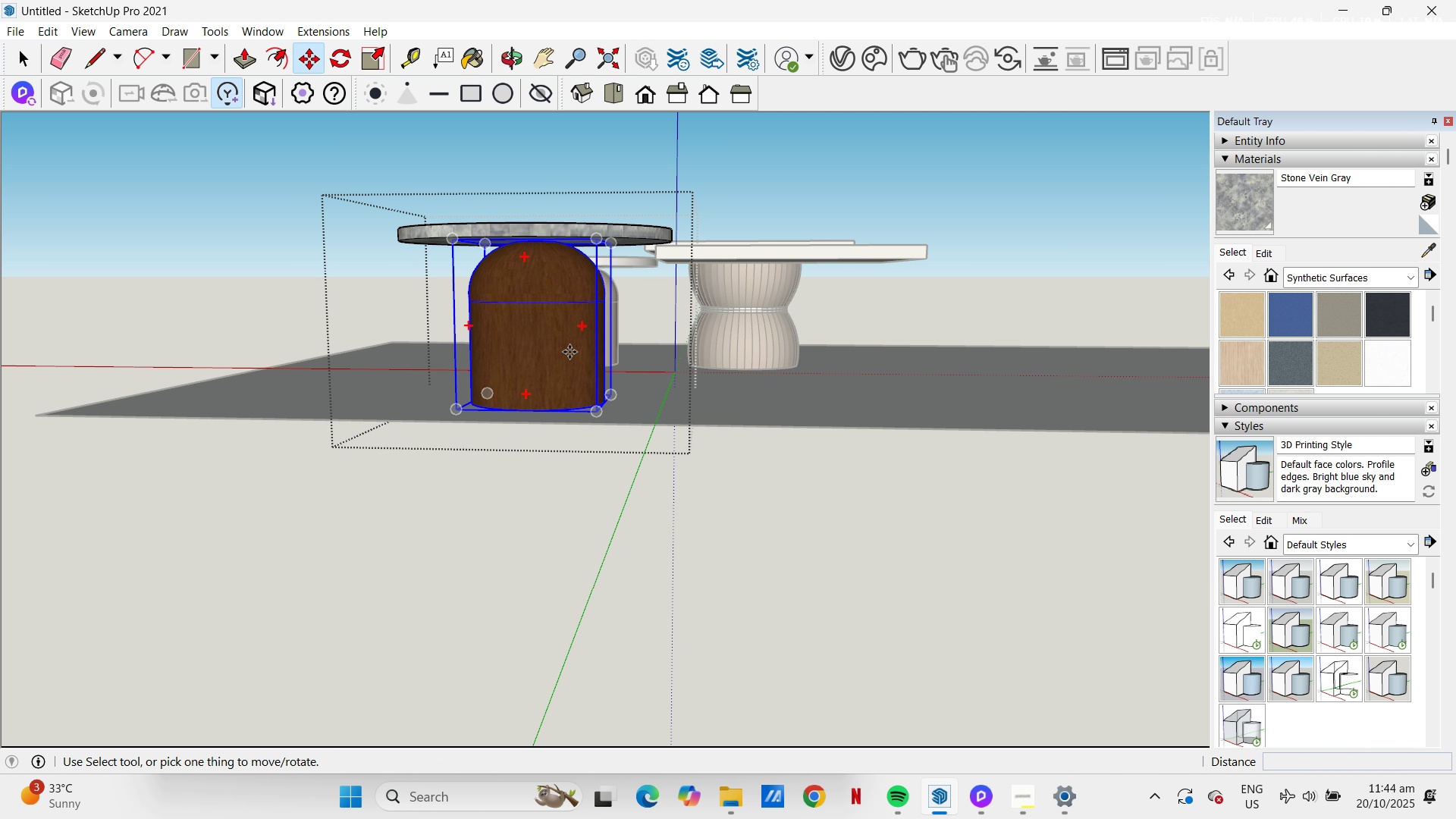 
key(Space)
 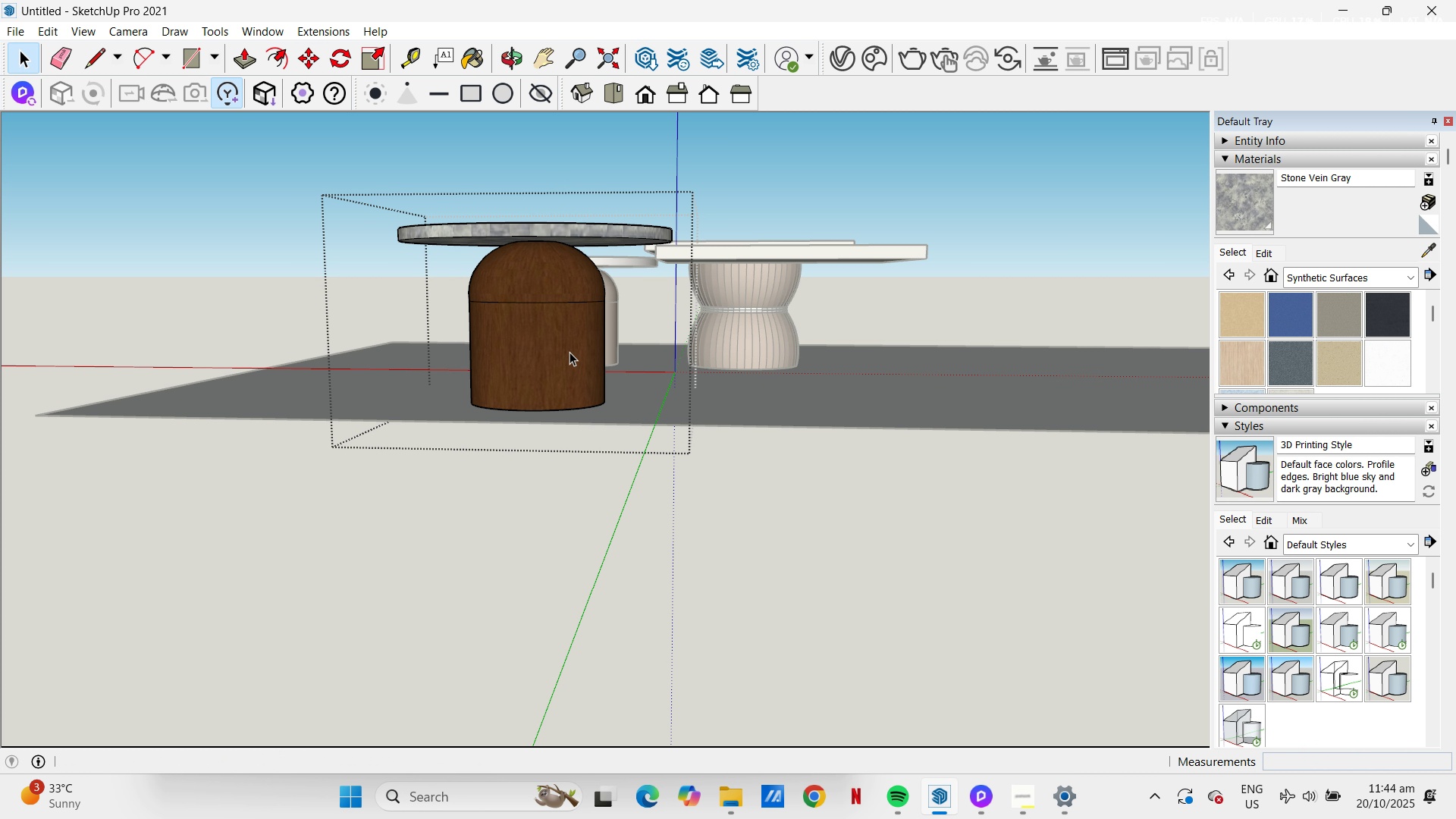 
left_click([570, 352])
 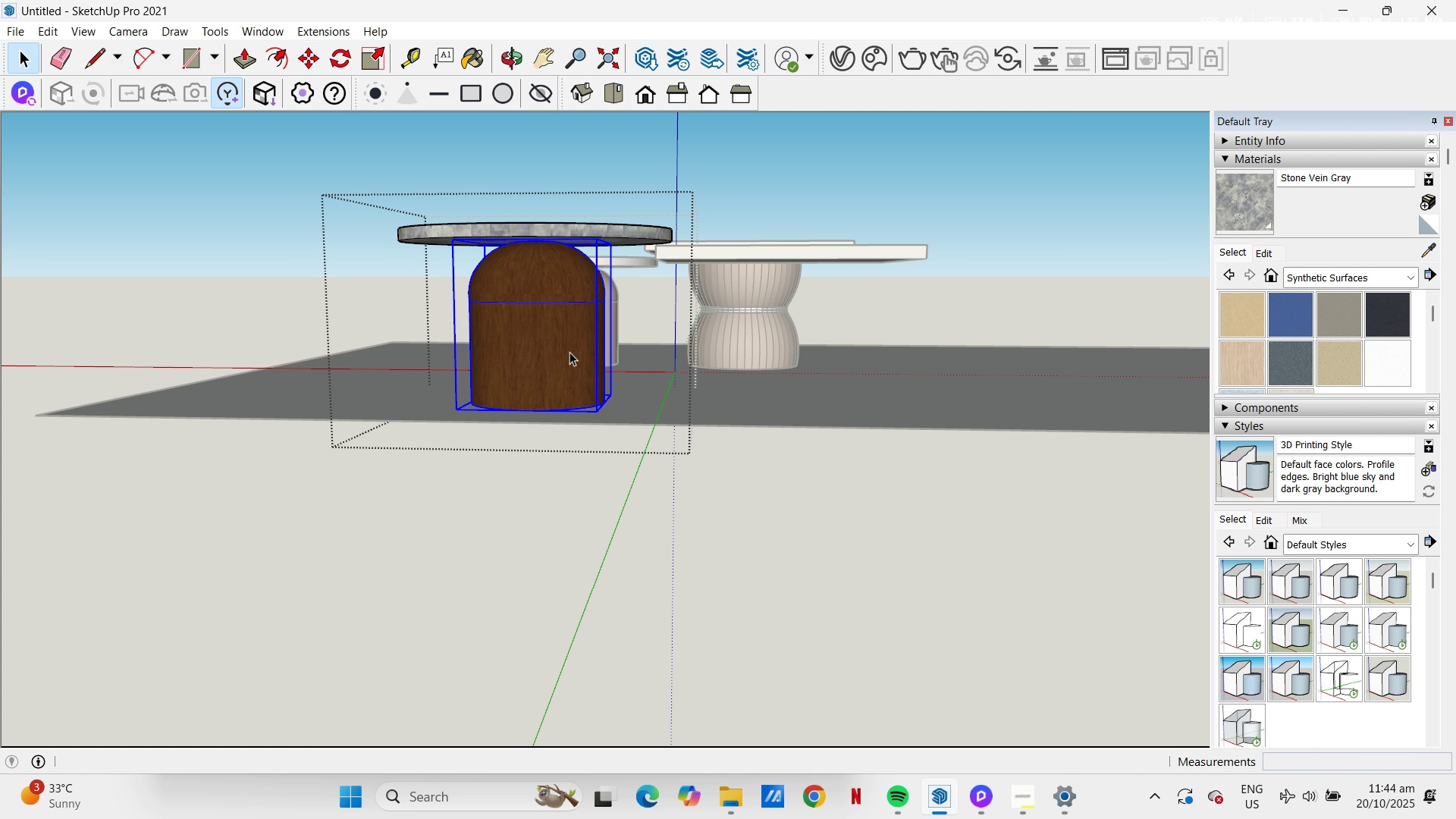 
key(Control+X)
 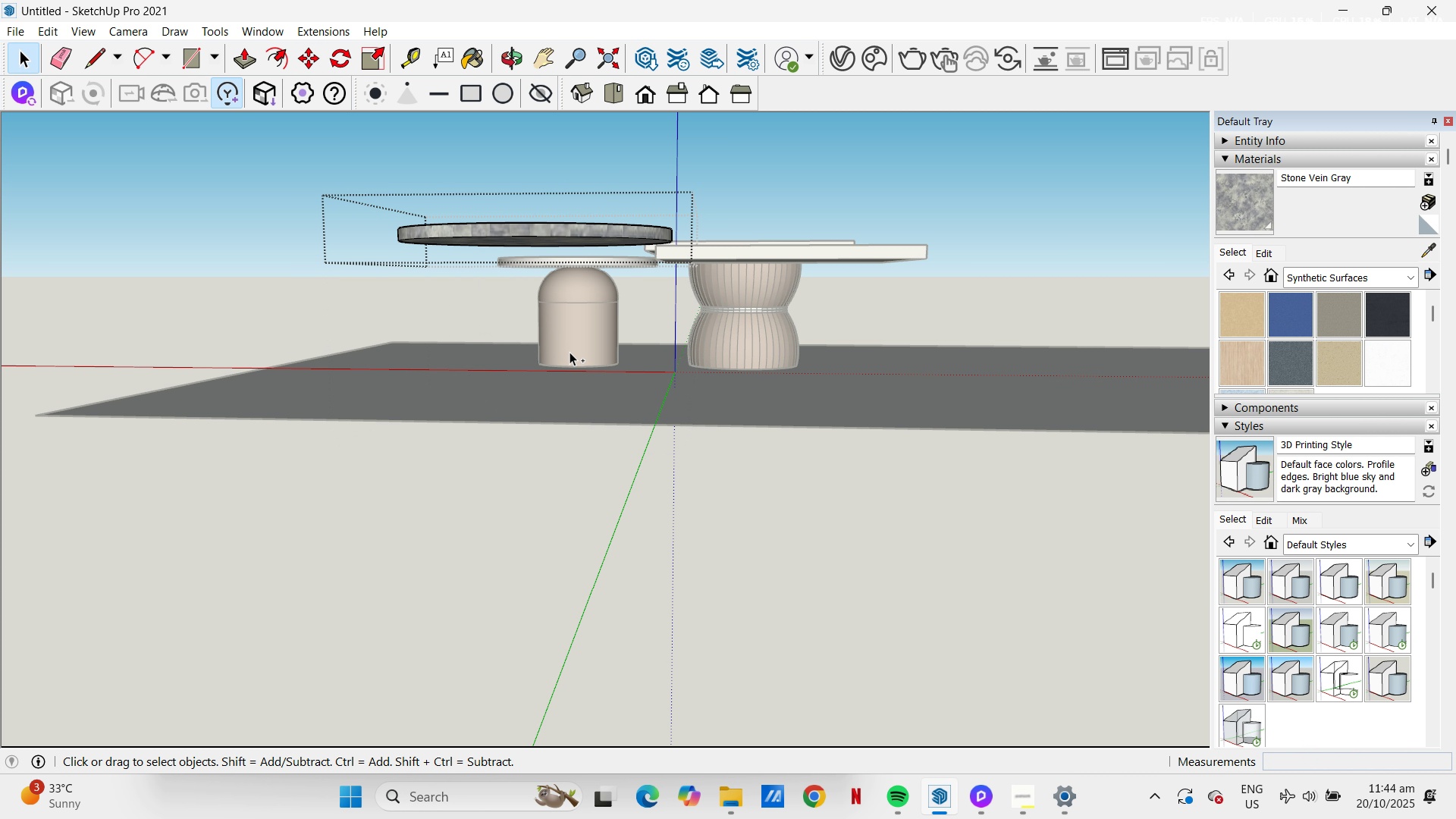 
key(Control+Z)
 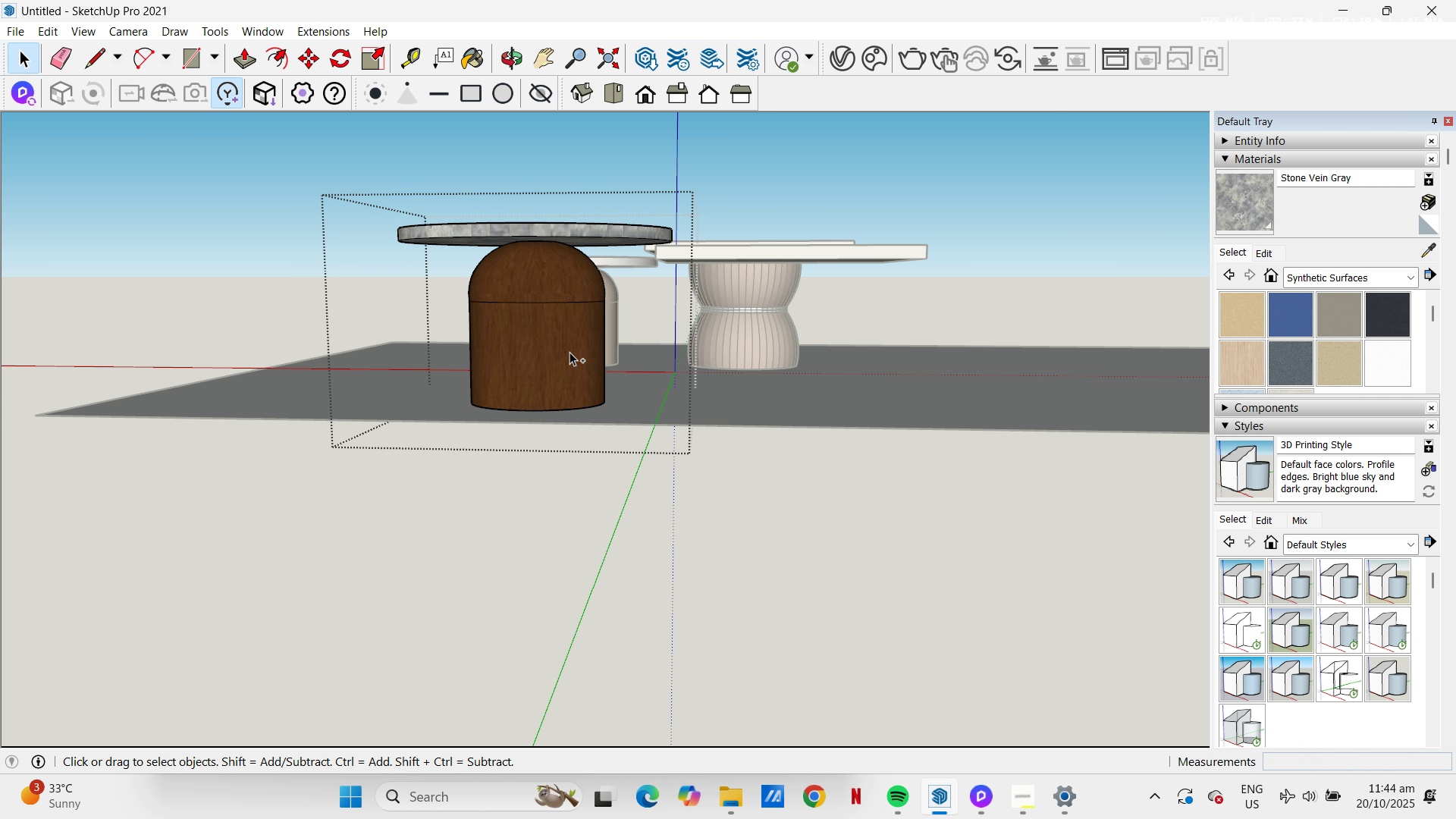 
left_click([570, 352])
 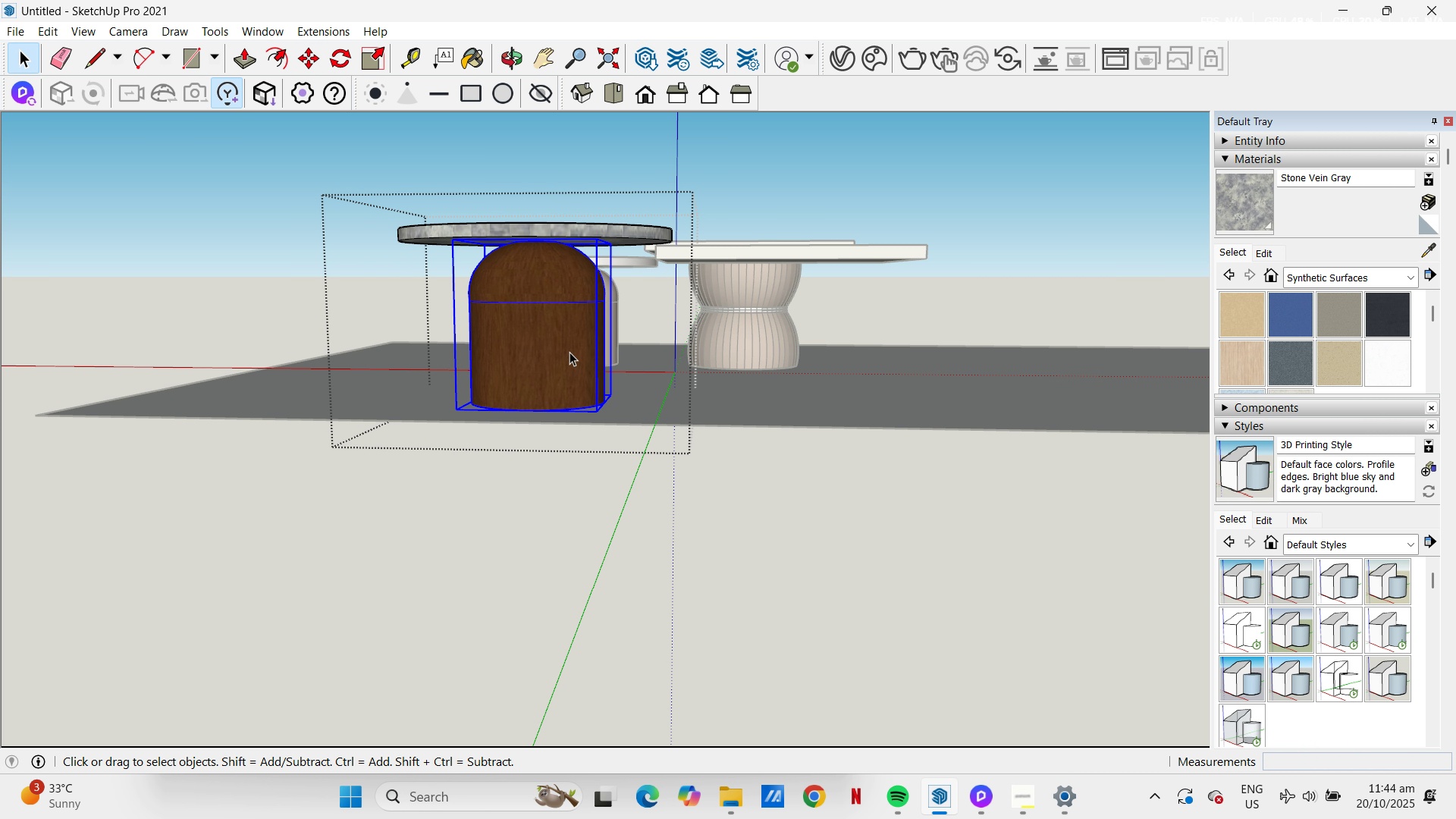 
key(Control+C)
 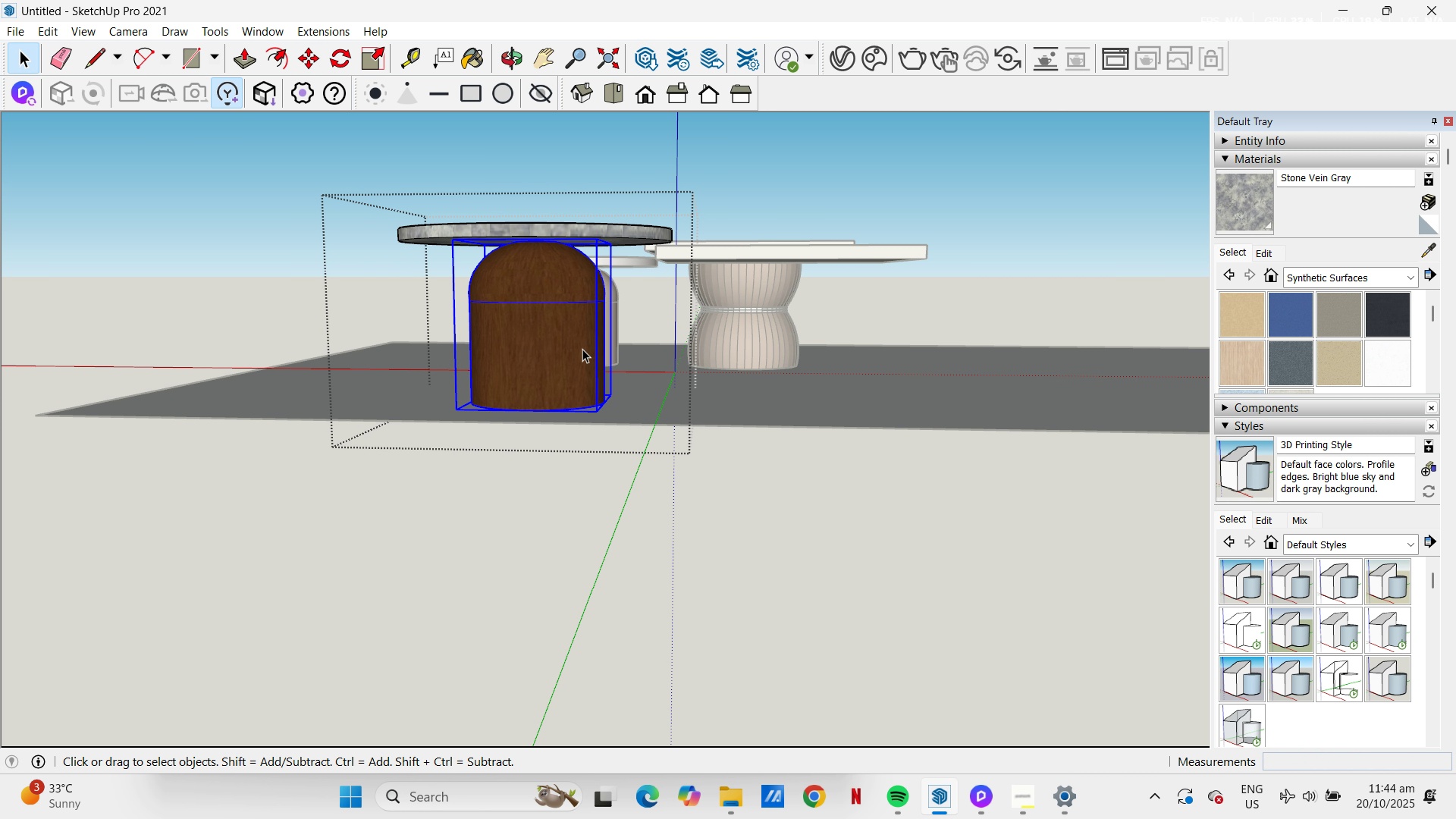 
key(Escape)
 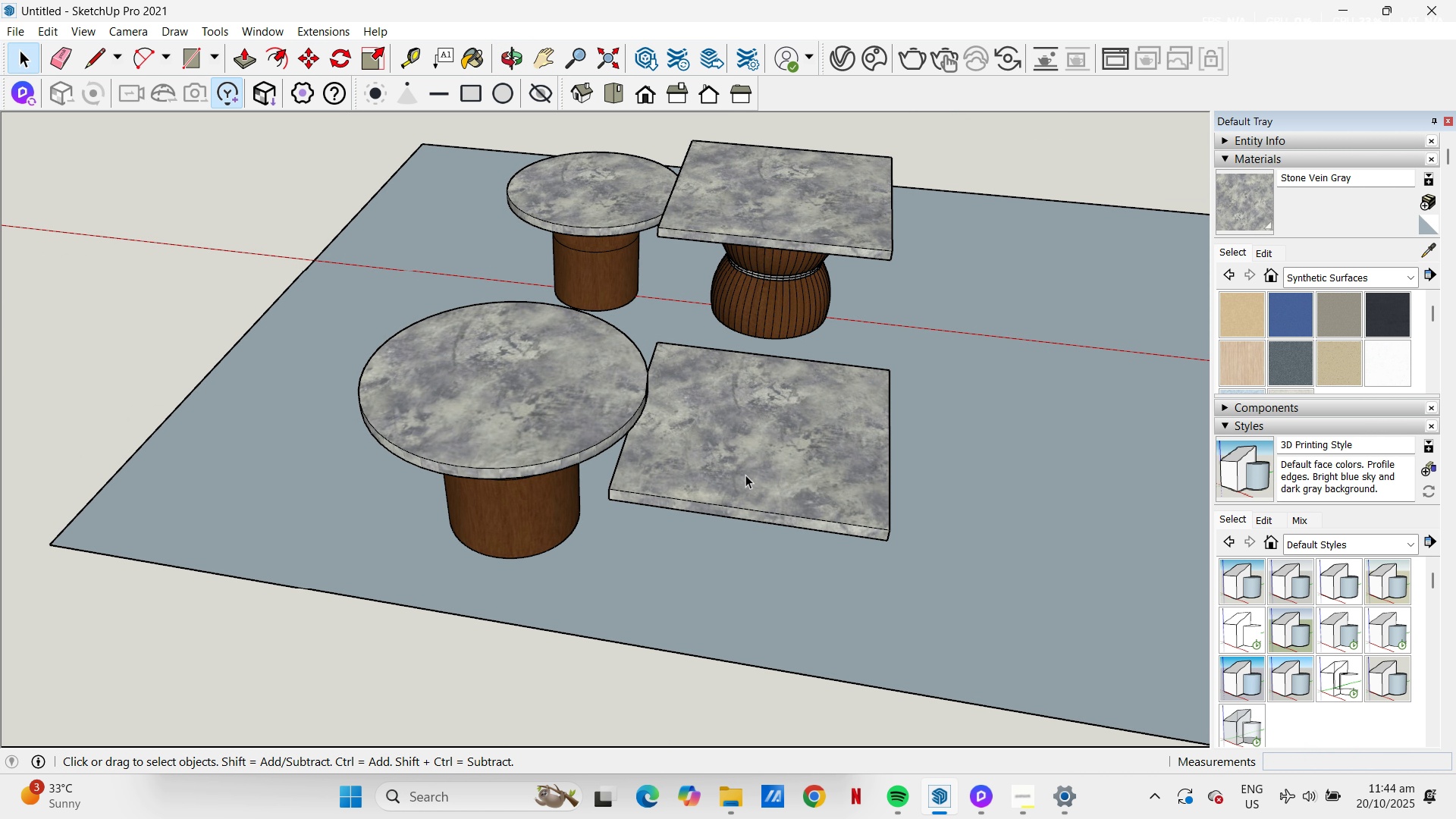 
double_click([745, 475])
 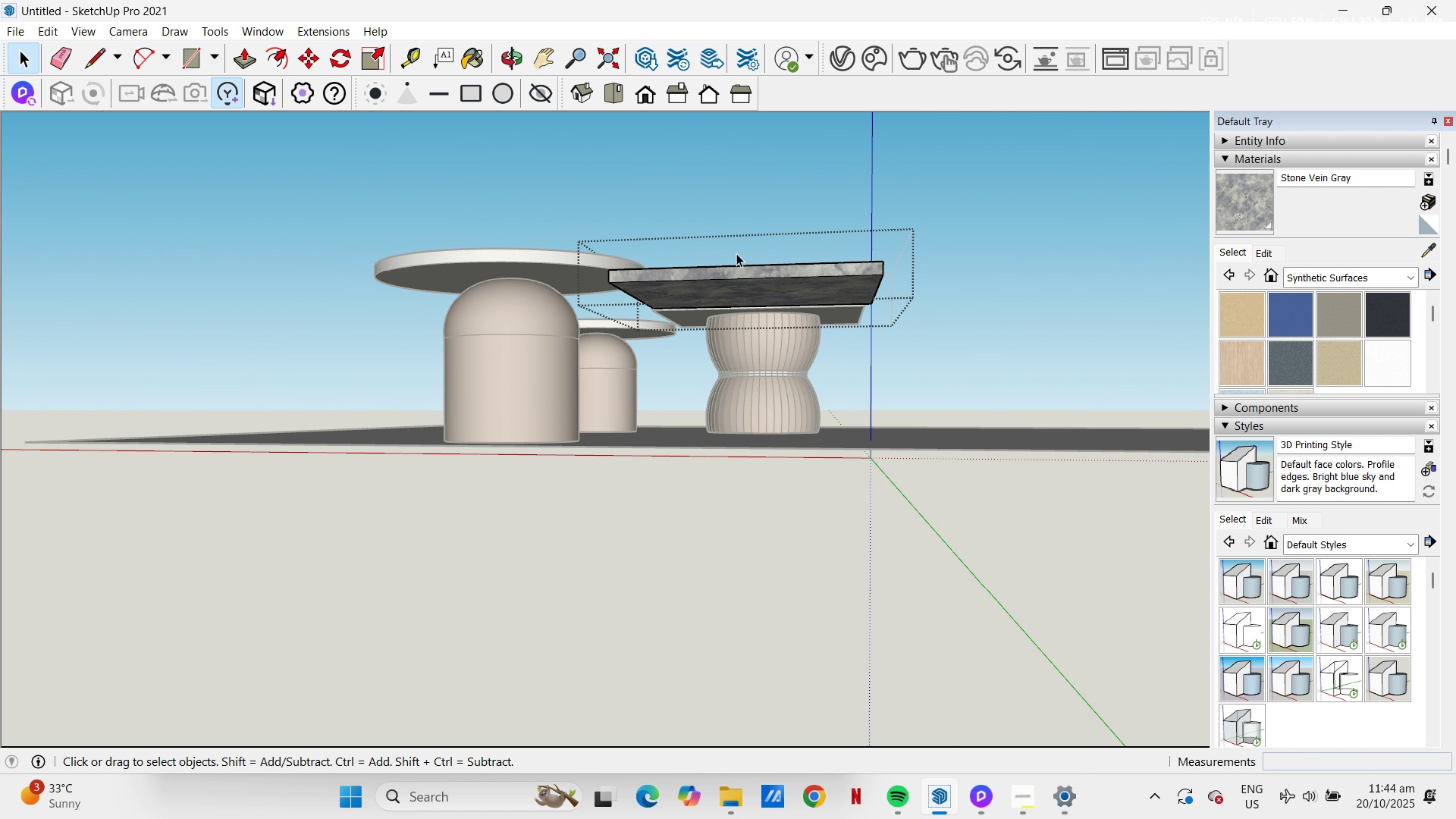 
key(Control+V)
 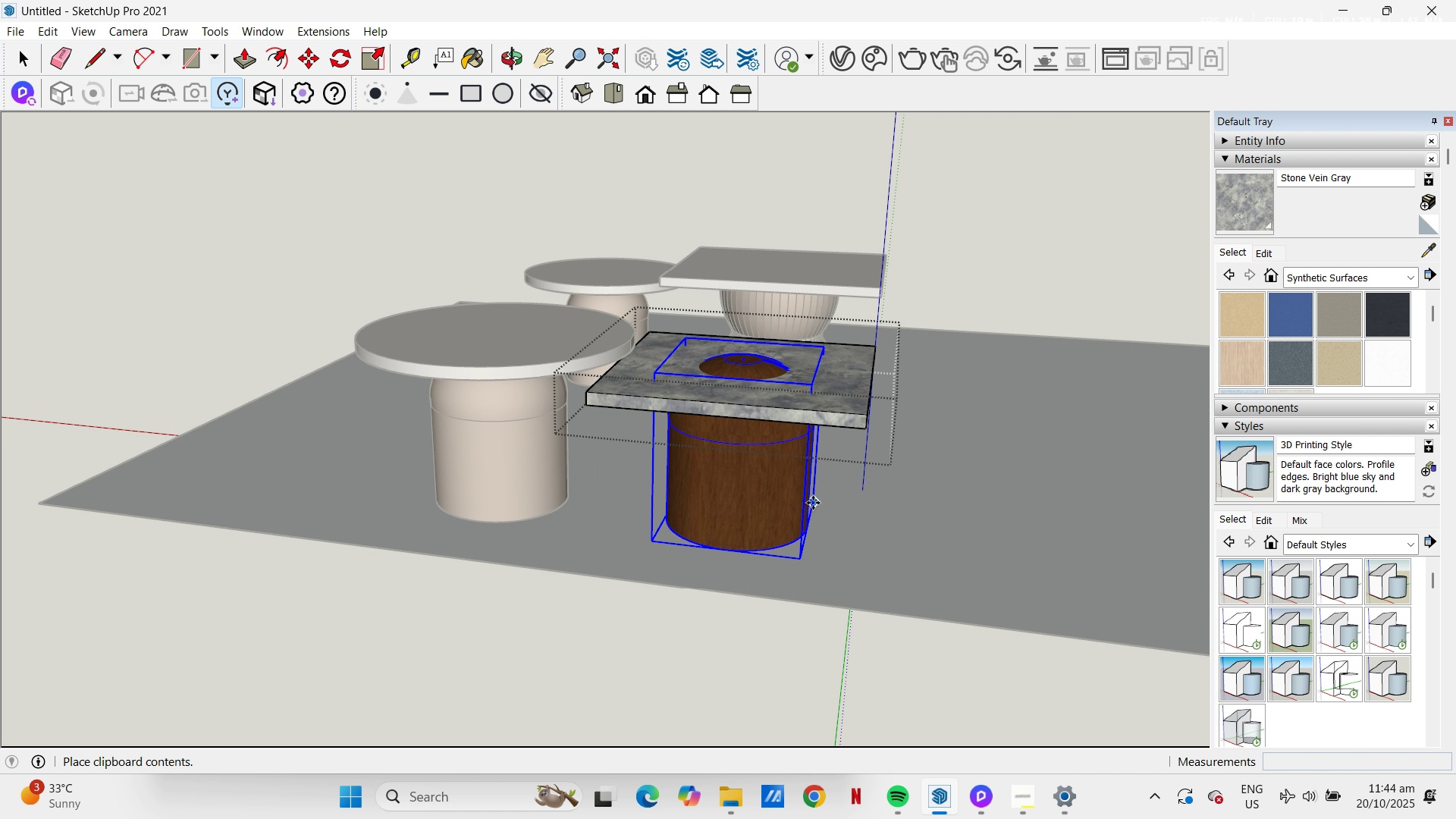 
left_click([816, 494])
 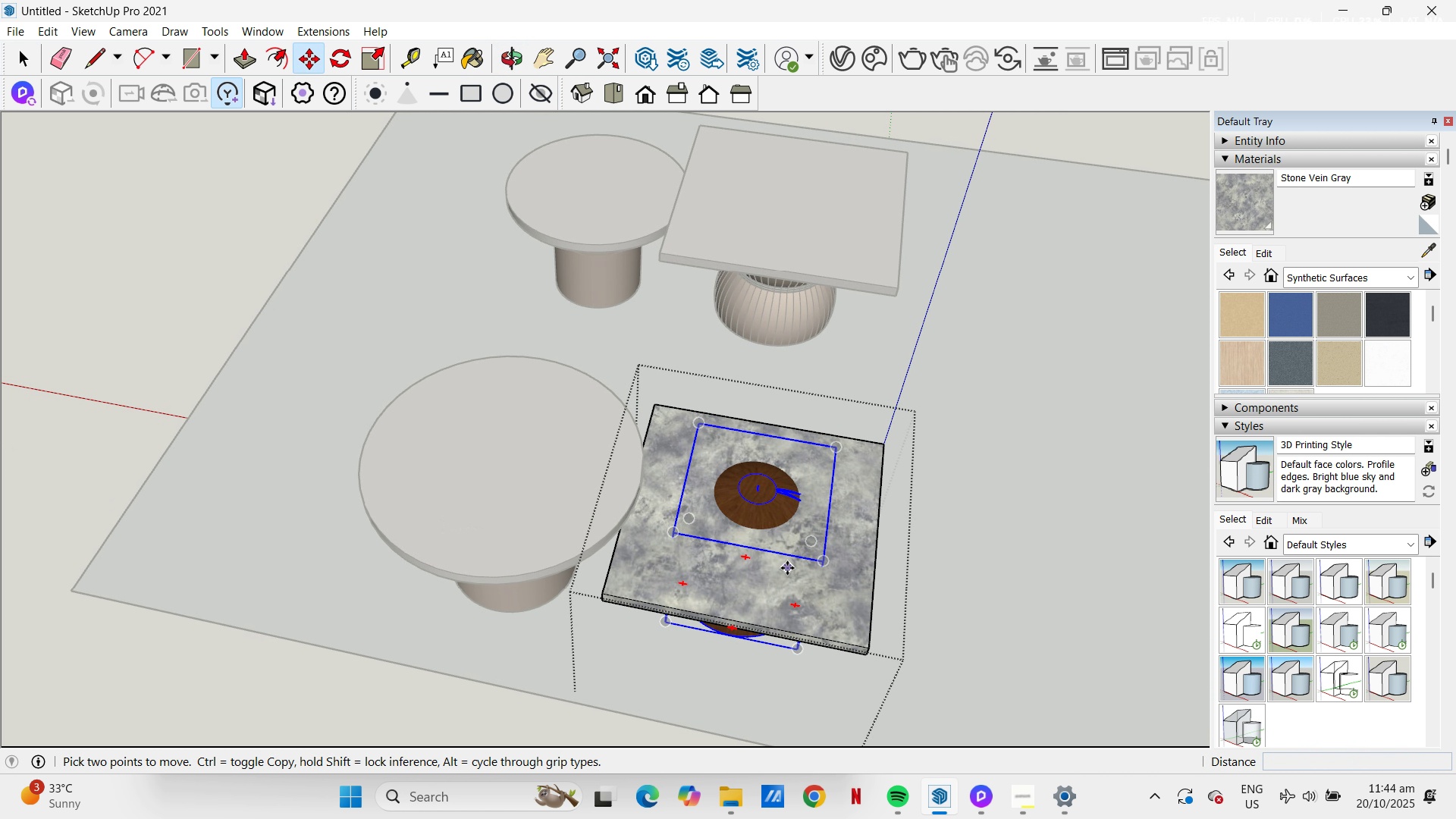 
scroll: coordinate [764, 496], scroll_direction: up, amount: 4.0
 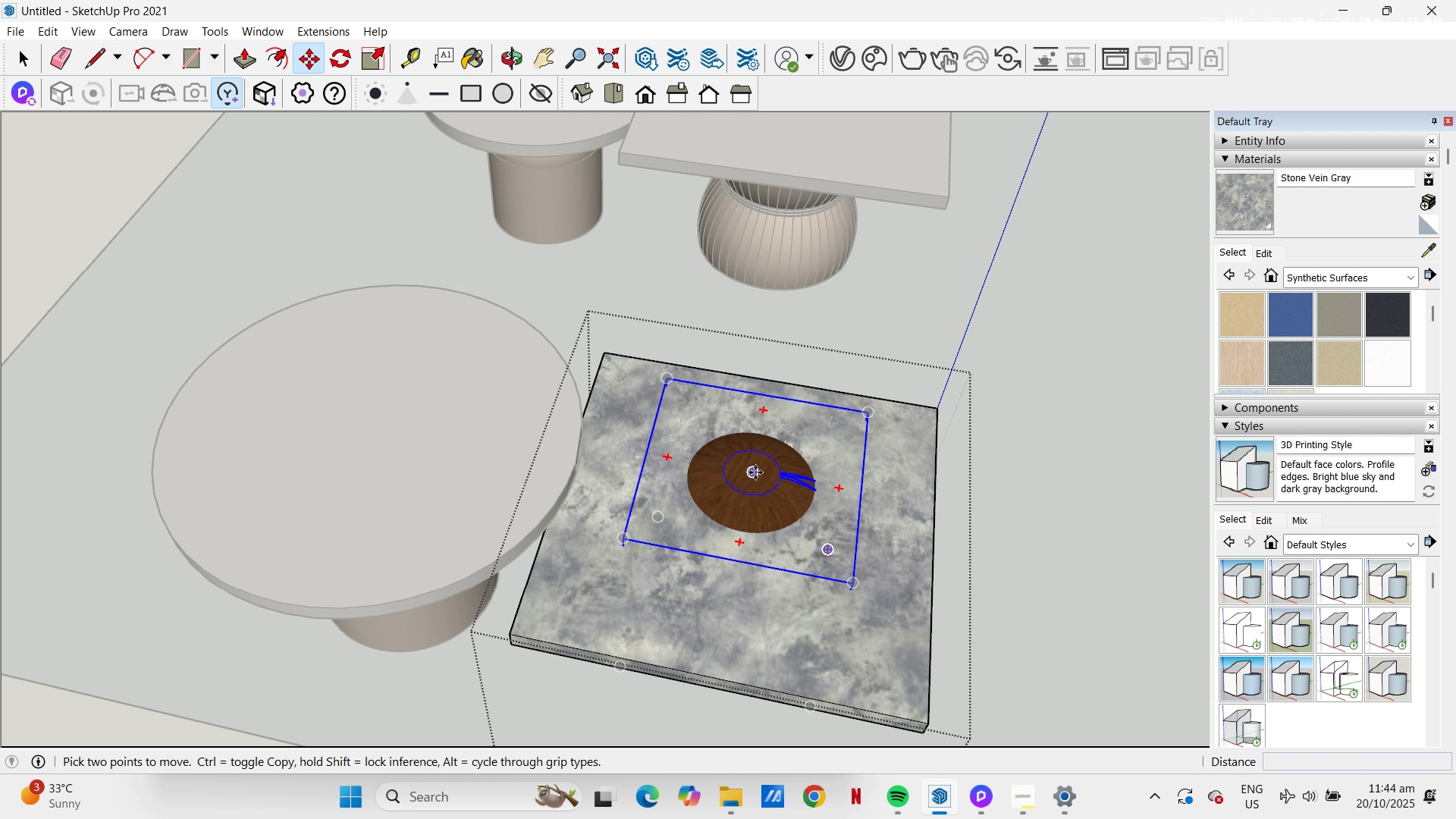 
left_click([755, 472])
 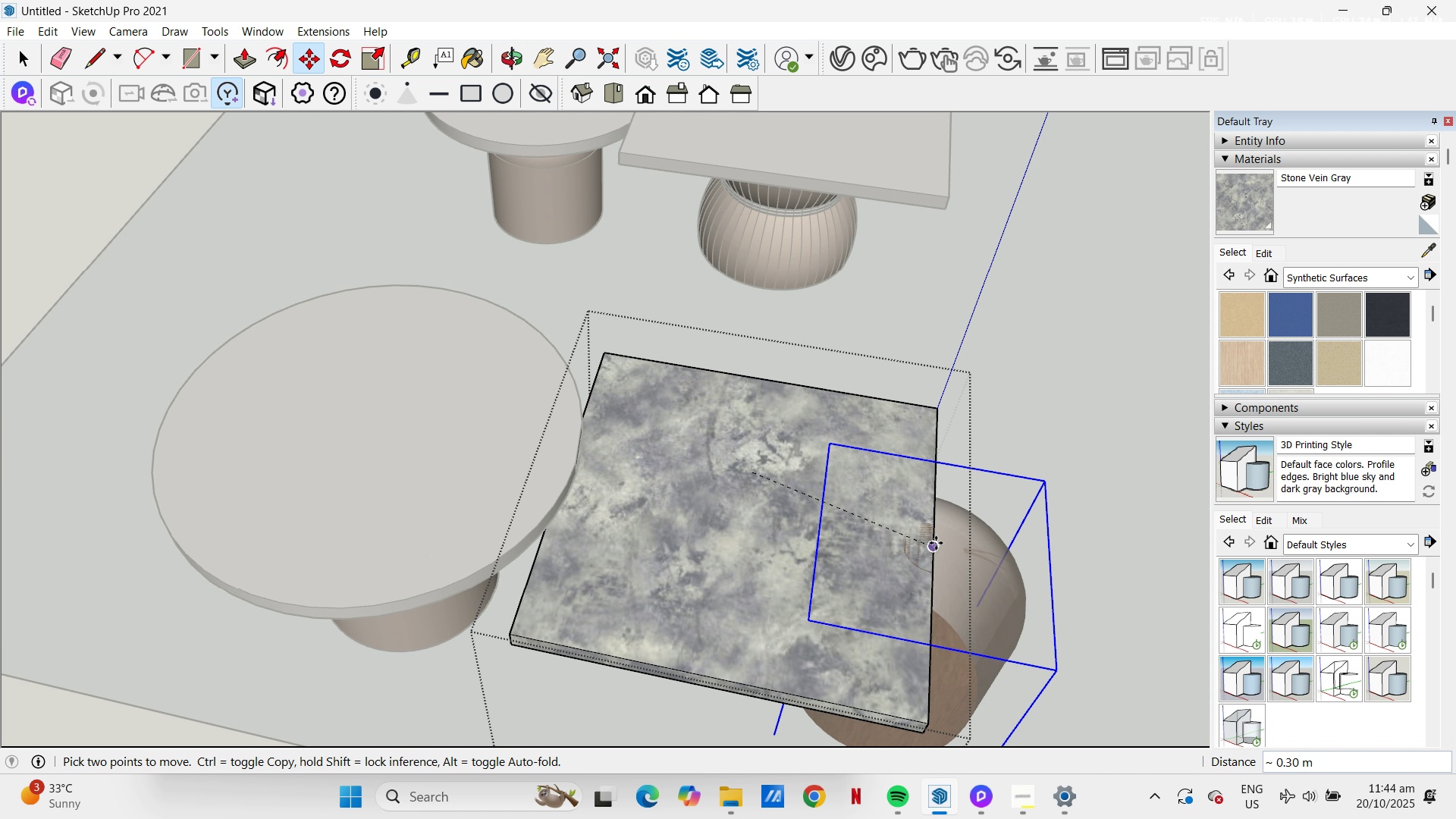 
left_click([936, 542])
 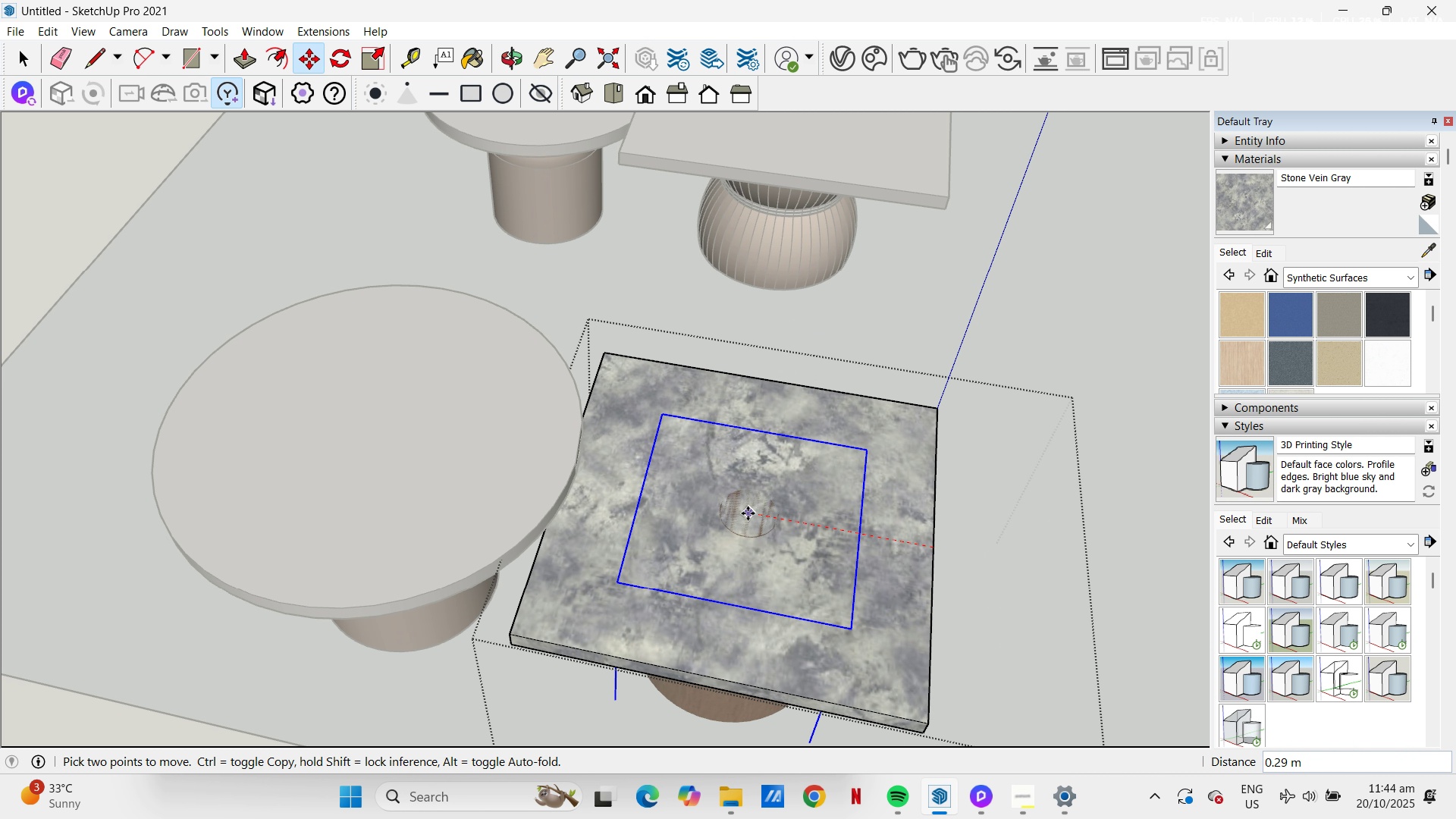 
wait(5.3)
 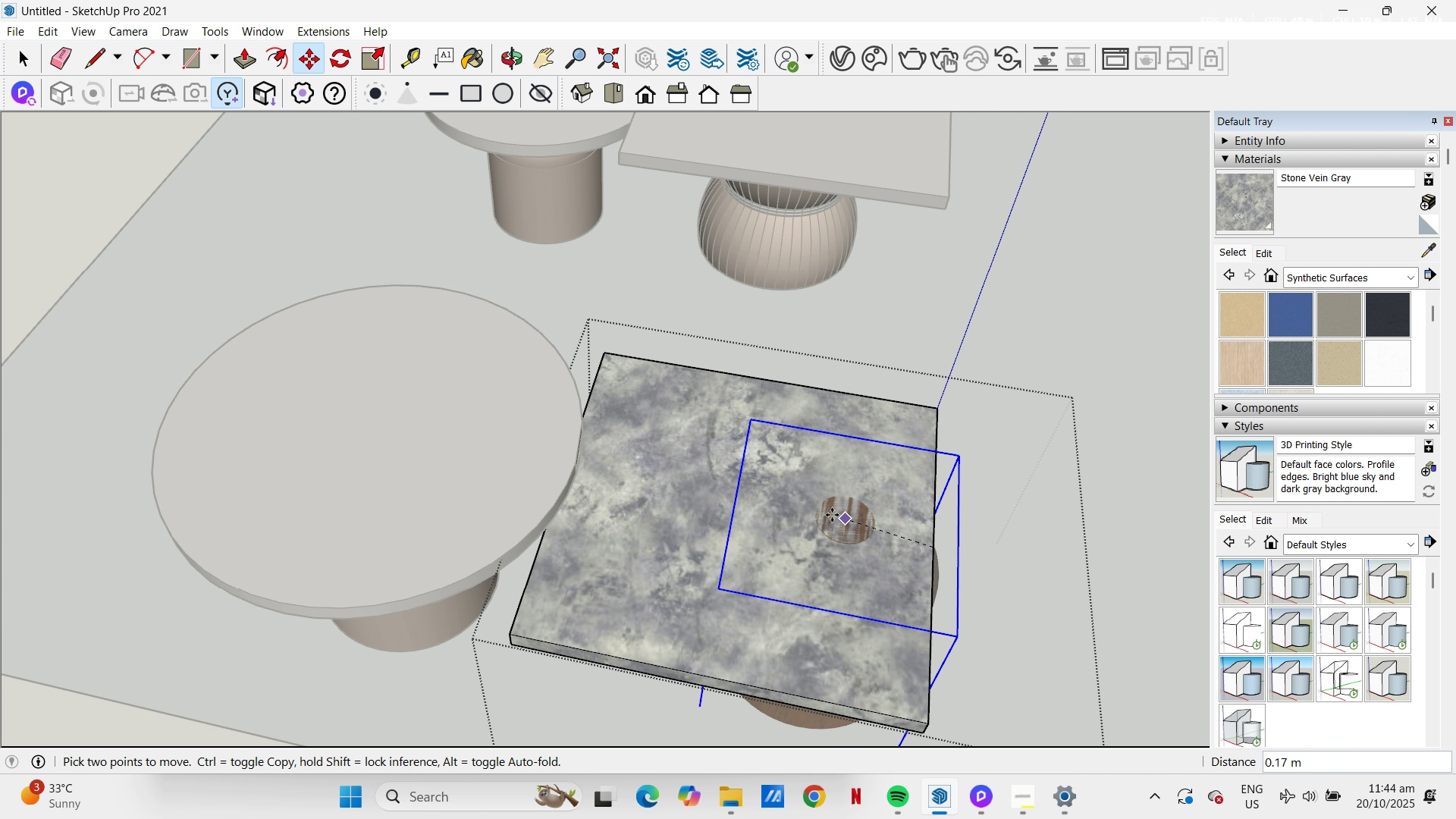 
left_click([748, 513])
 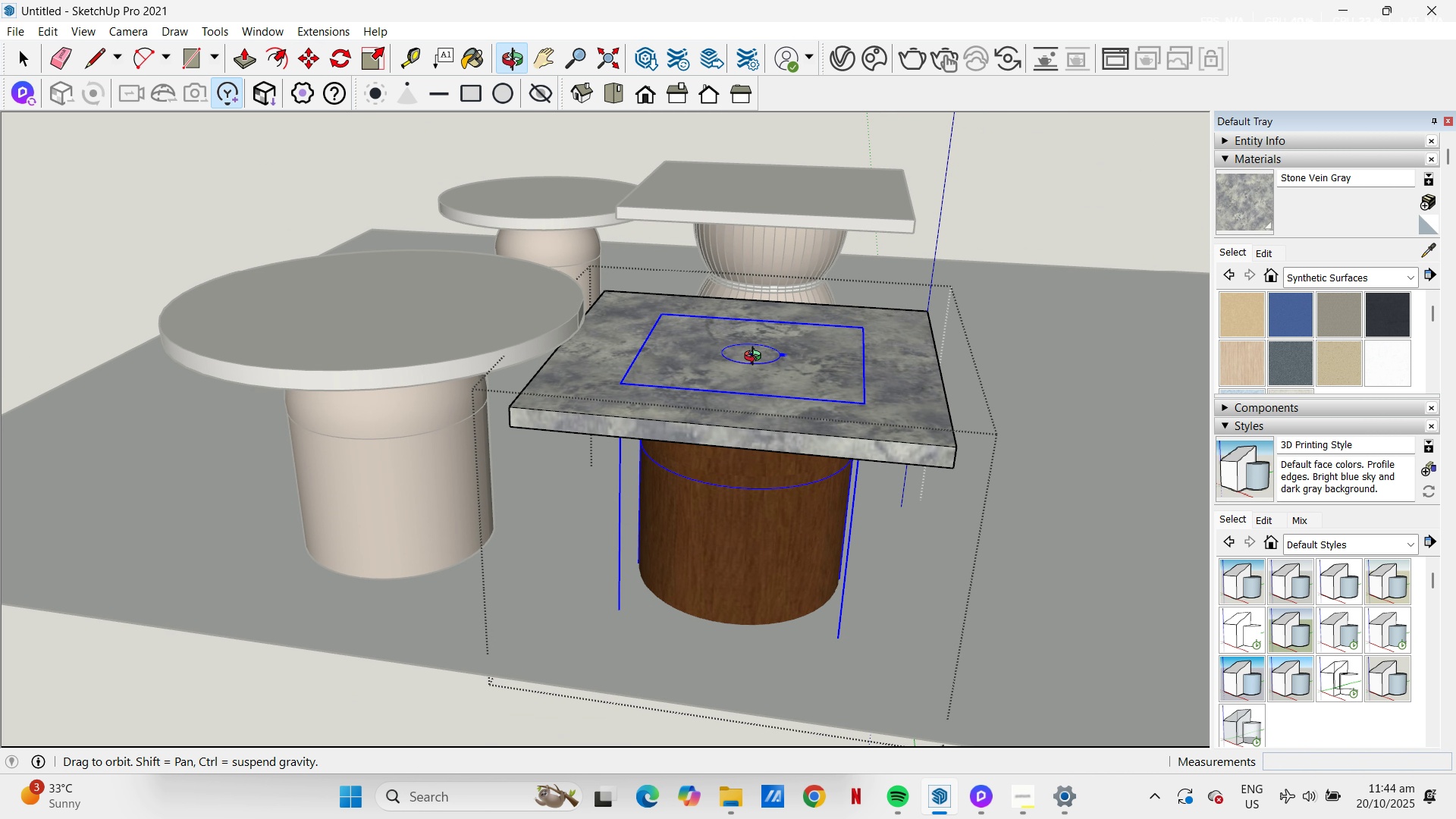 
key(S)
 